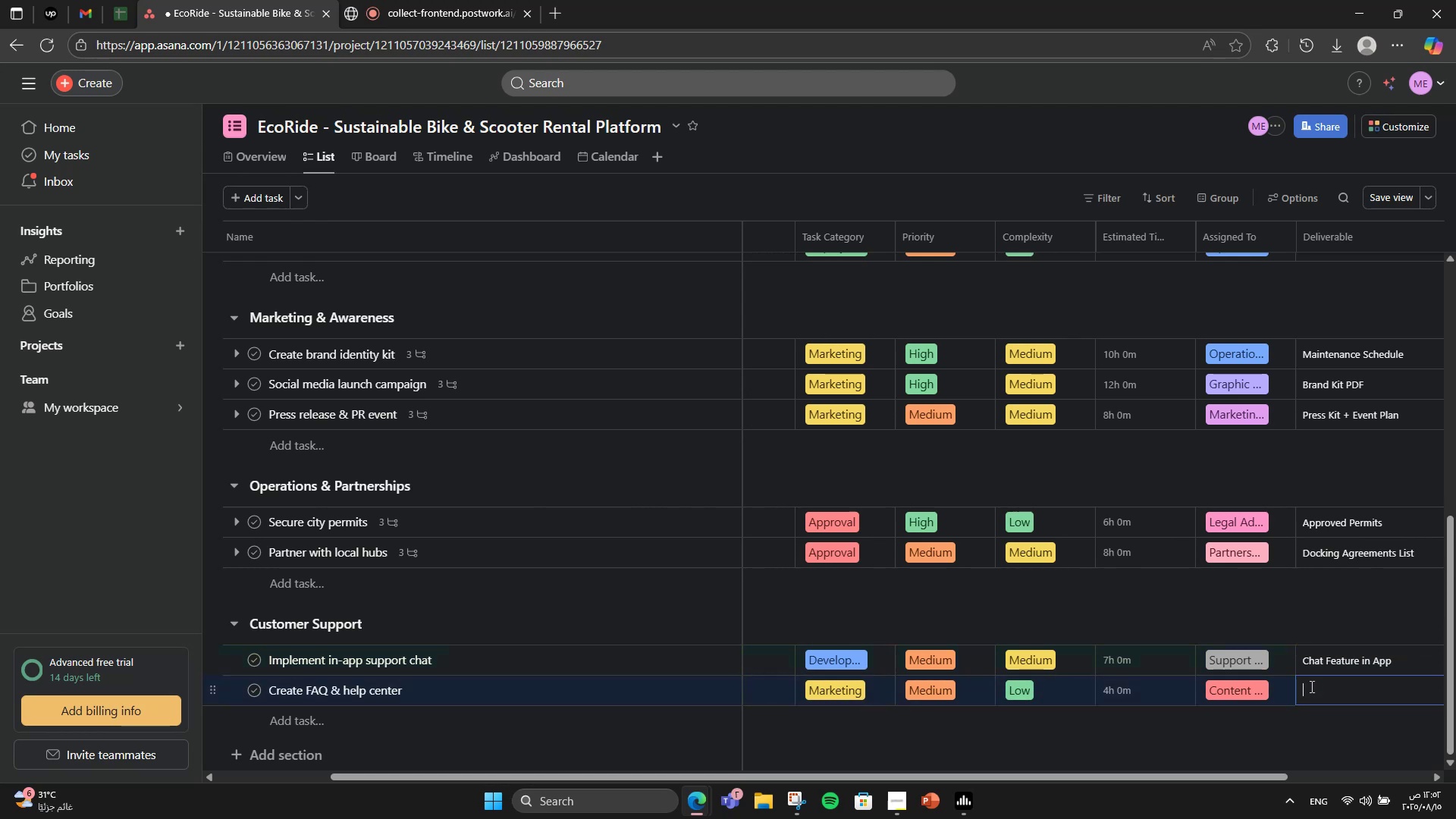 
type(Help Center Articles)
 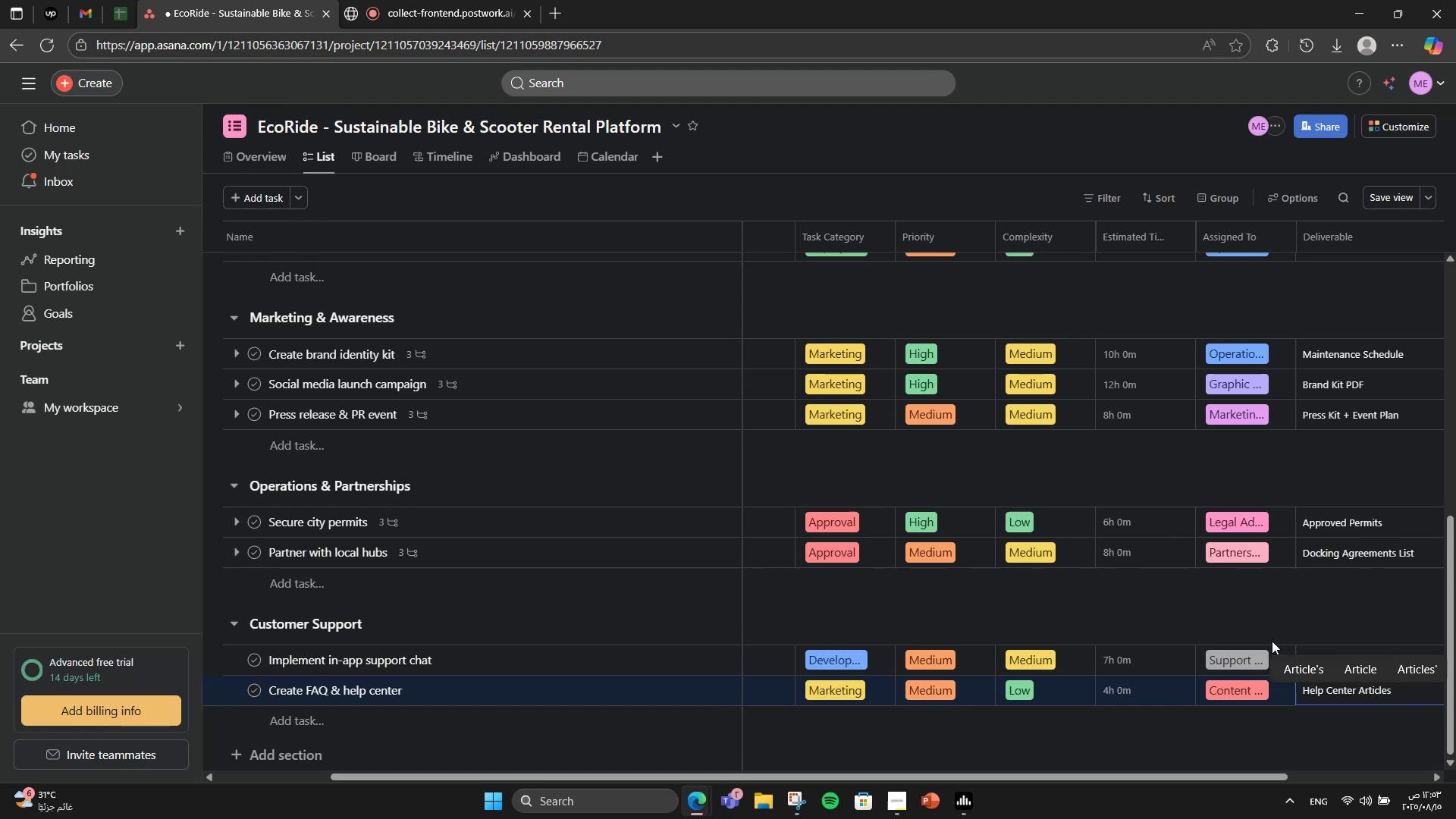 
left_click([1272, 639])
 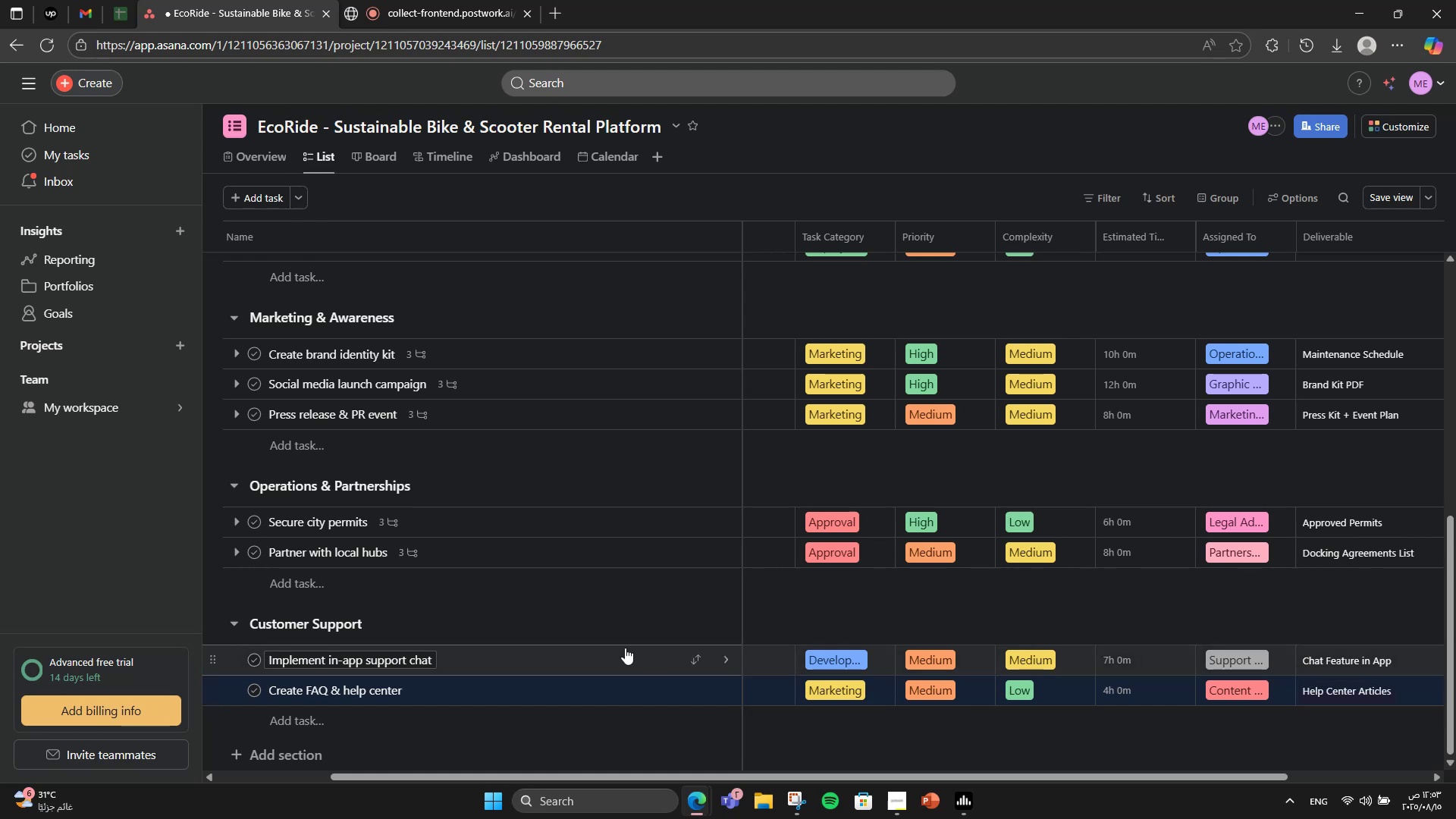 
left_click([595, 648])
 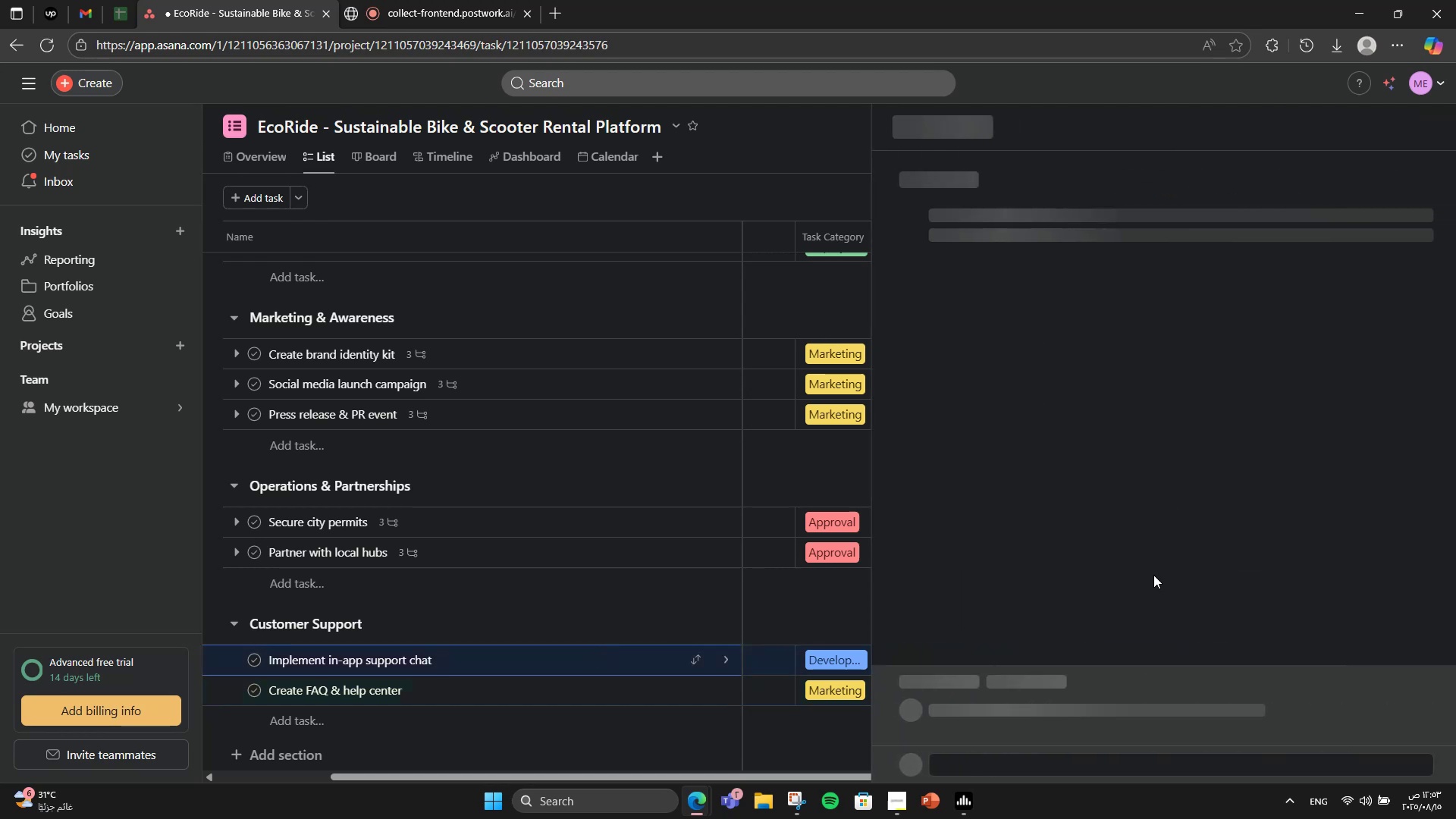 
scroll: coordinate [1181, 540], scroll_direction: down, amount: 5.0
 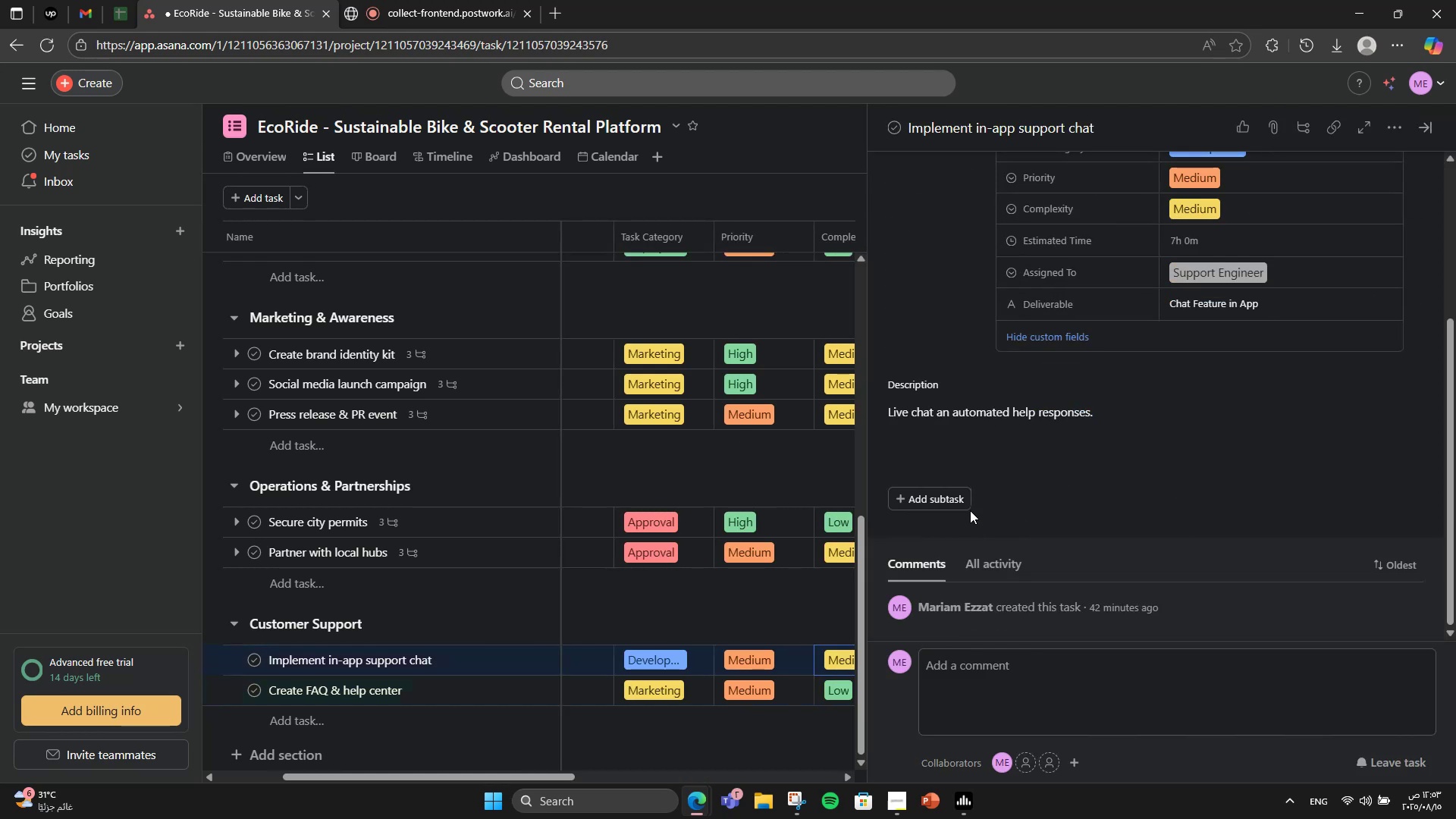 
left_click([965, 504])
 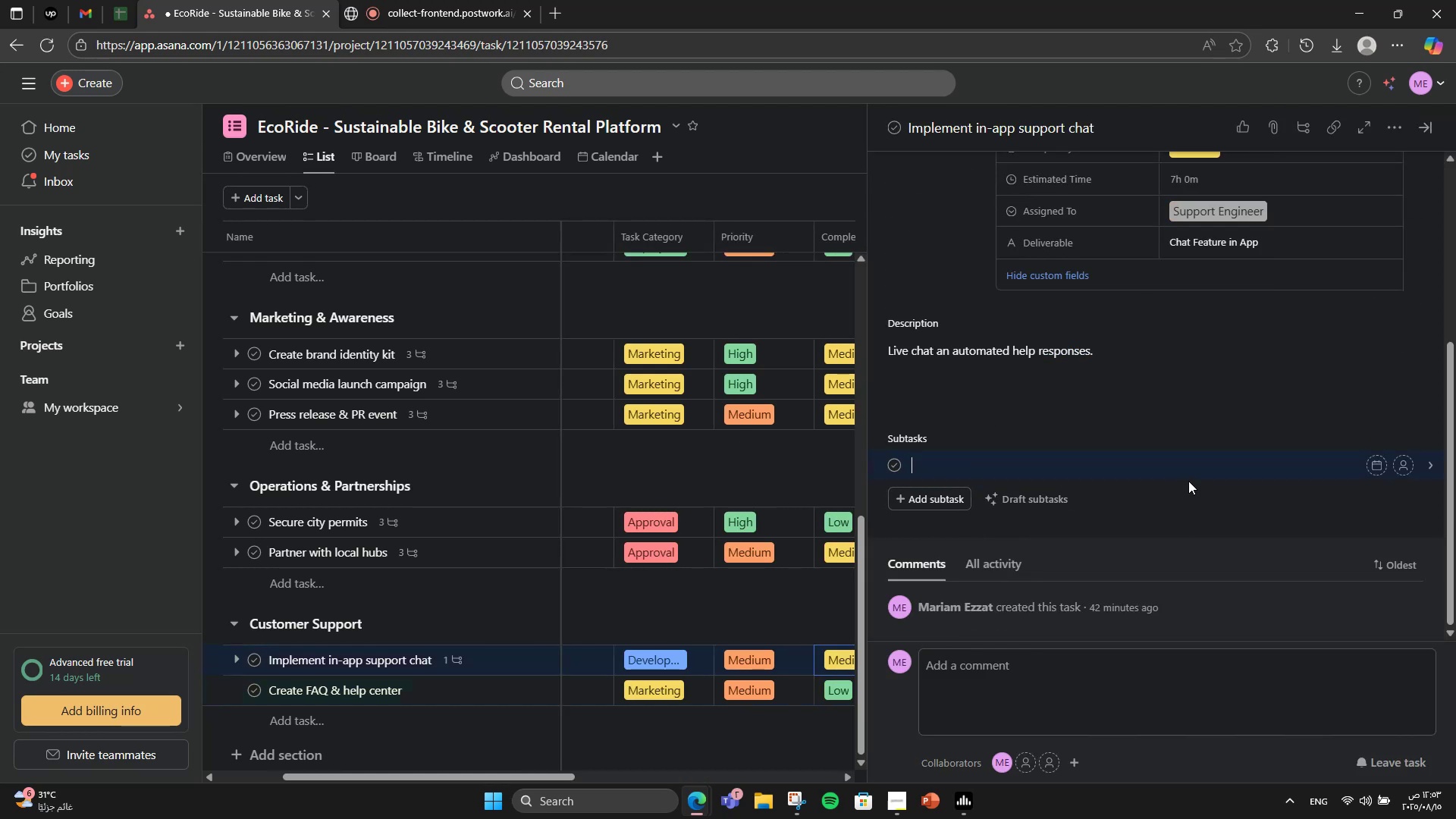 
type(Choose provider)
 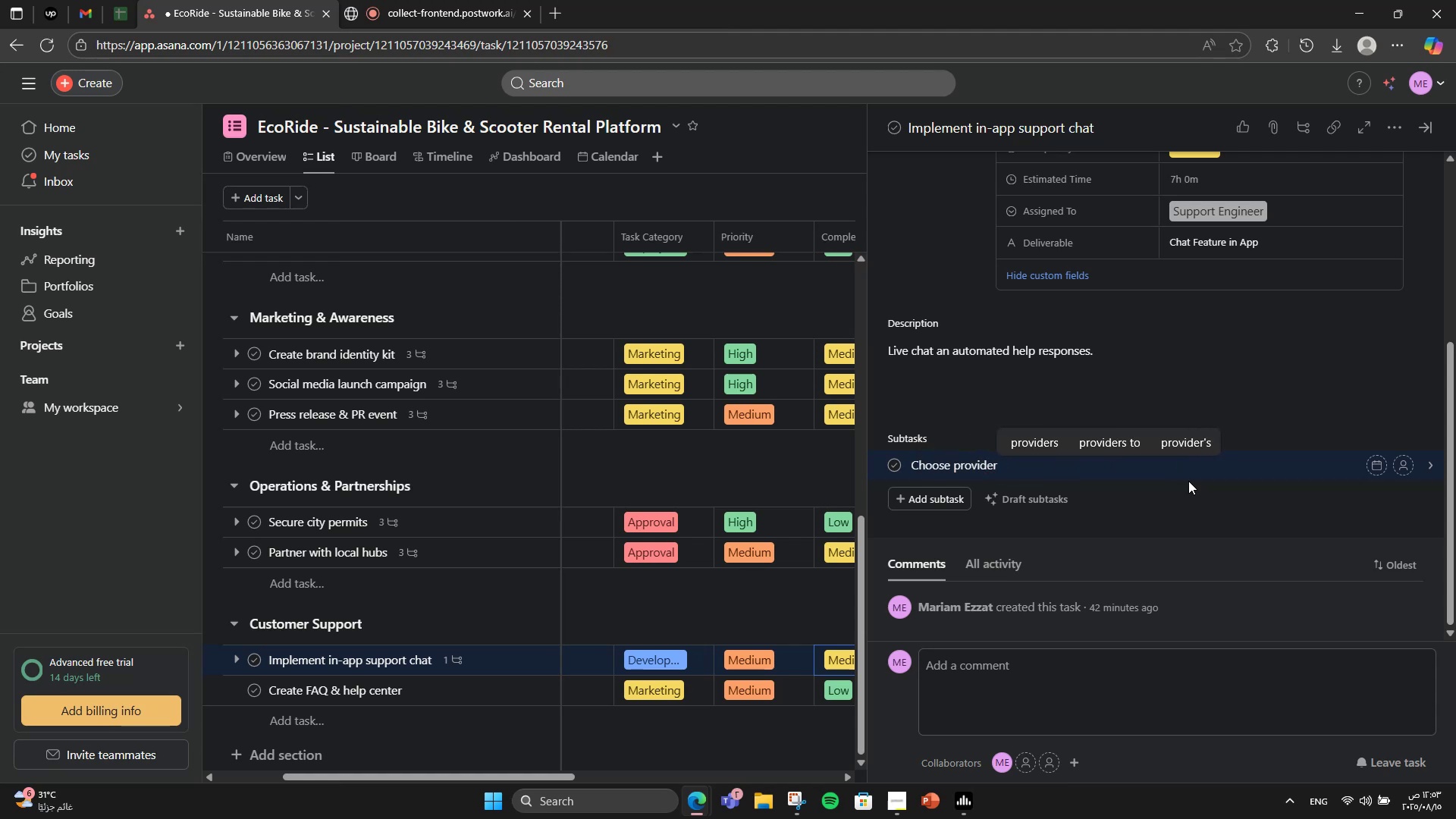 
key(Enter)
 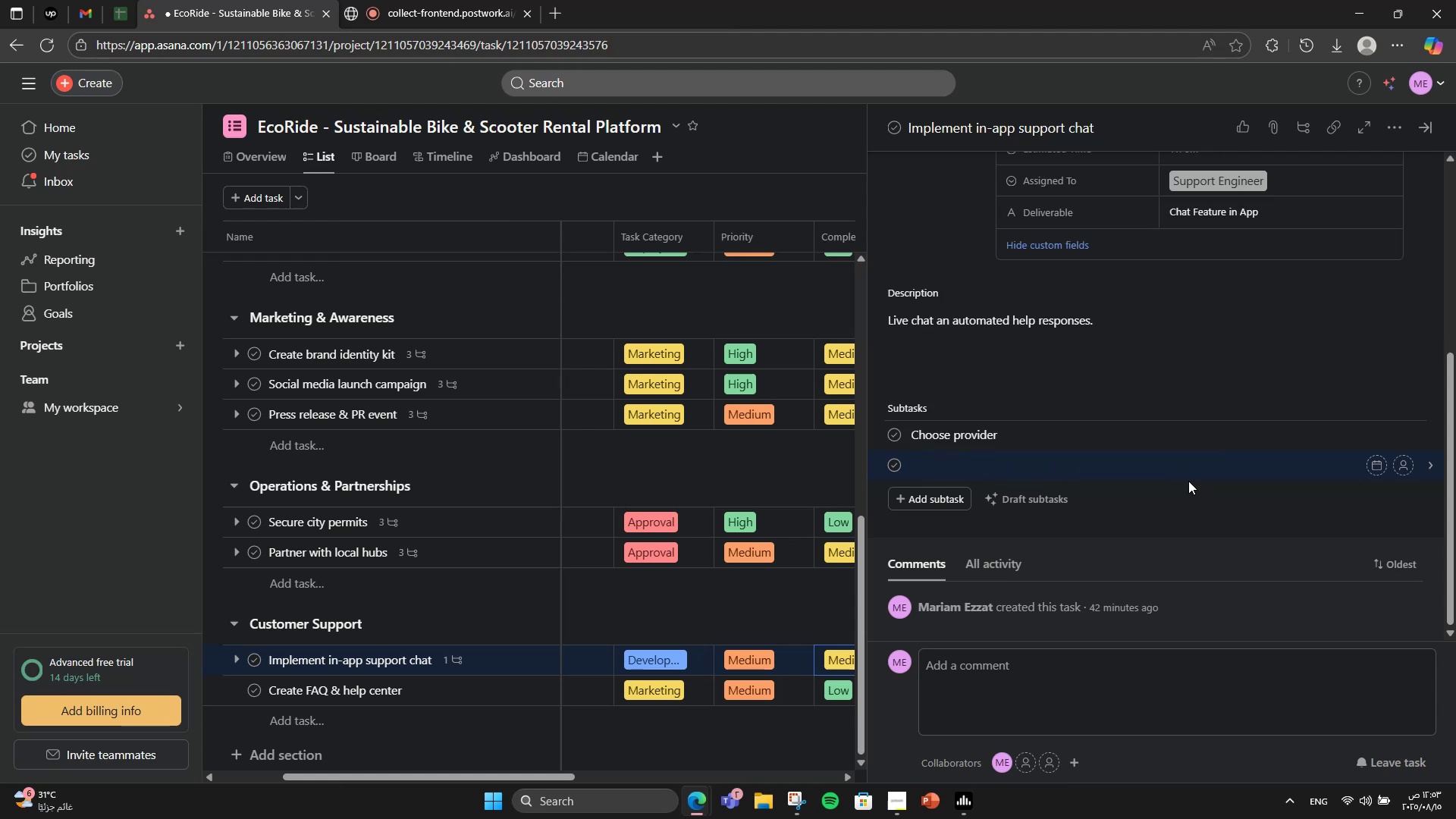 
type(Integrate SDK)
 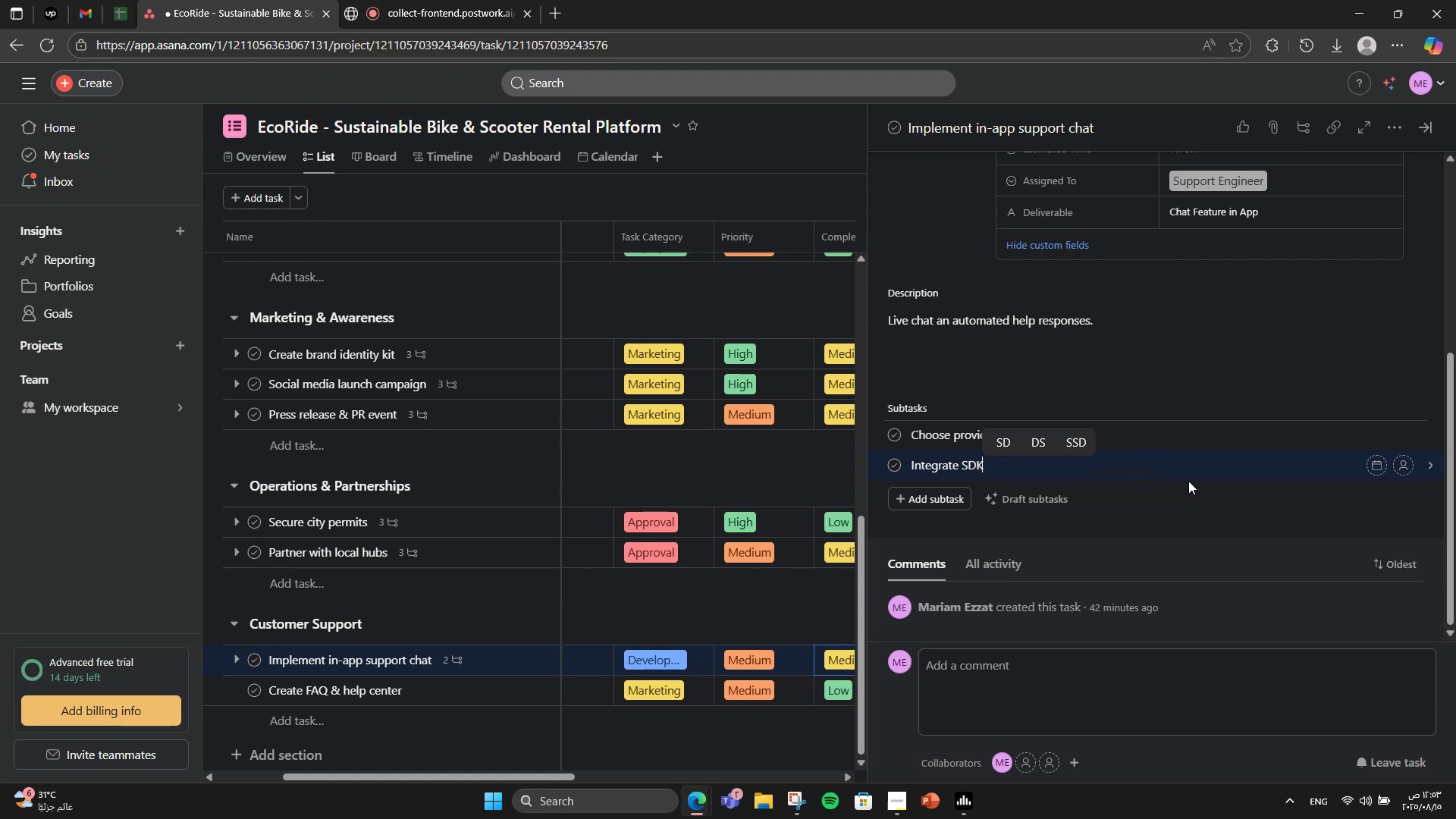 
key(Enter)
 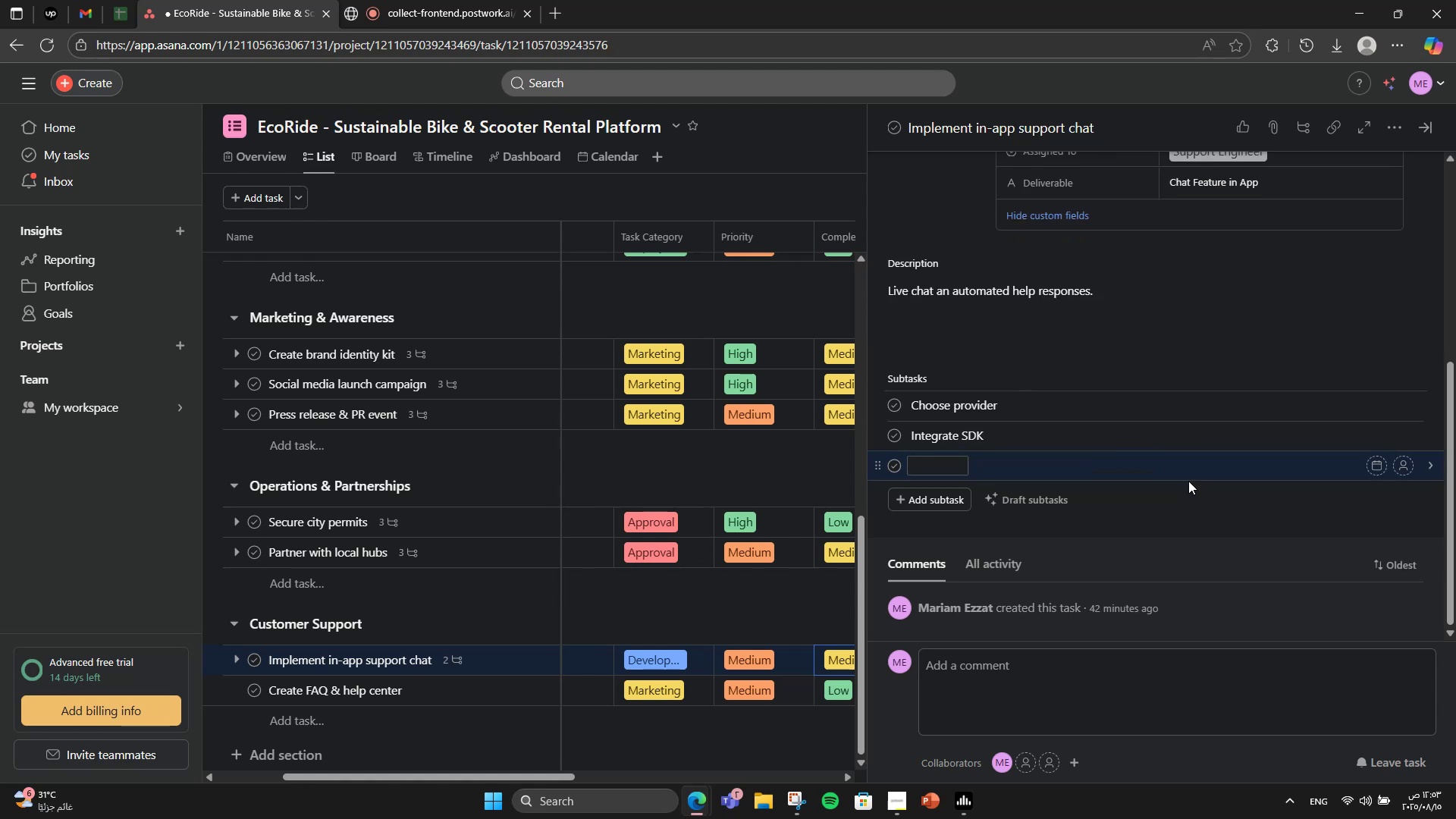 
type(t)
key(Backspace)
type(Test chat flwo)
key(Backspace)
key(Backspace)
type(ow)
 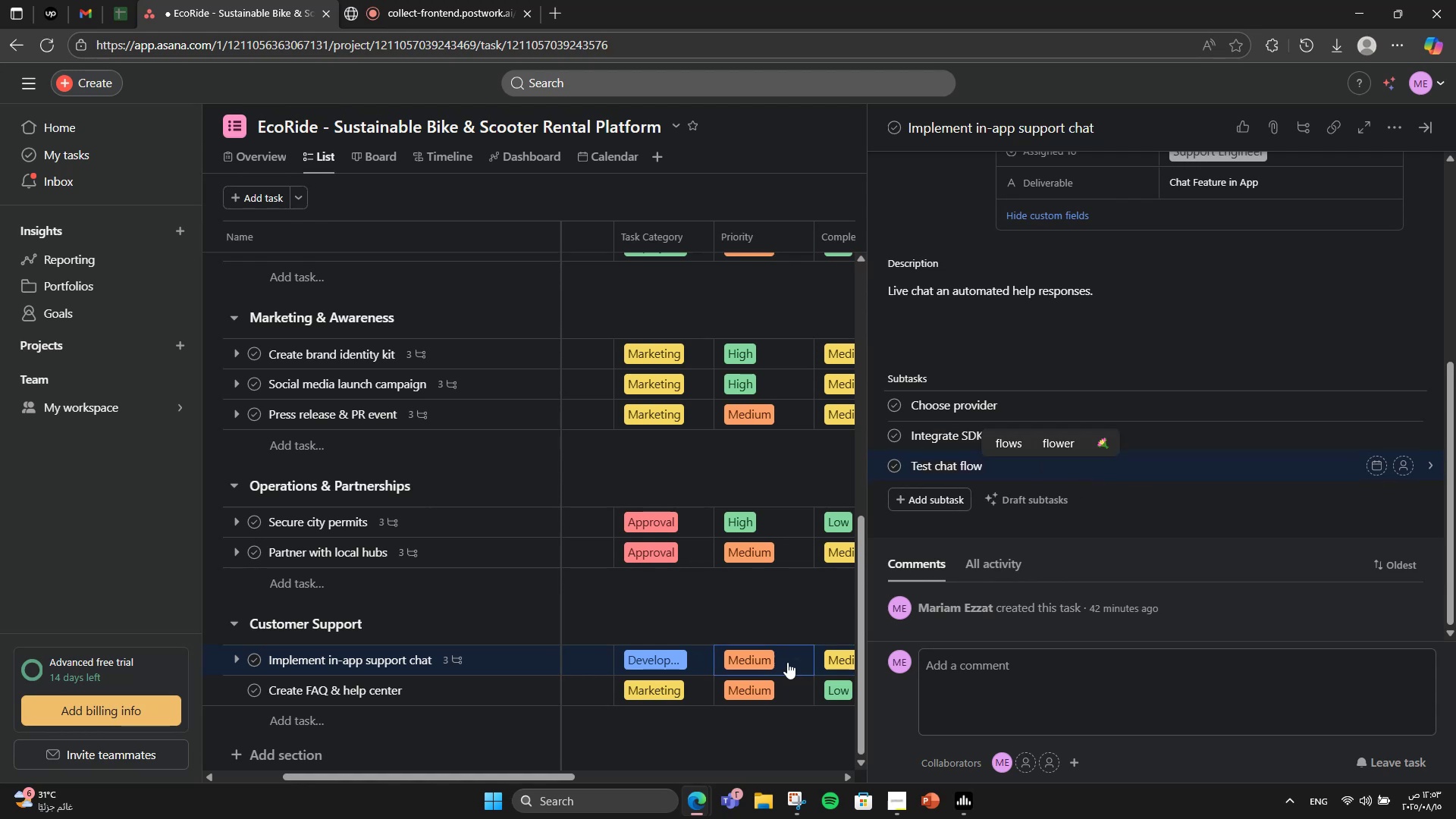 
left_click([510, 691])
 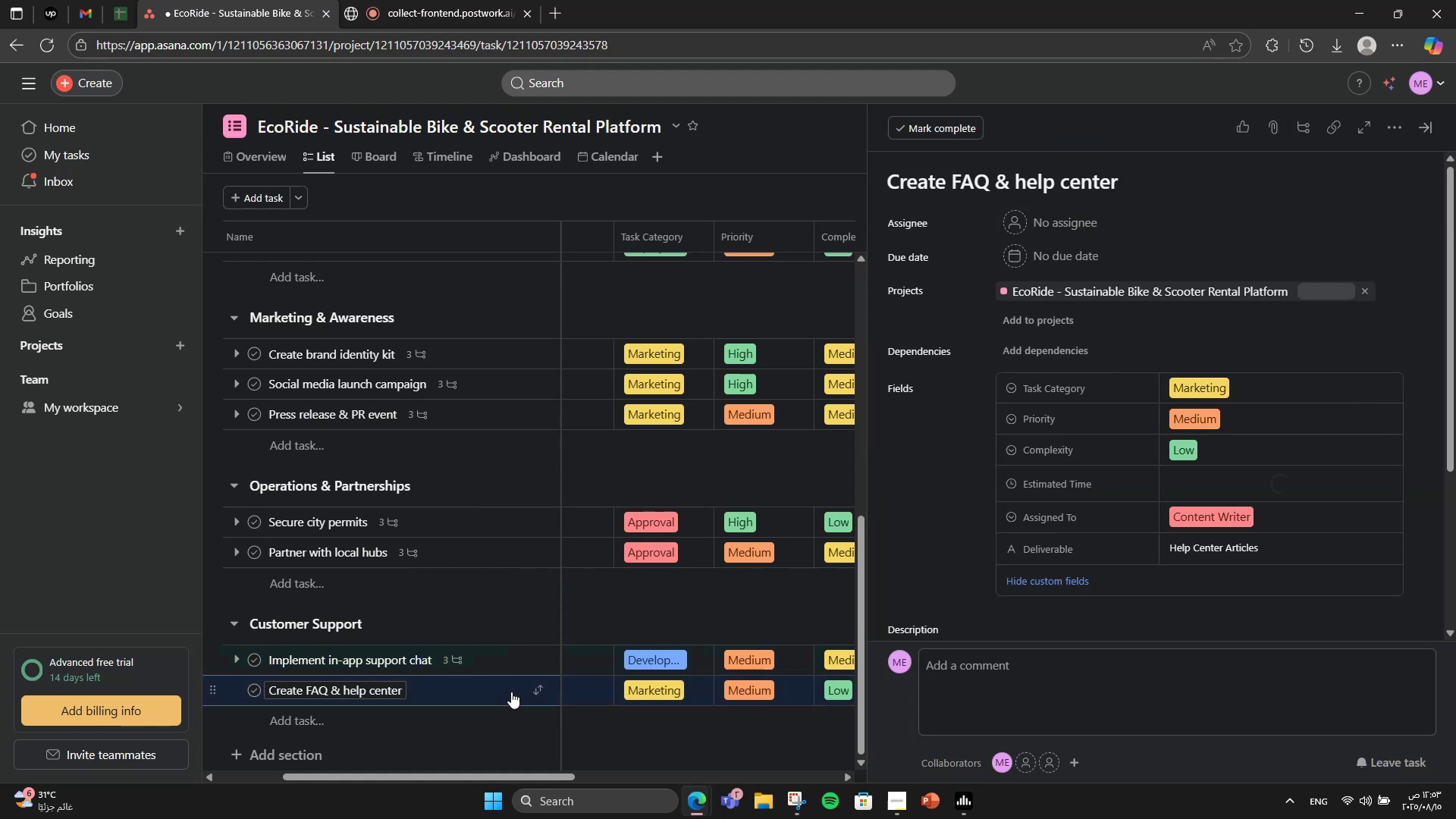 
scroll: coordinate [1362, 568], scroll_direction: down, amount: 3.0
 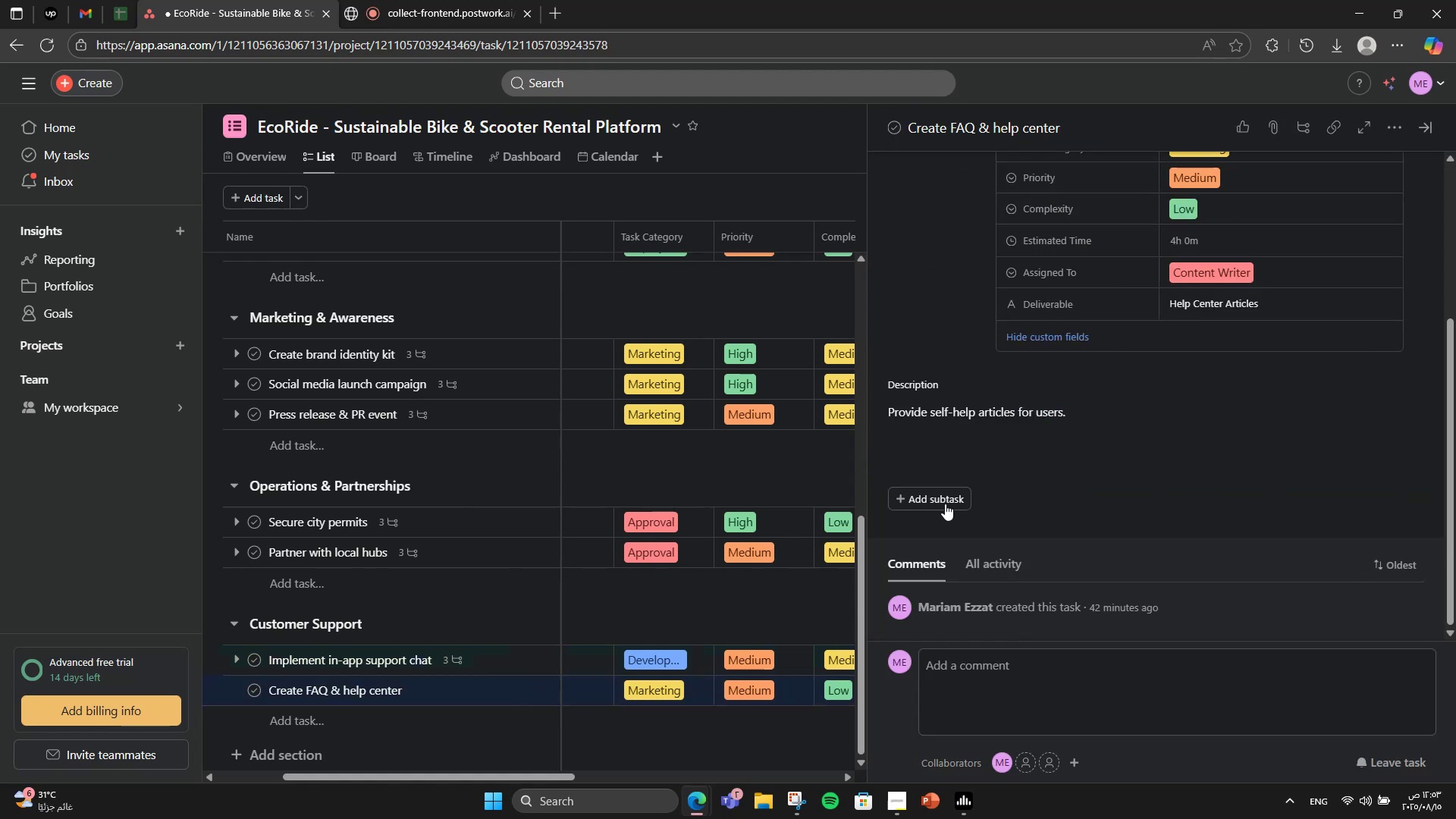 
left_click([942, 504])
 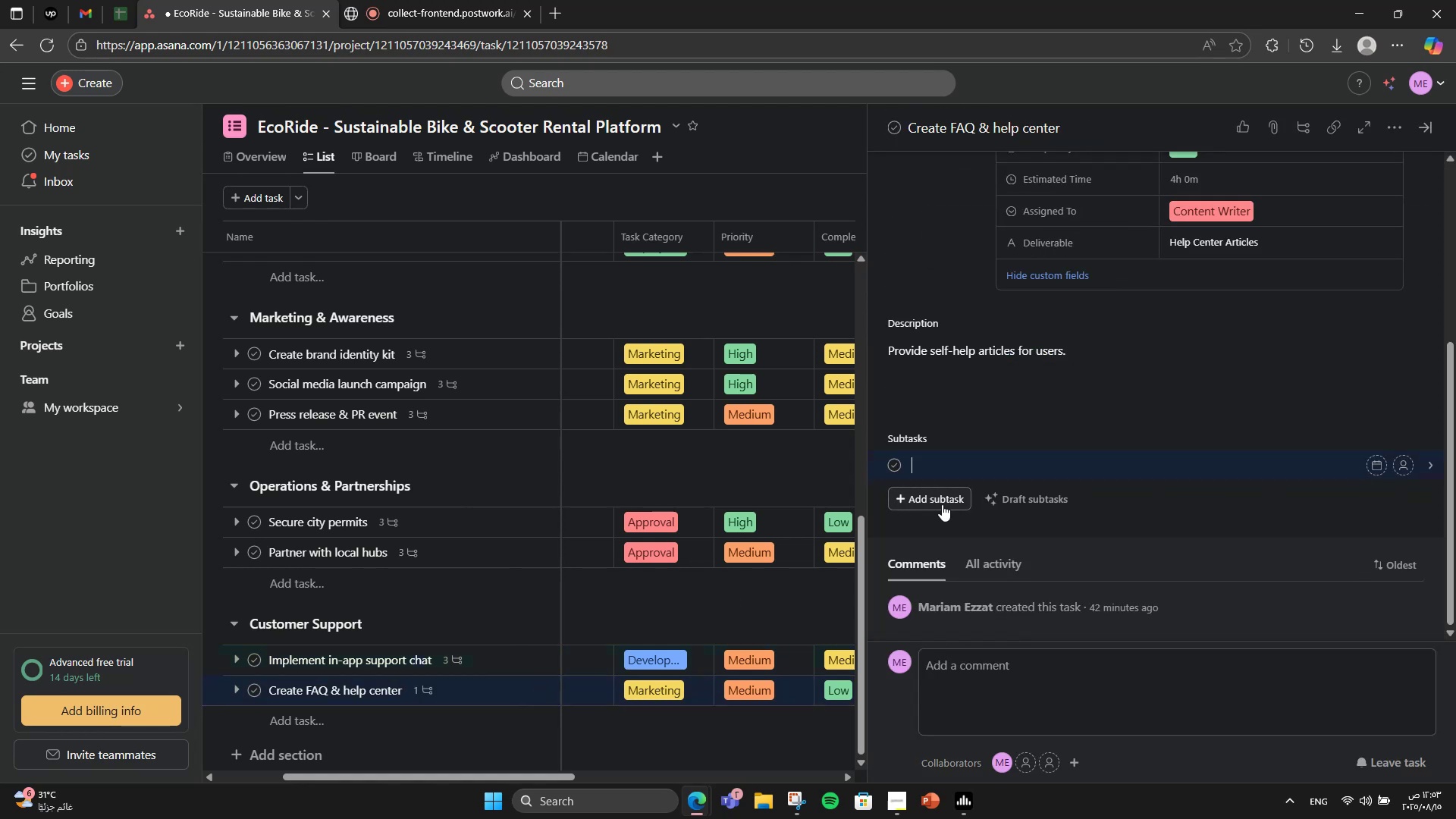 
type(Research questions)
 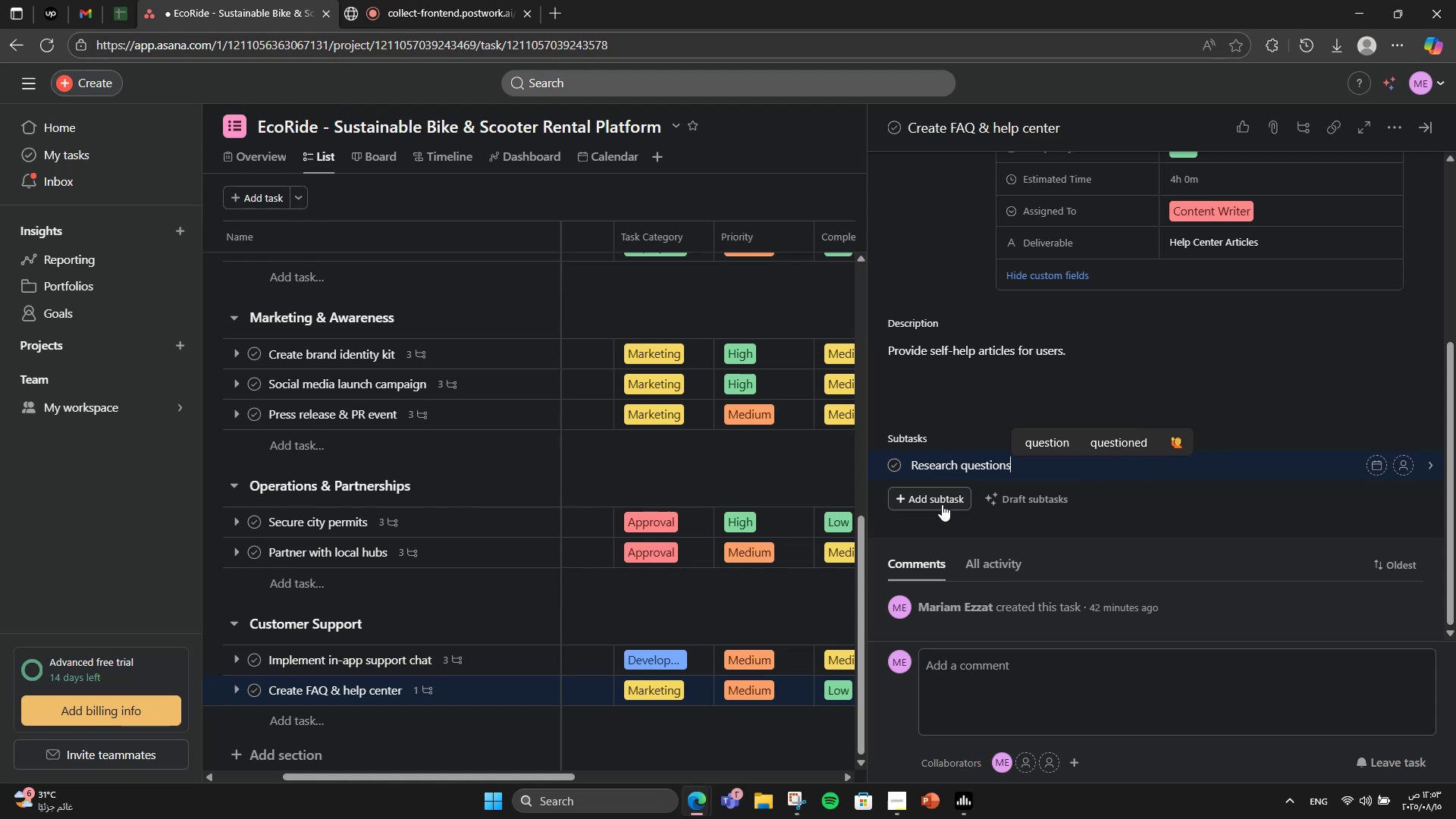 
key(Enter)
 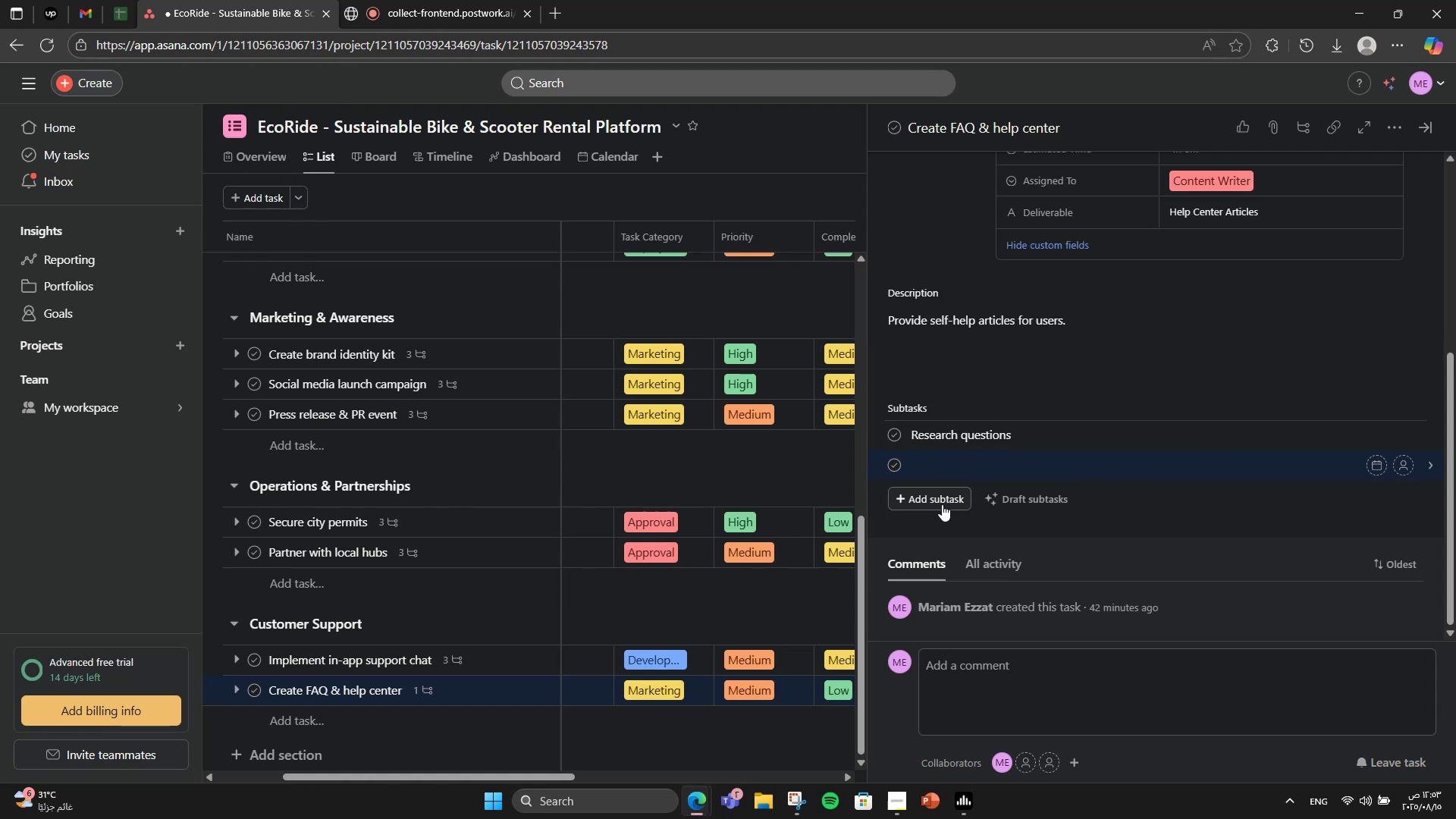 
type(Wriiet)
key(Backspace)
key(Backspace)
key(Backspace)
type(te answers)
 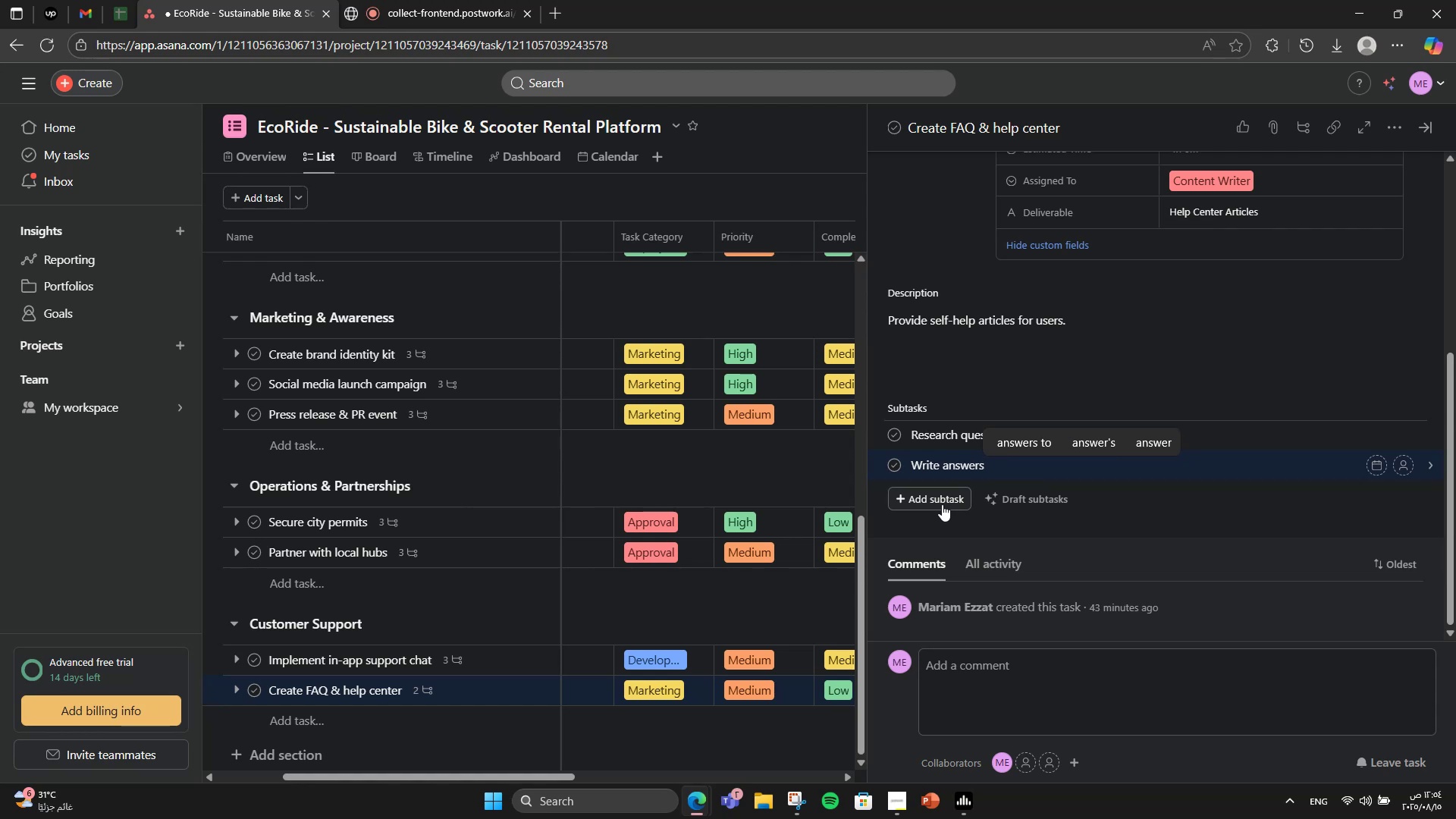 
key(Enter)
 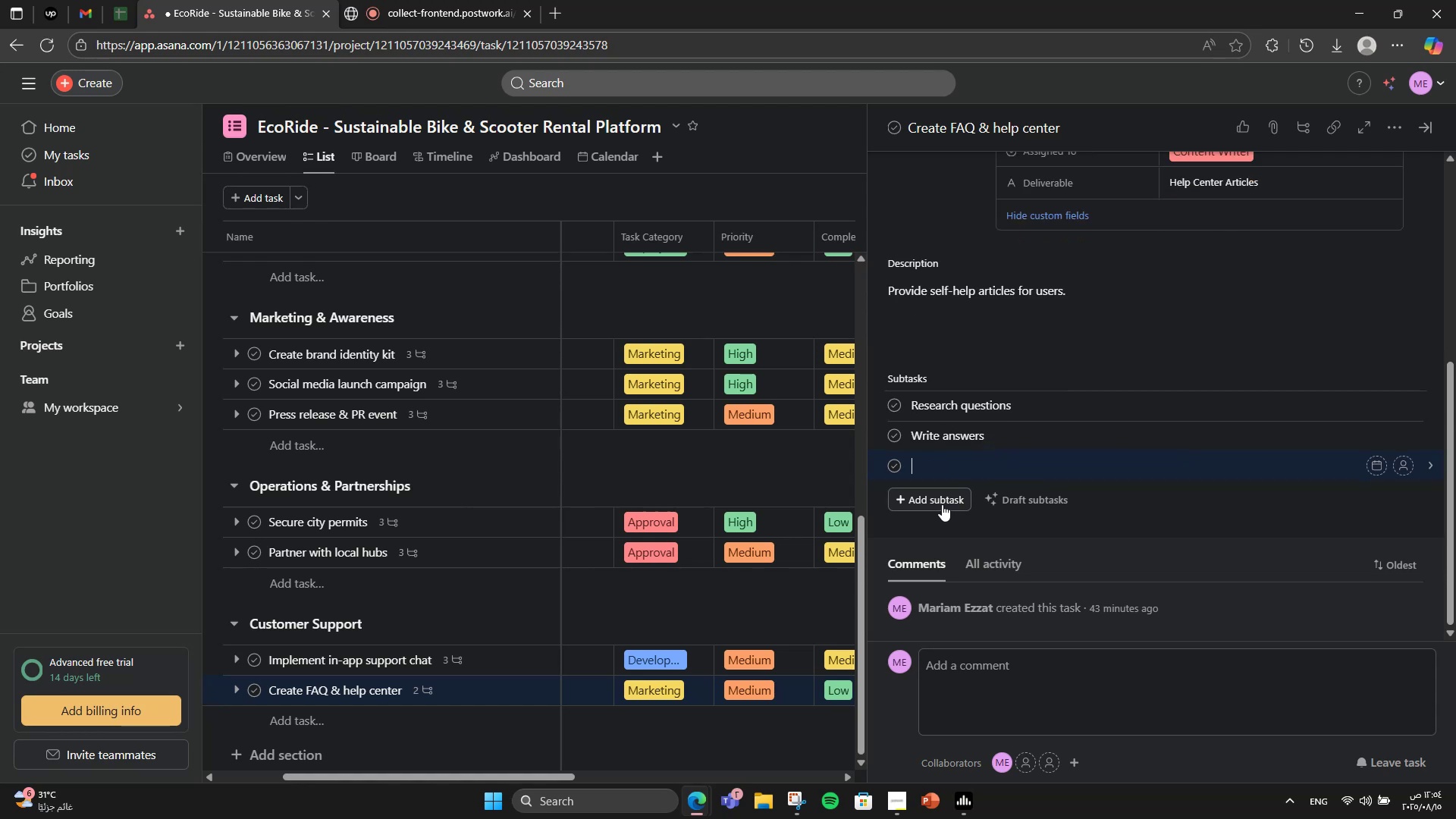 
type(Upload content)
 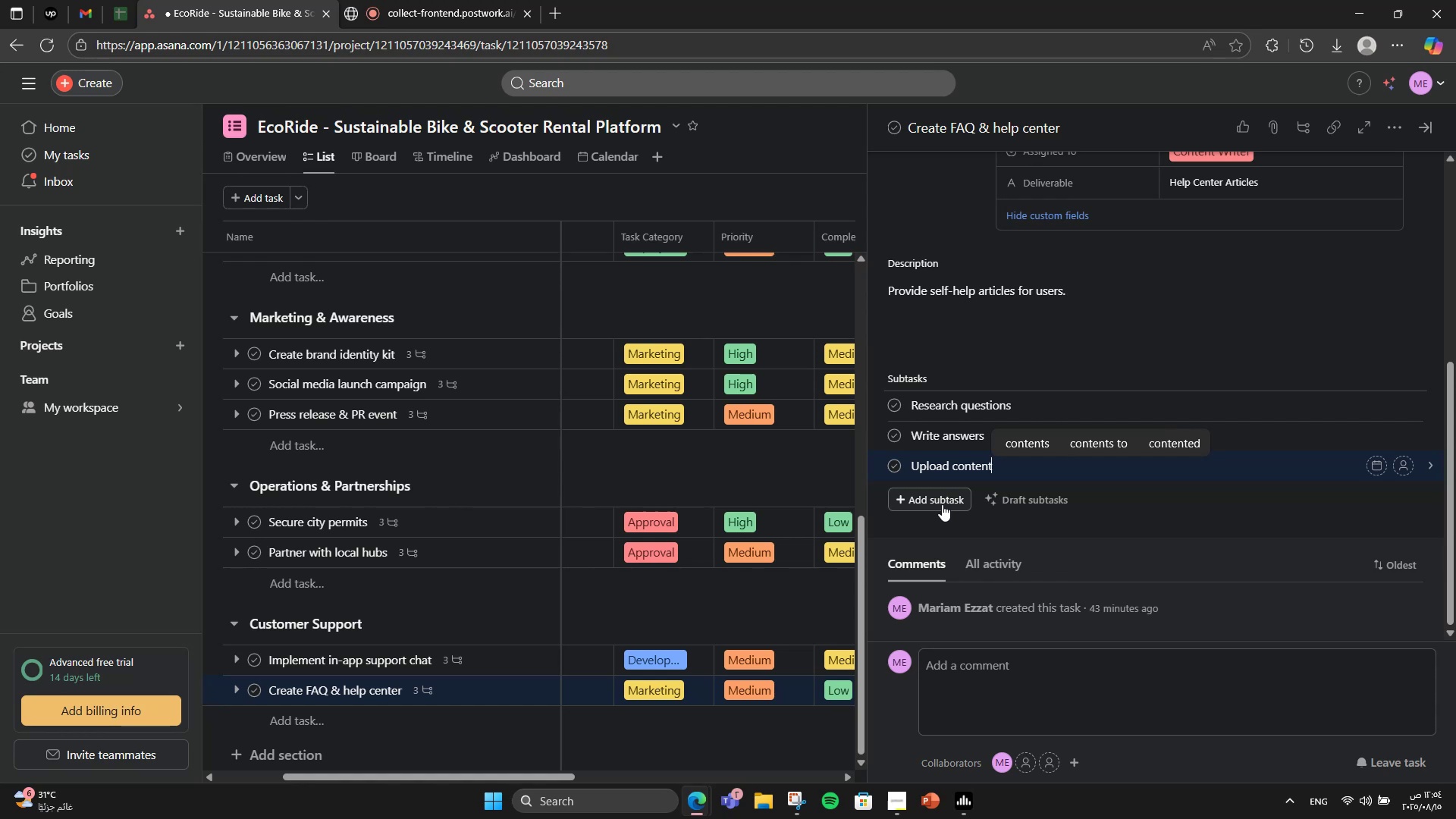 
wait(6.12)
 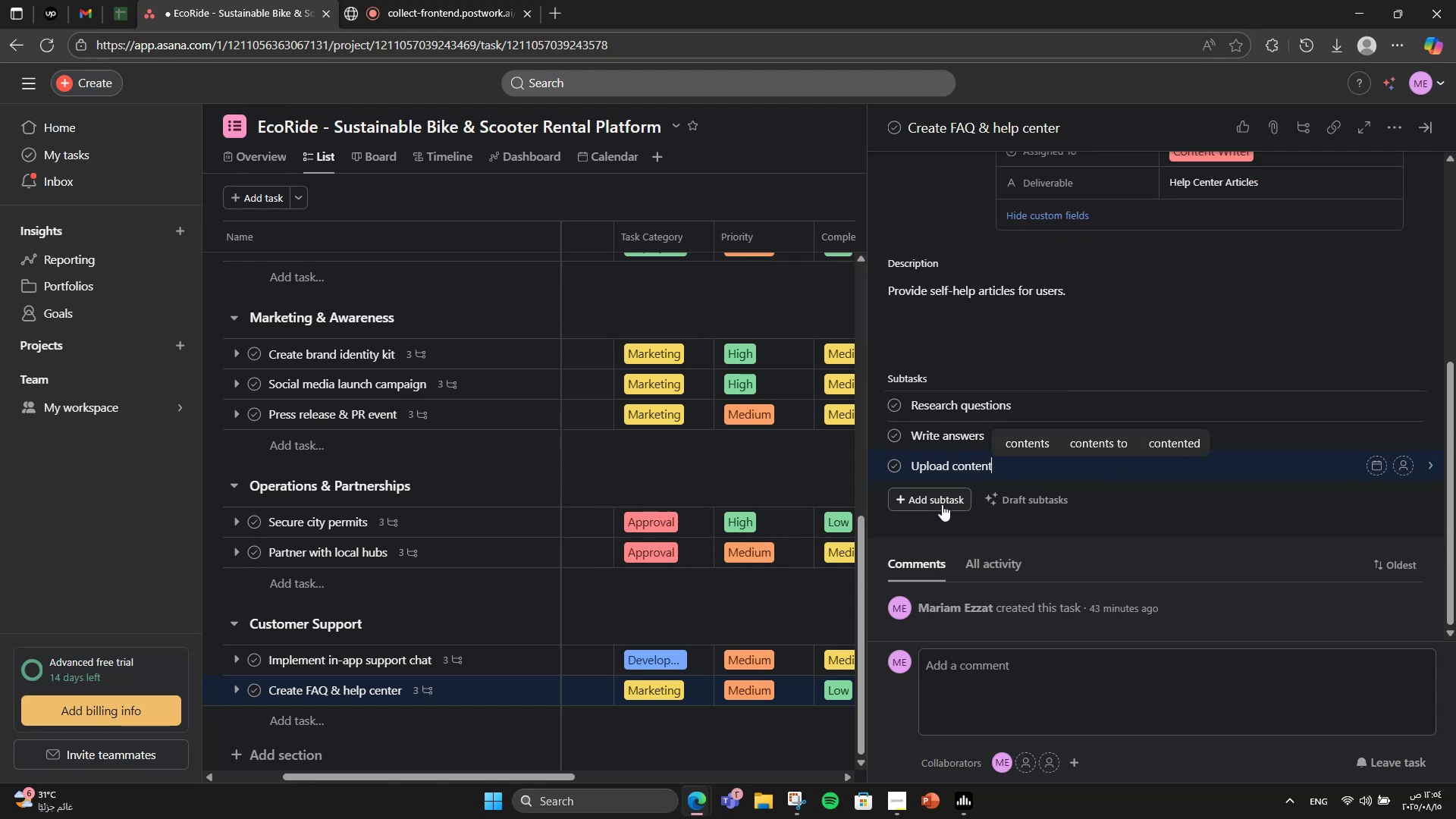 
left_click([1262, 259])
 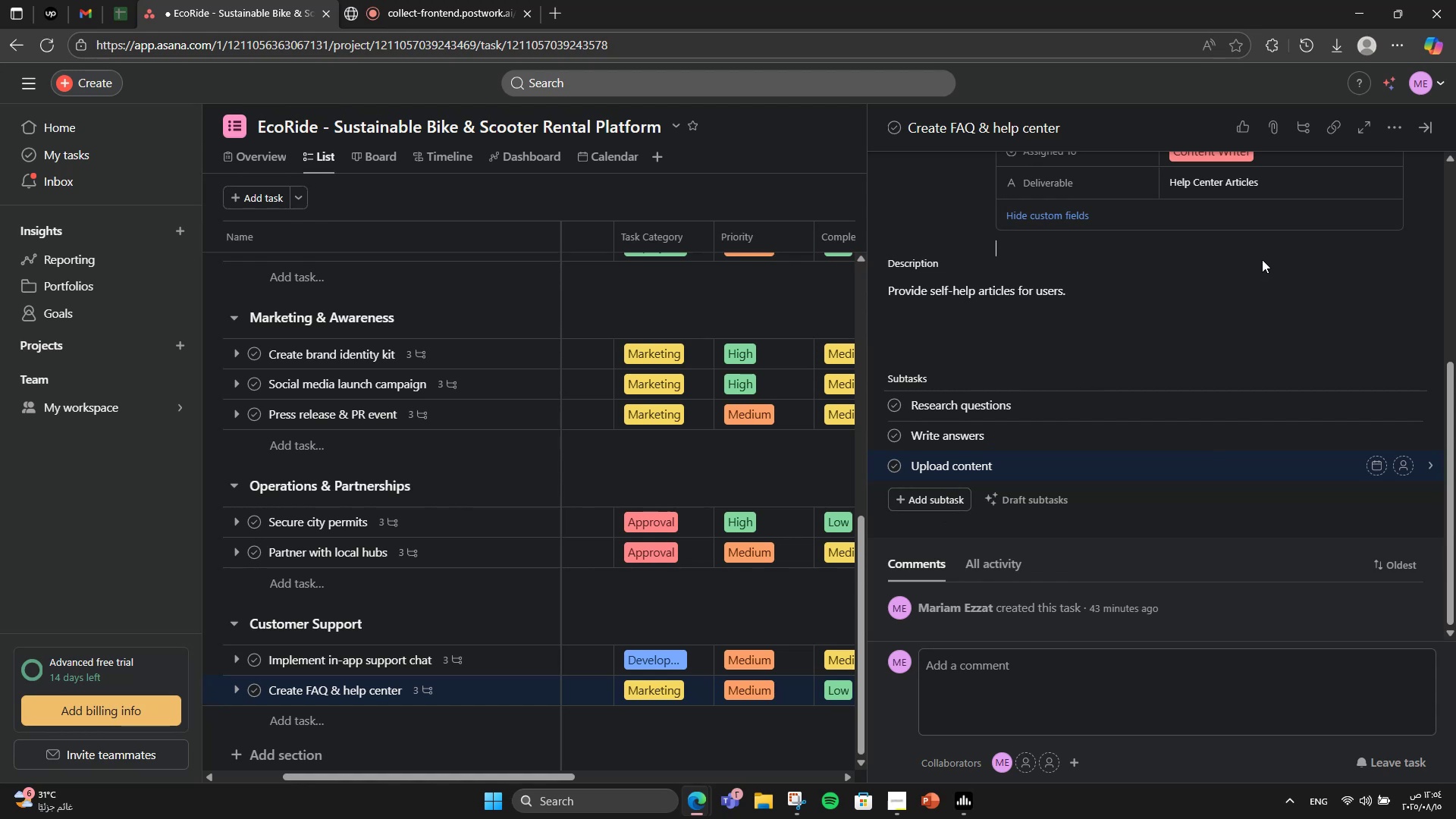 
scroll: coordinate [1262, 259], scroll_direction: up, amount: 5.0
 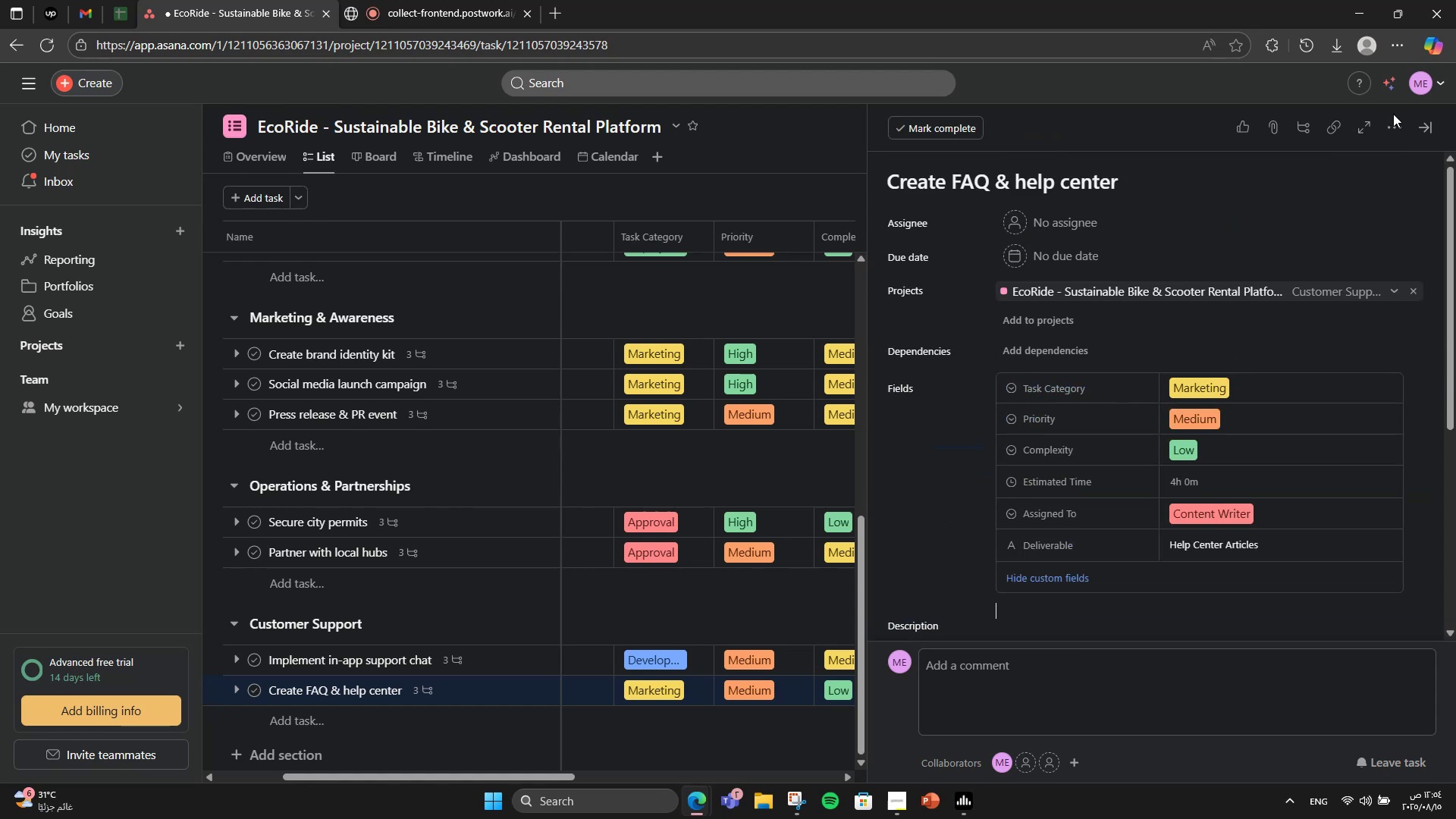 
left_click([1393, 119])
 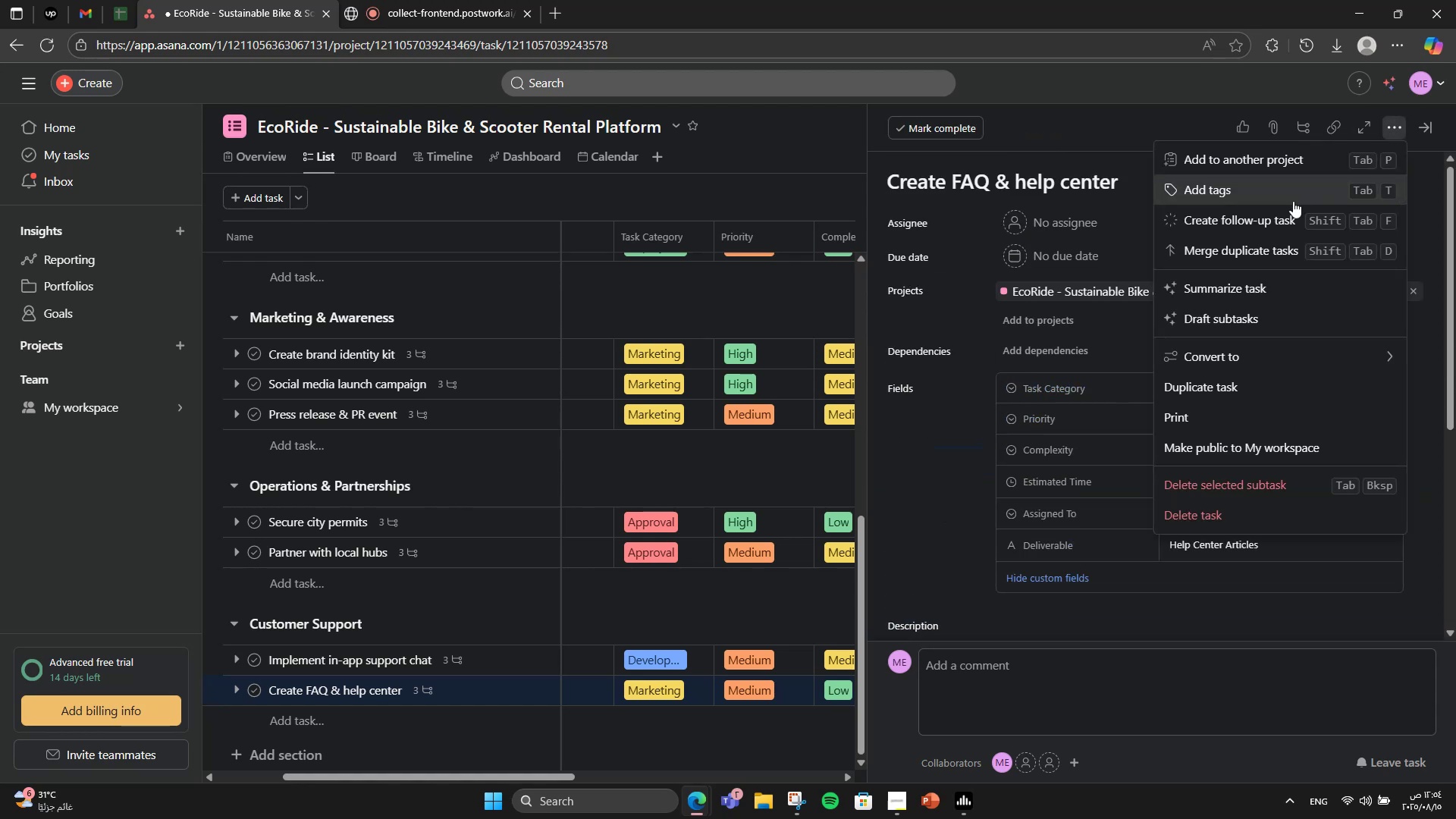 
left_click([1293, 201])
 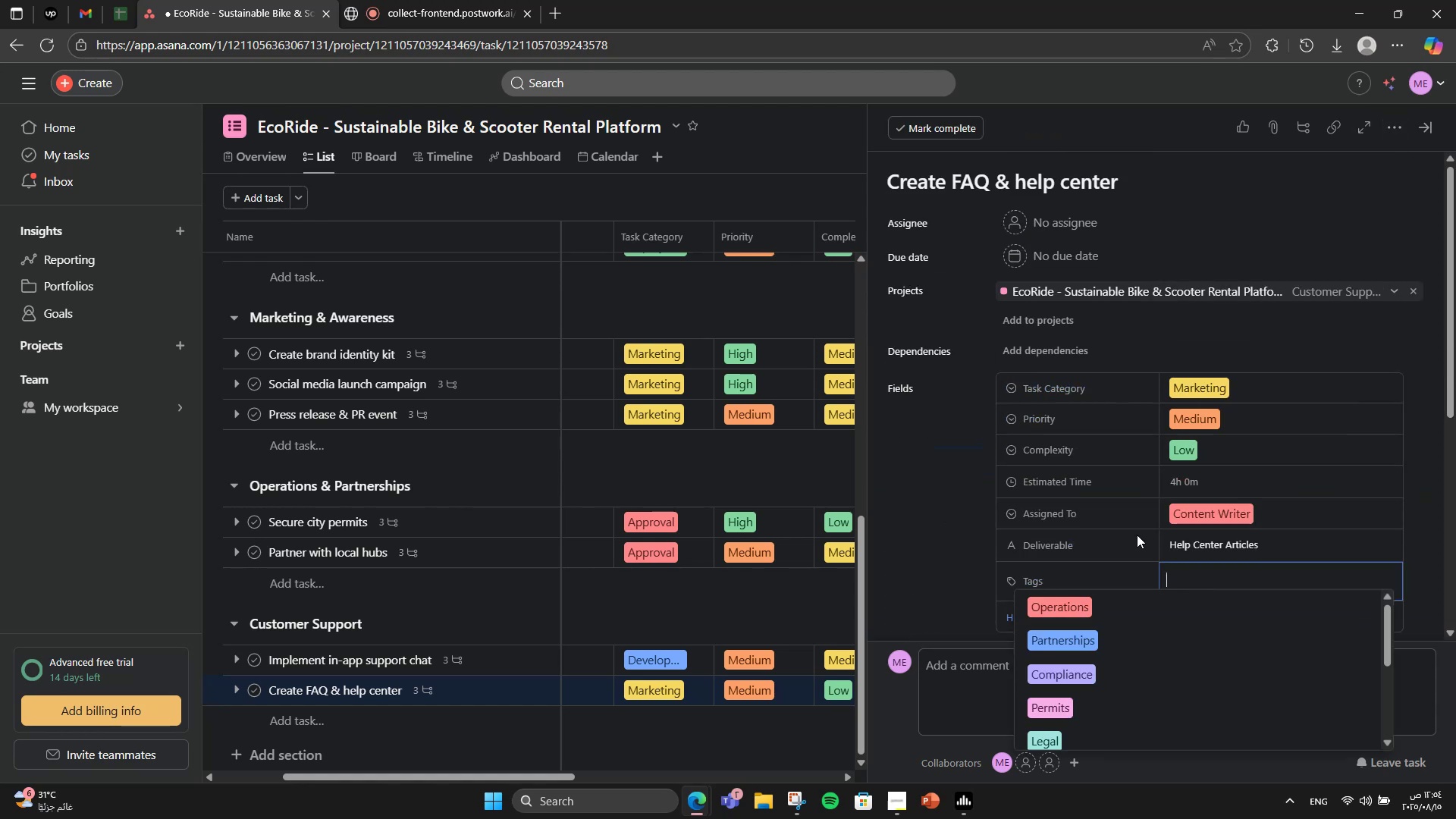 
type(HelpCenter)
 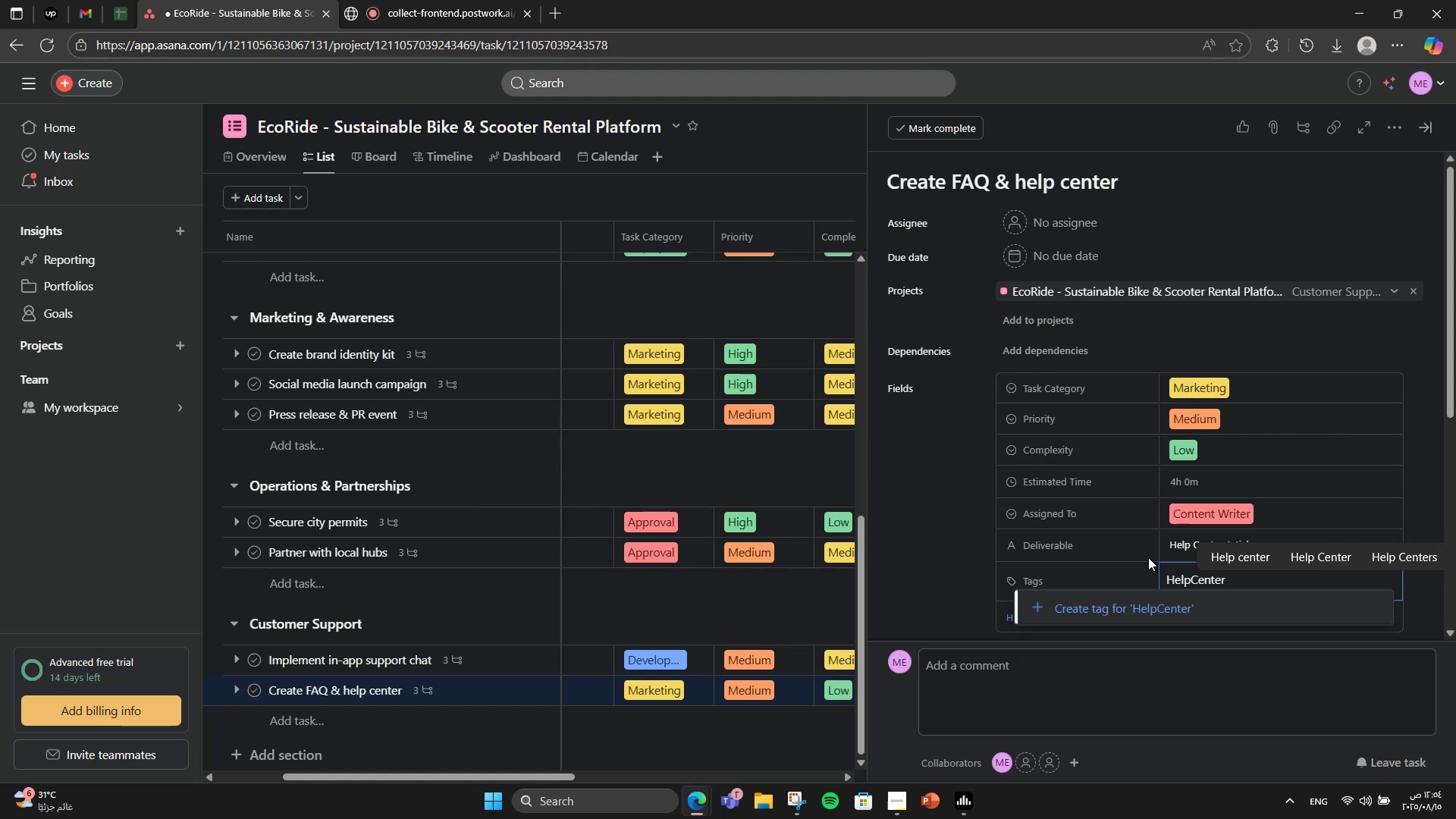 
left_click([1143, 611])
 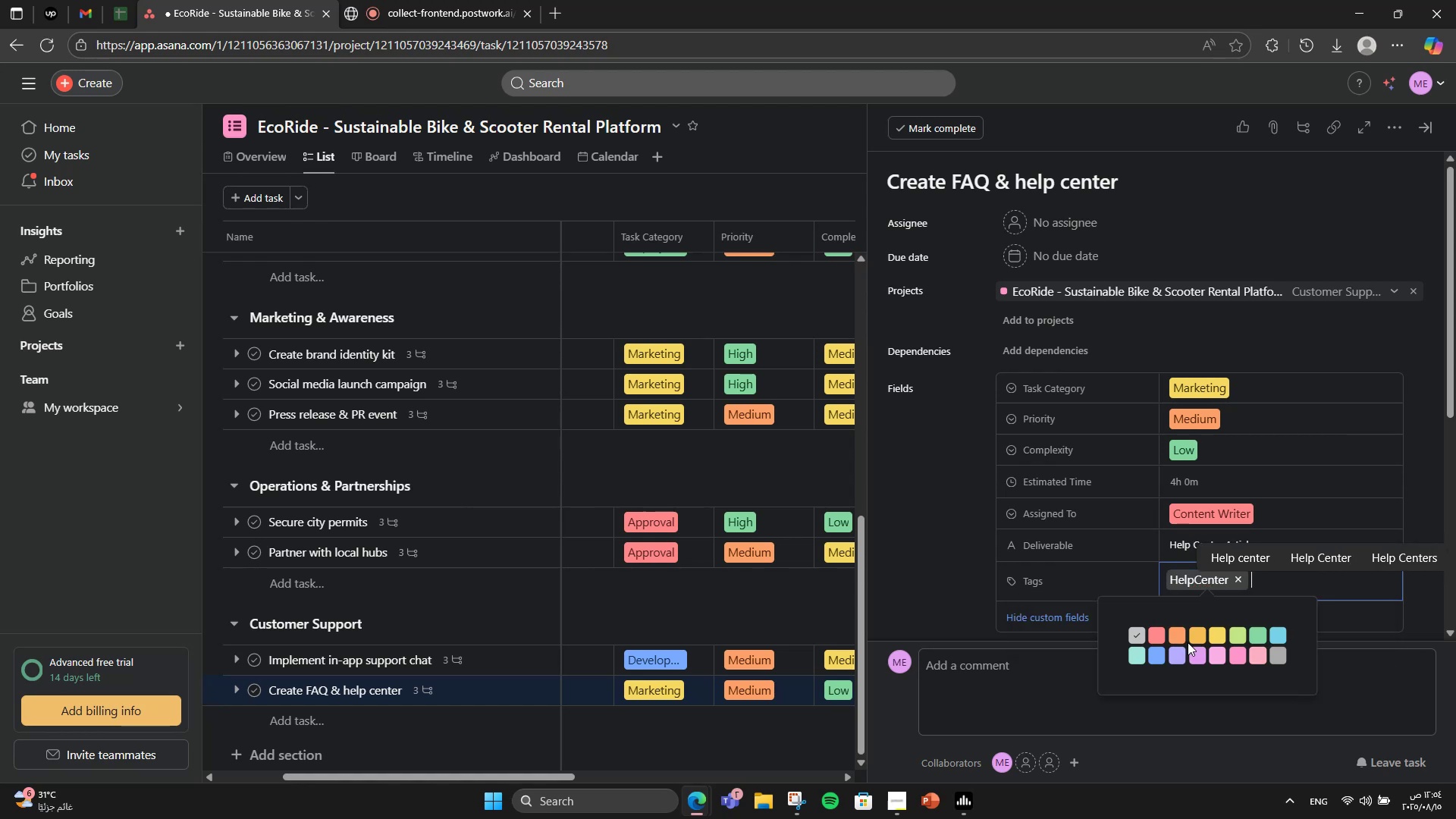 
double_click([1182, 639])
 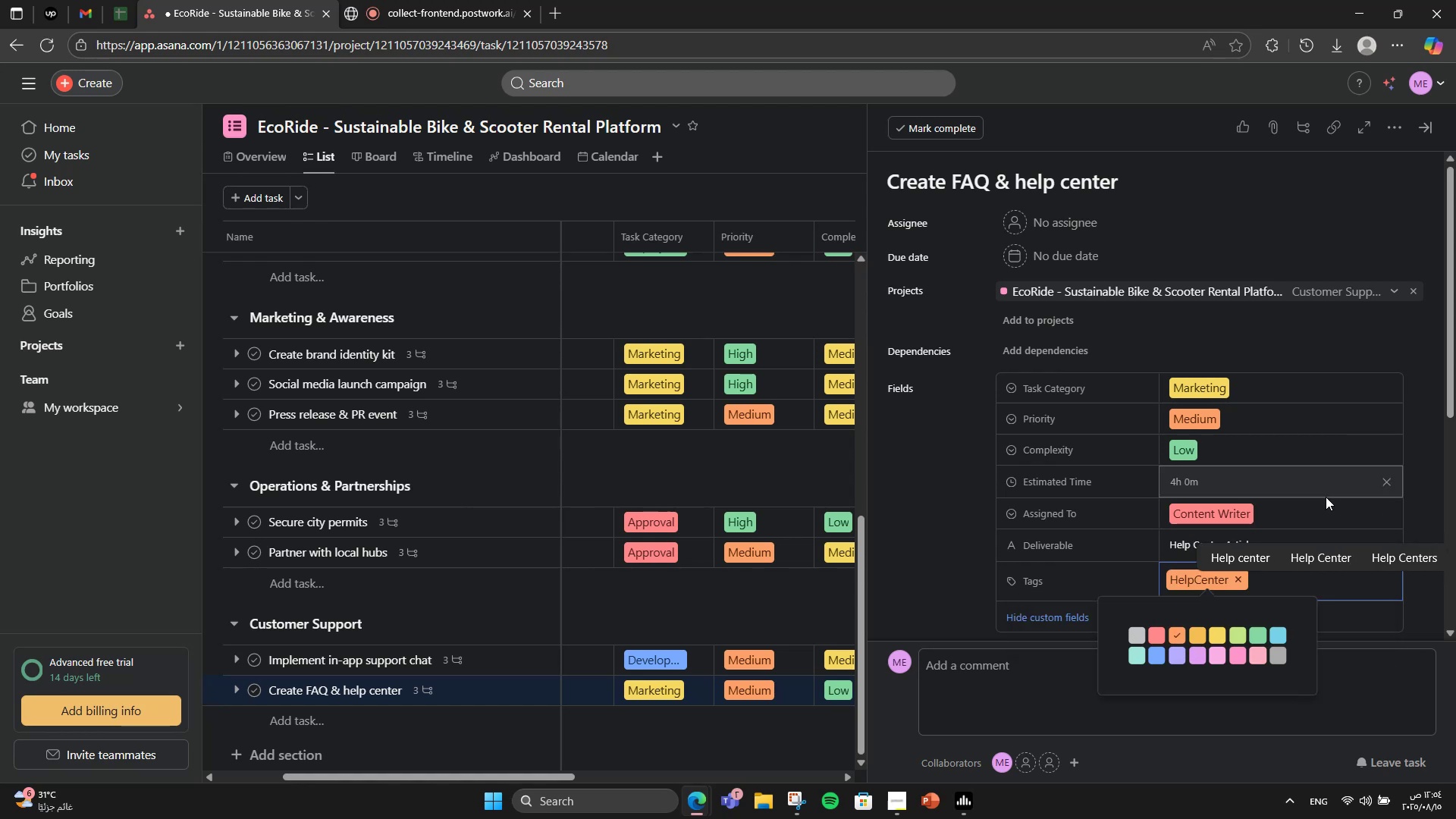 
type(Ci)
key(Backspace)
type(ontent)
 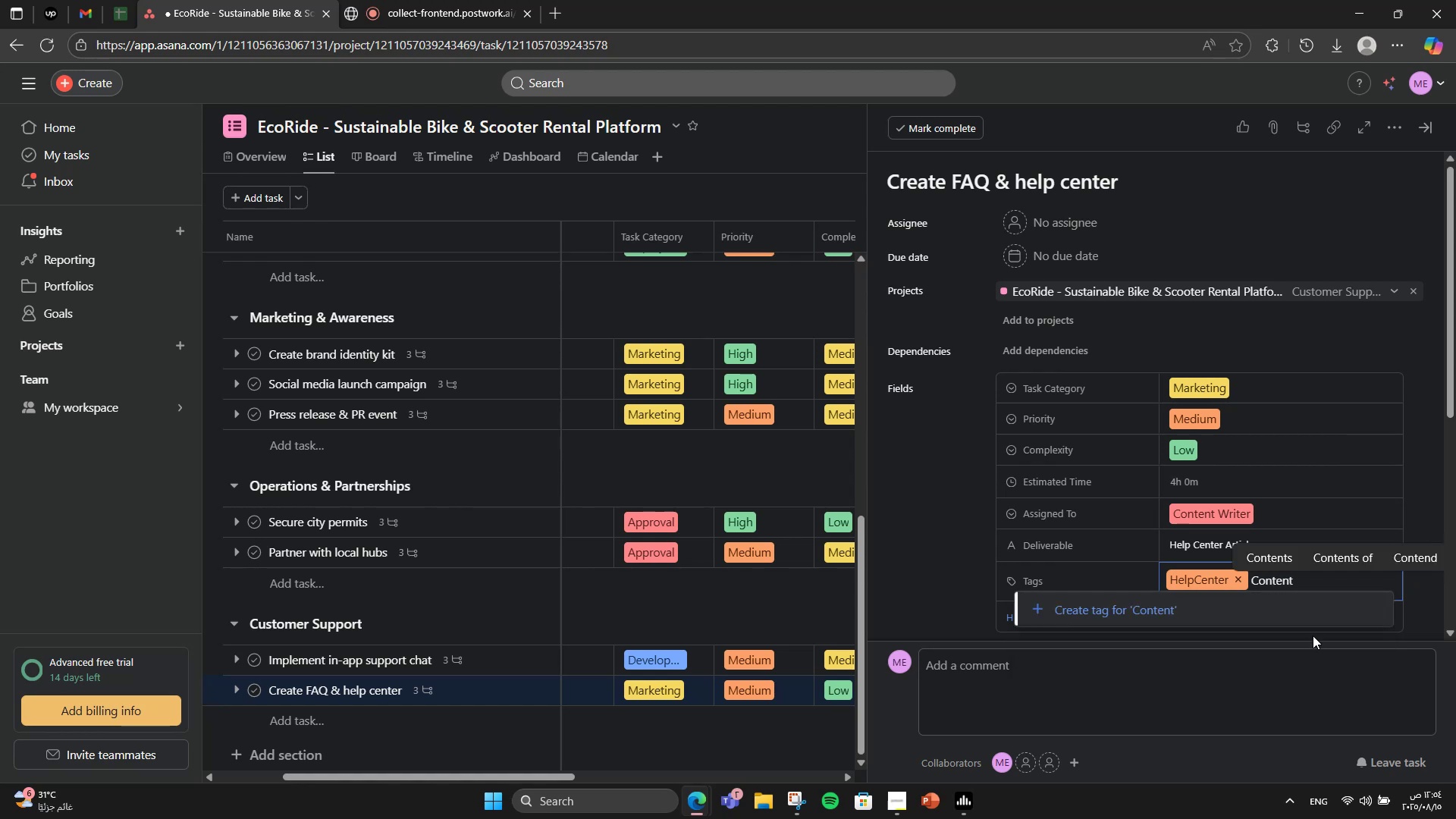 
mouse_move([1301, 623])
 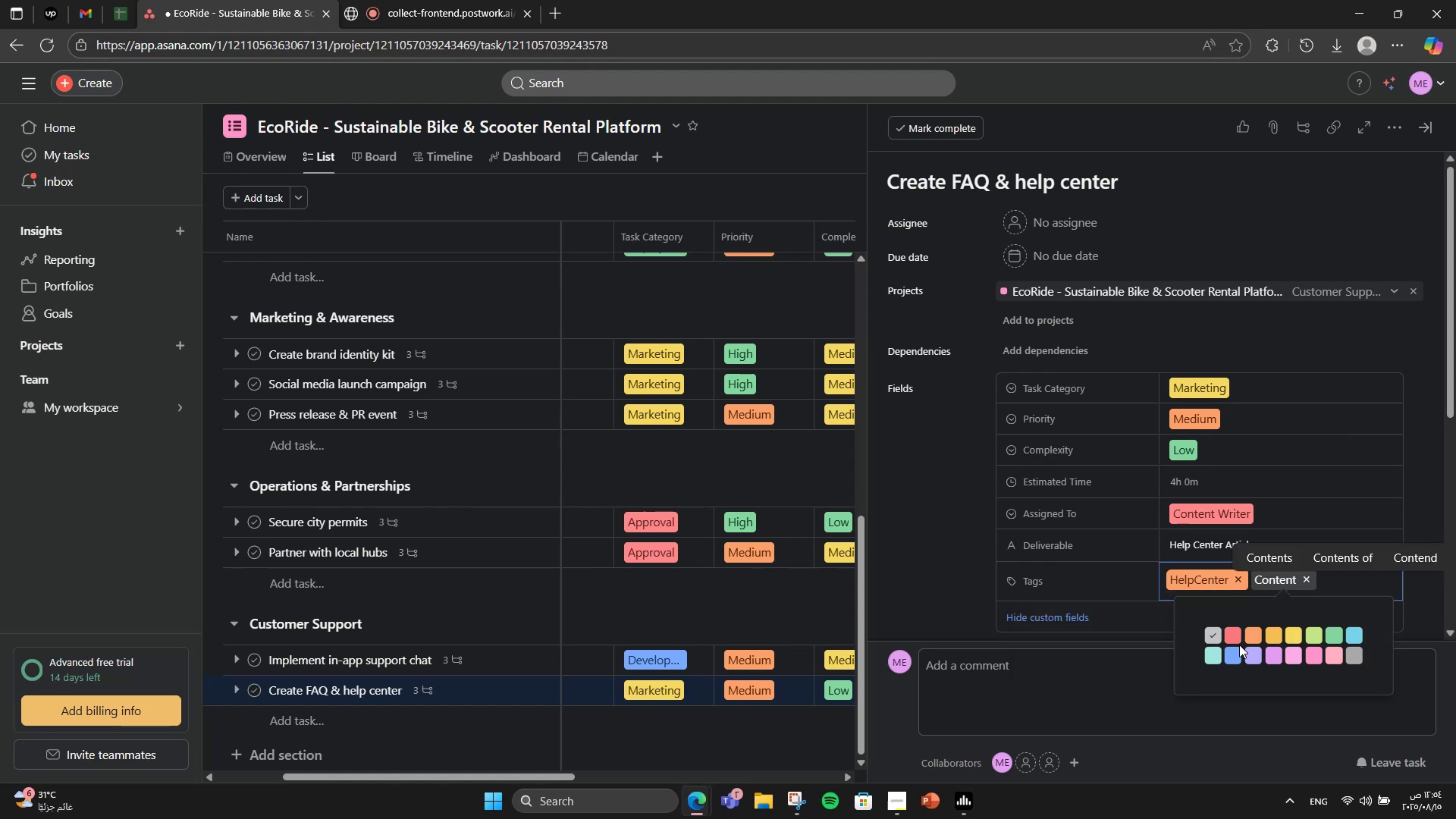 
left_click([1230, 651])
 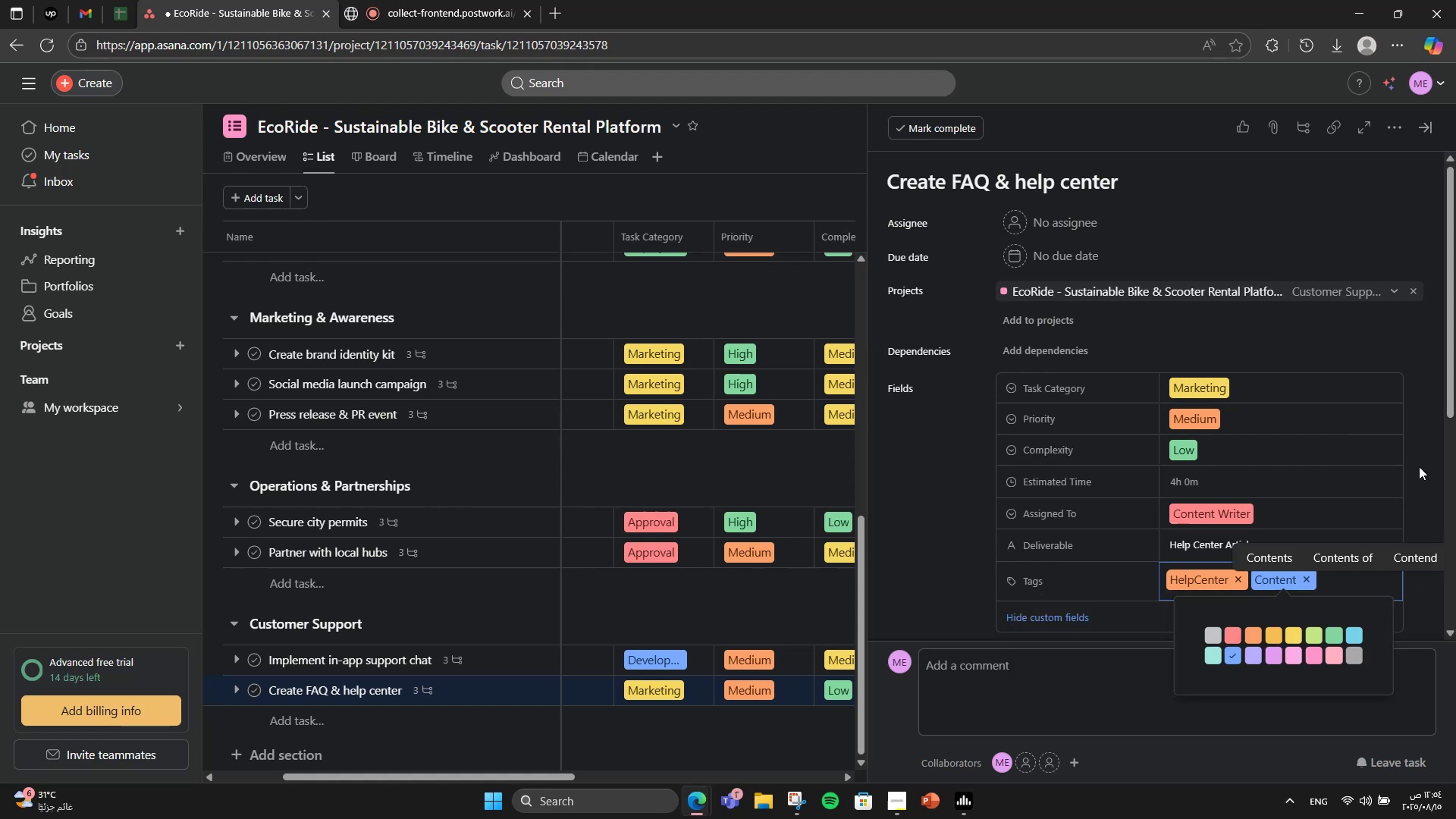 
type(Suppo)
 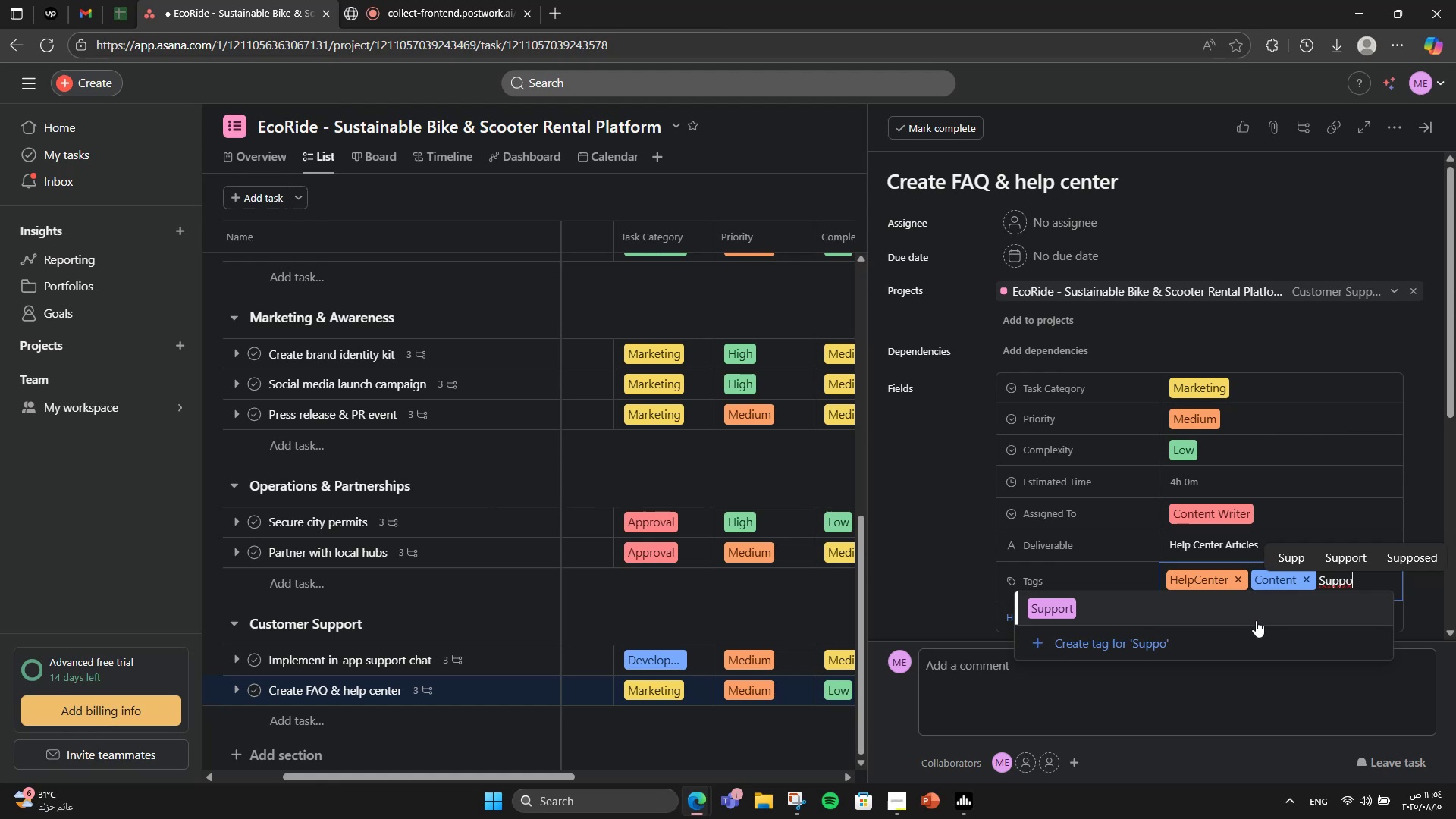 
left_click([1243, 614])
 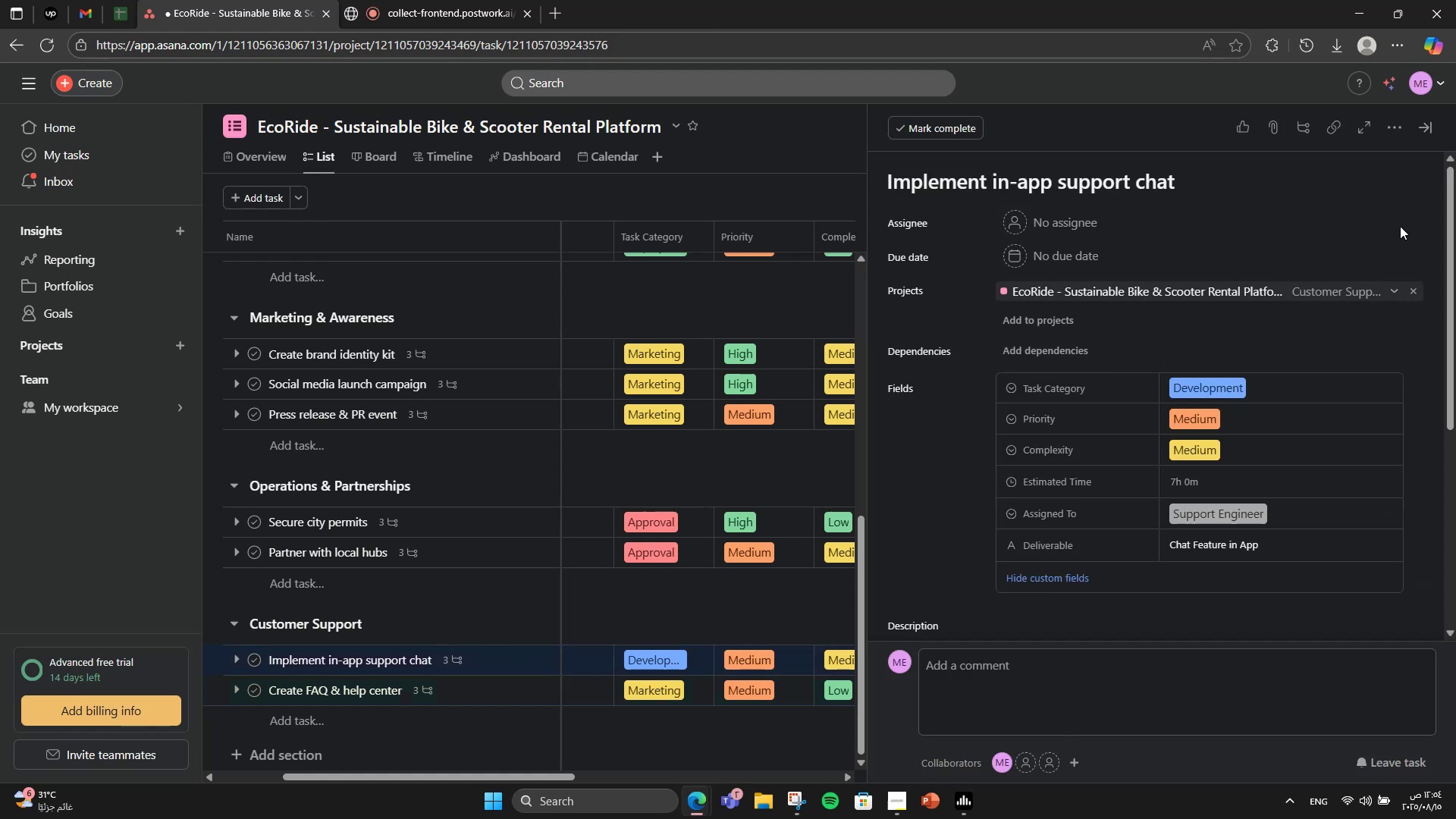 
left_click([1351, 181])
 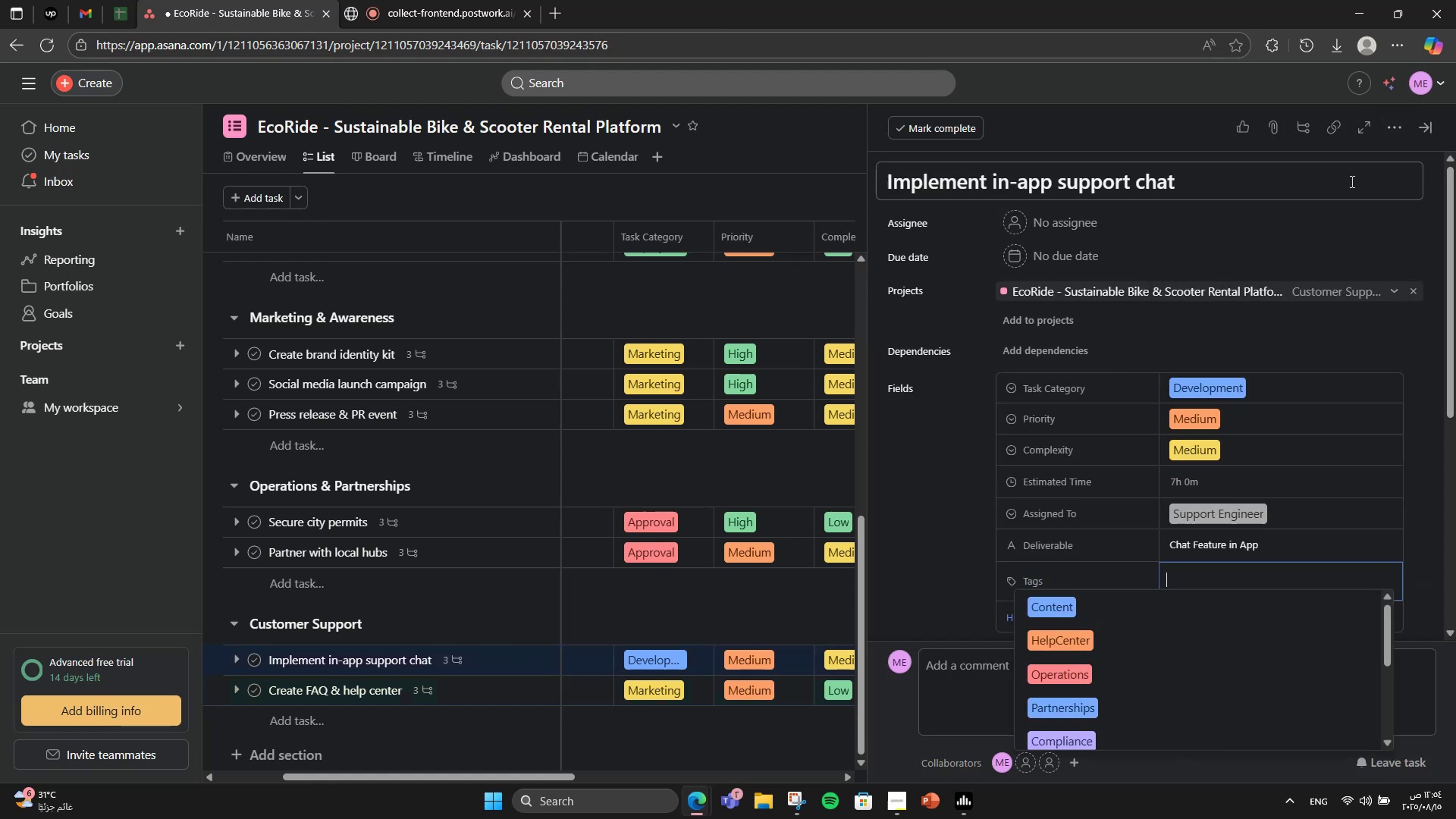 
key(CapsLock)
 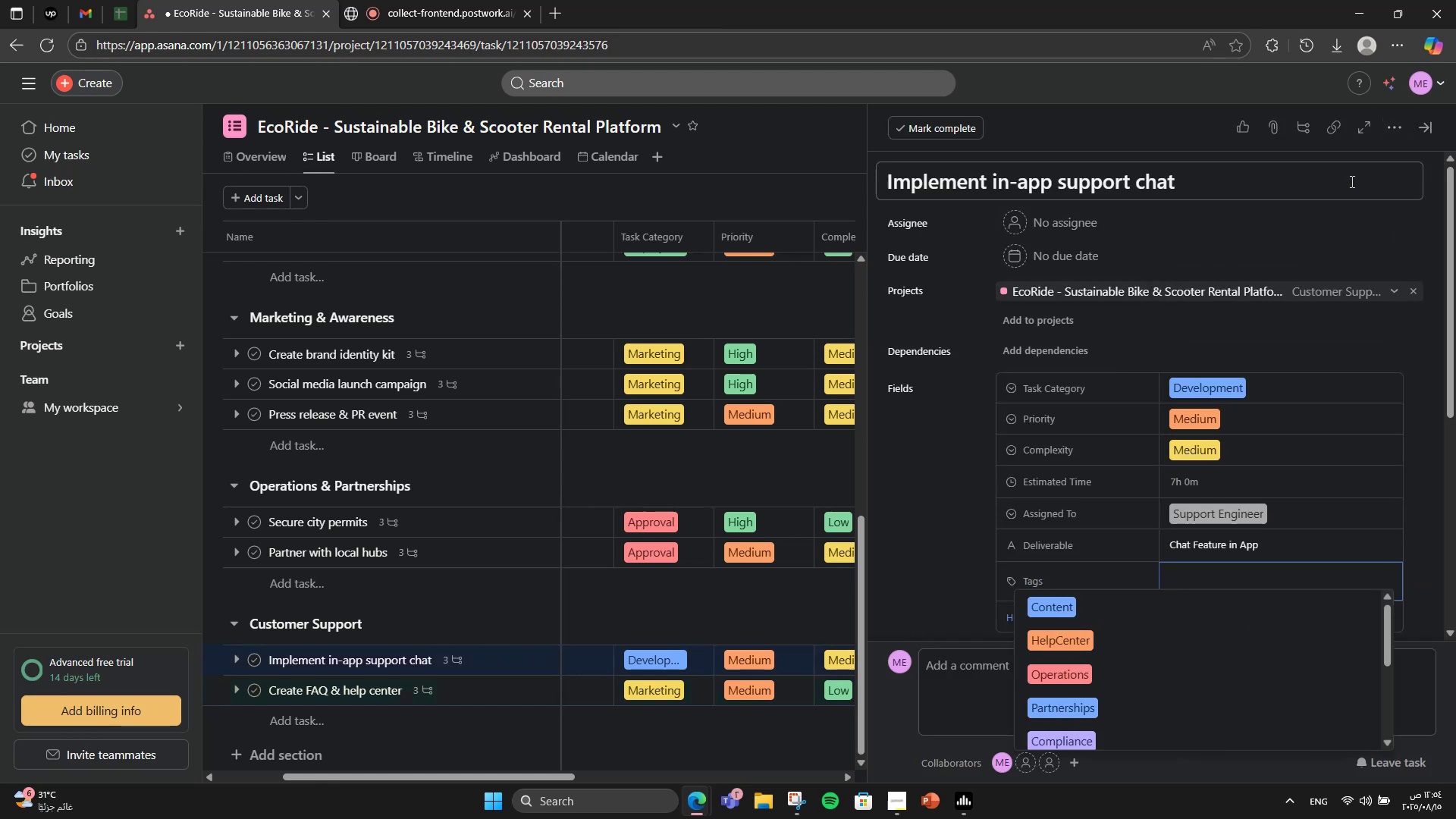 
key(S)
 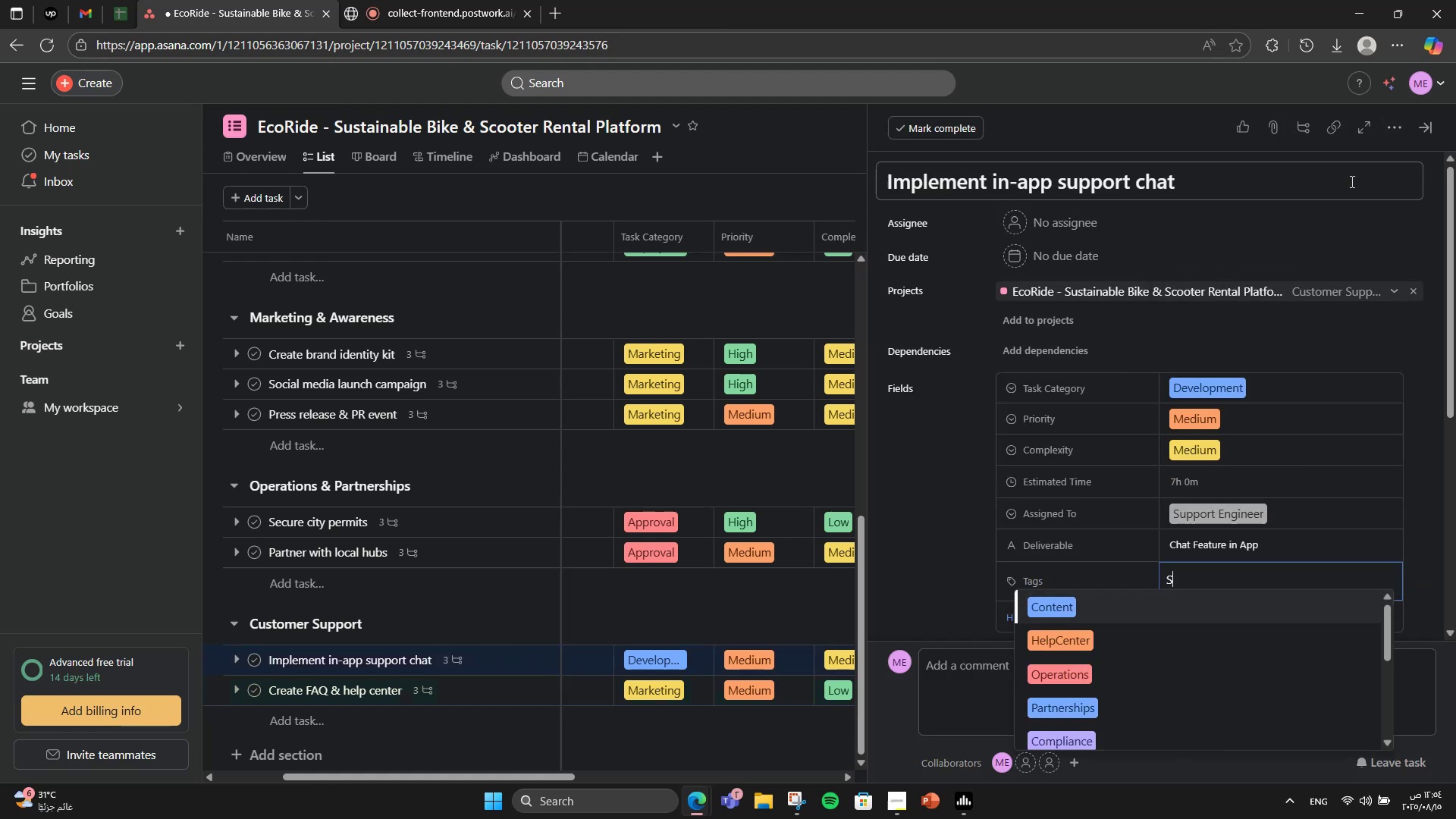 
key(CapsLock)
 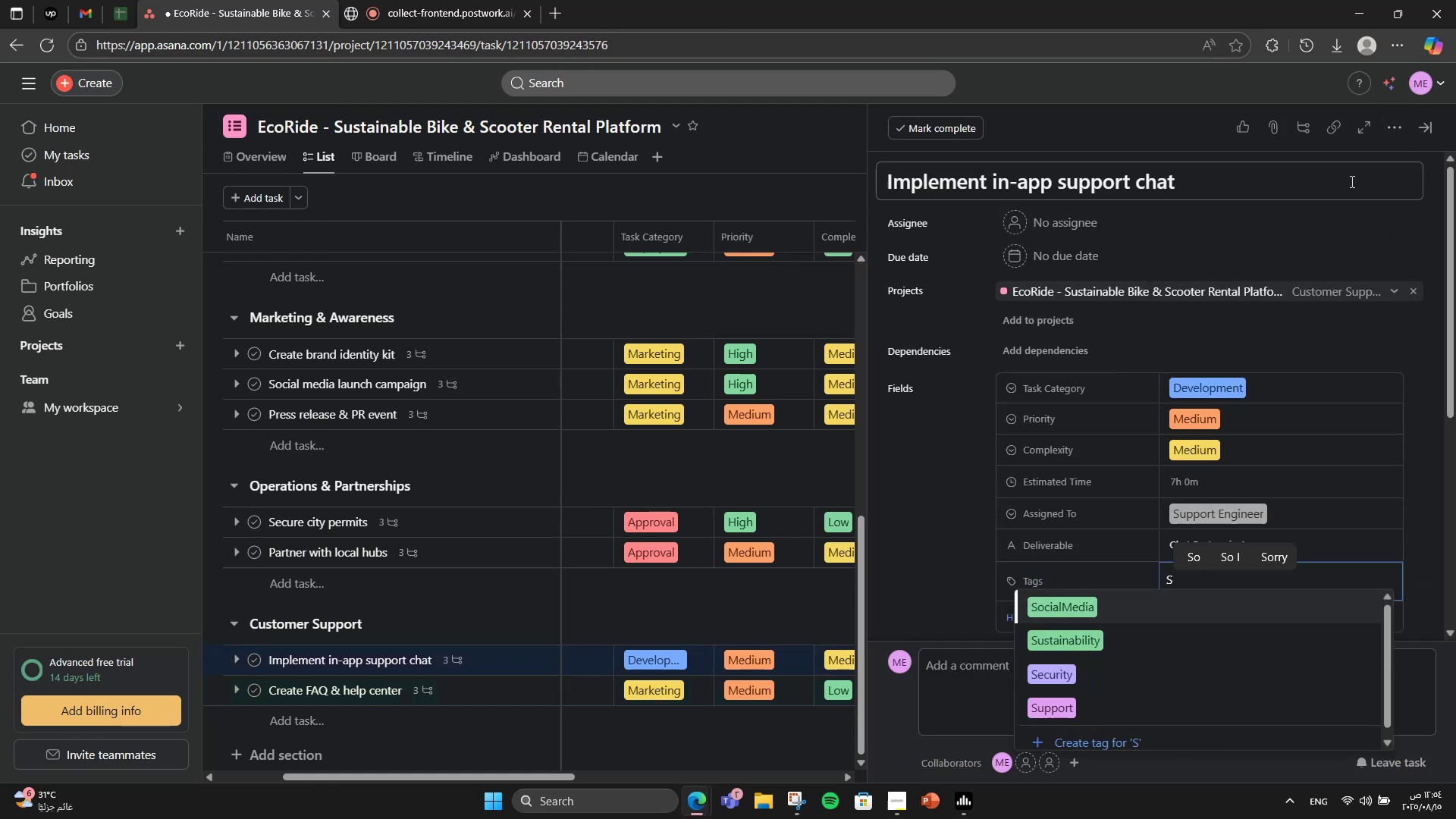 
key(U)
 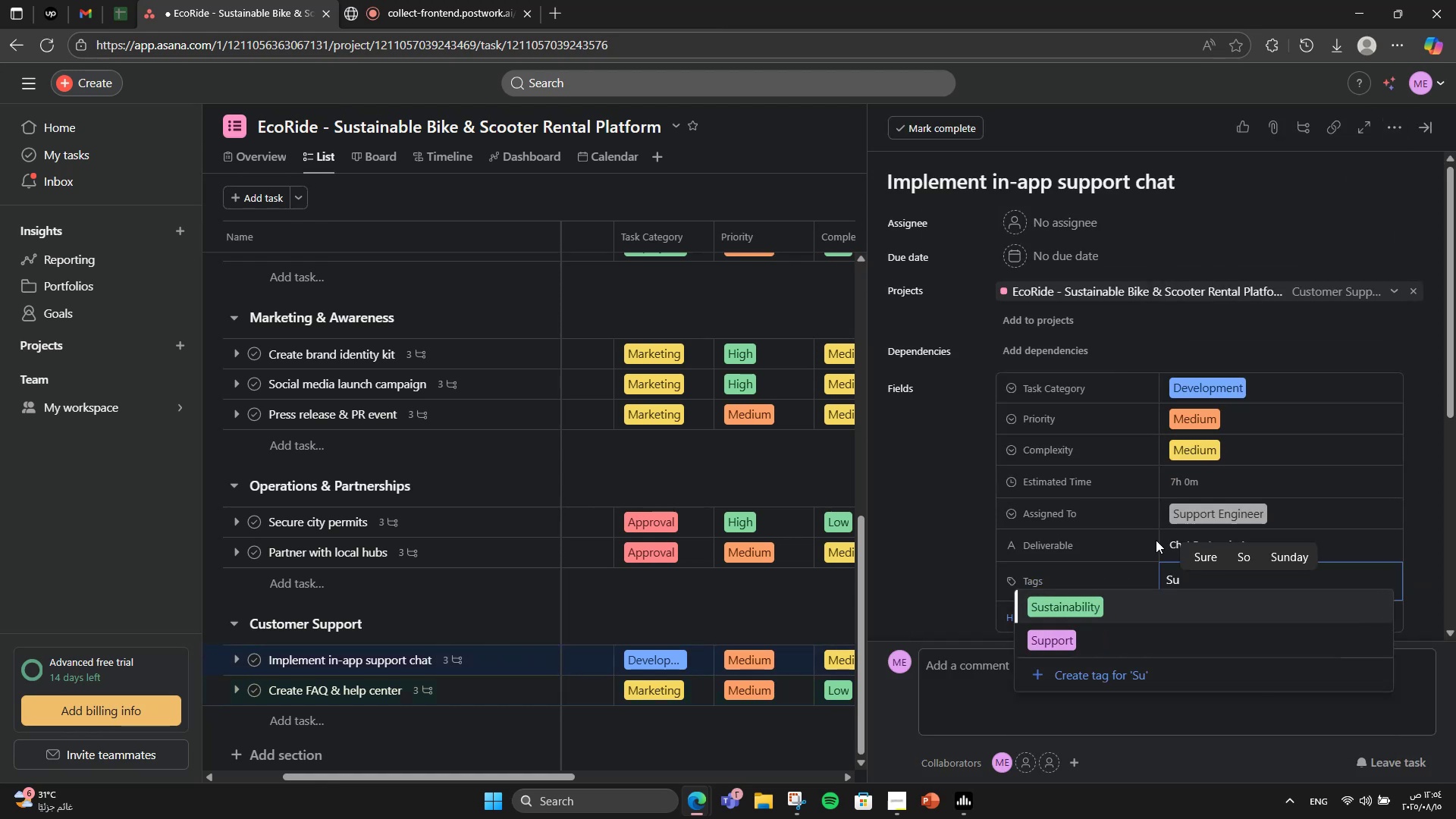 
left_click([1163, 646])
 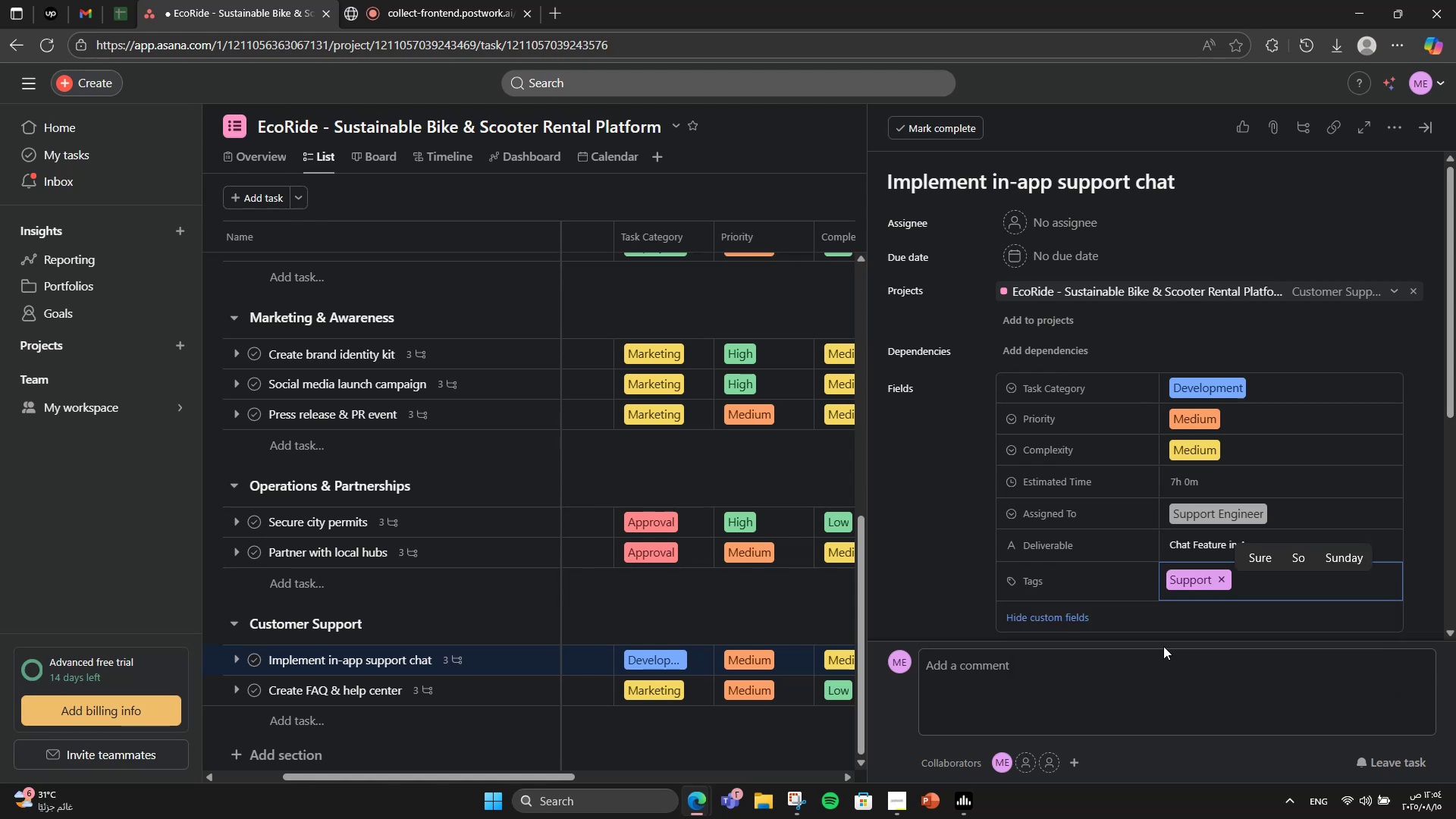 
type(AppFeature)
 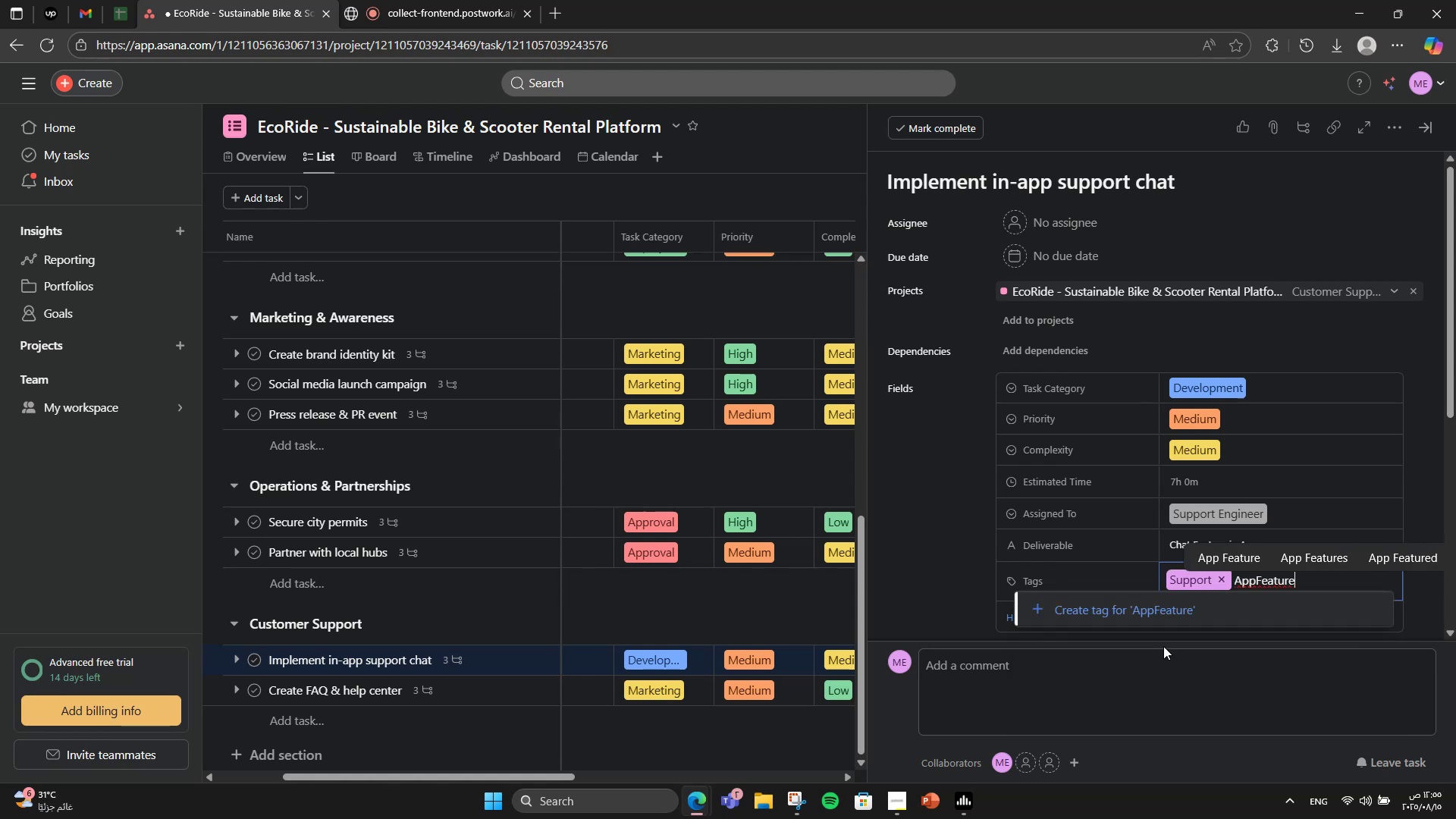 
left_click([1142, 626])
 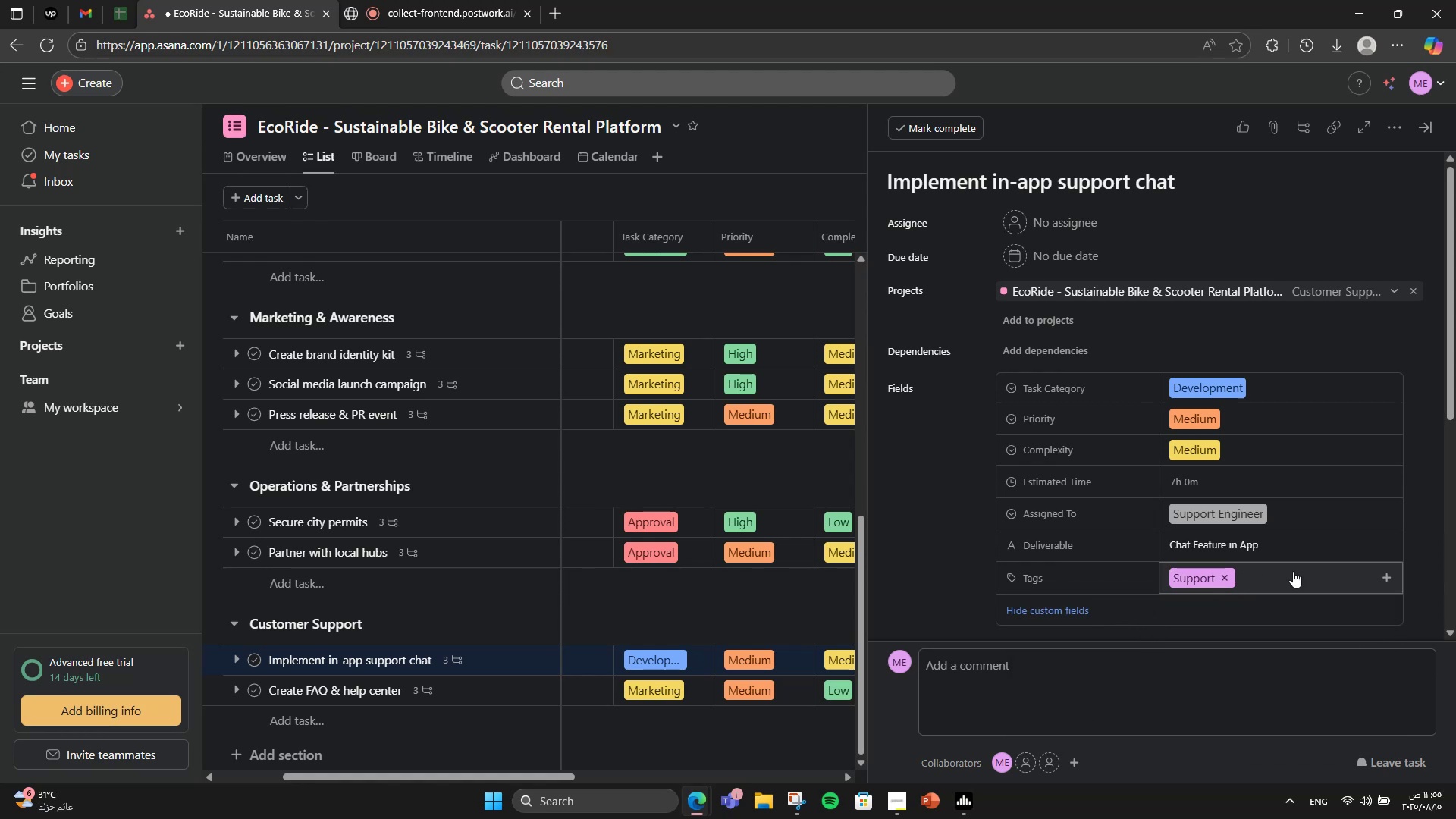 
left_click([1295, 570])
 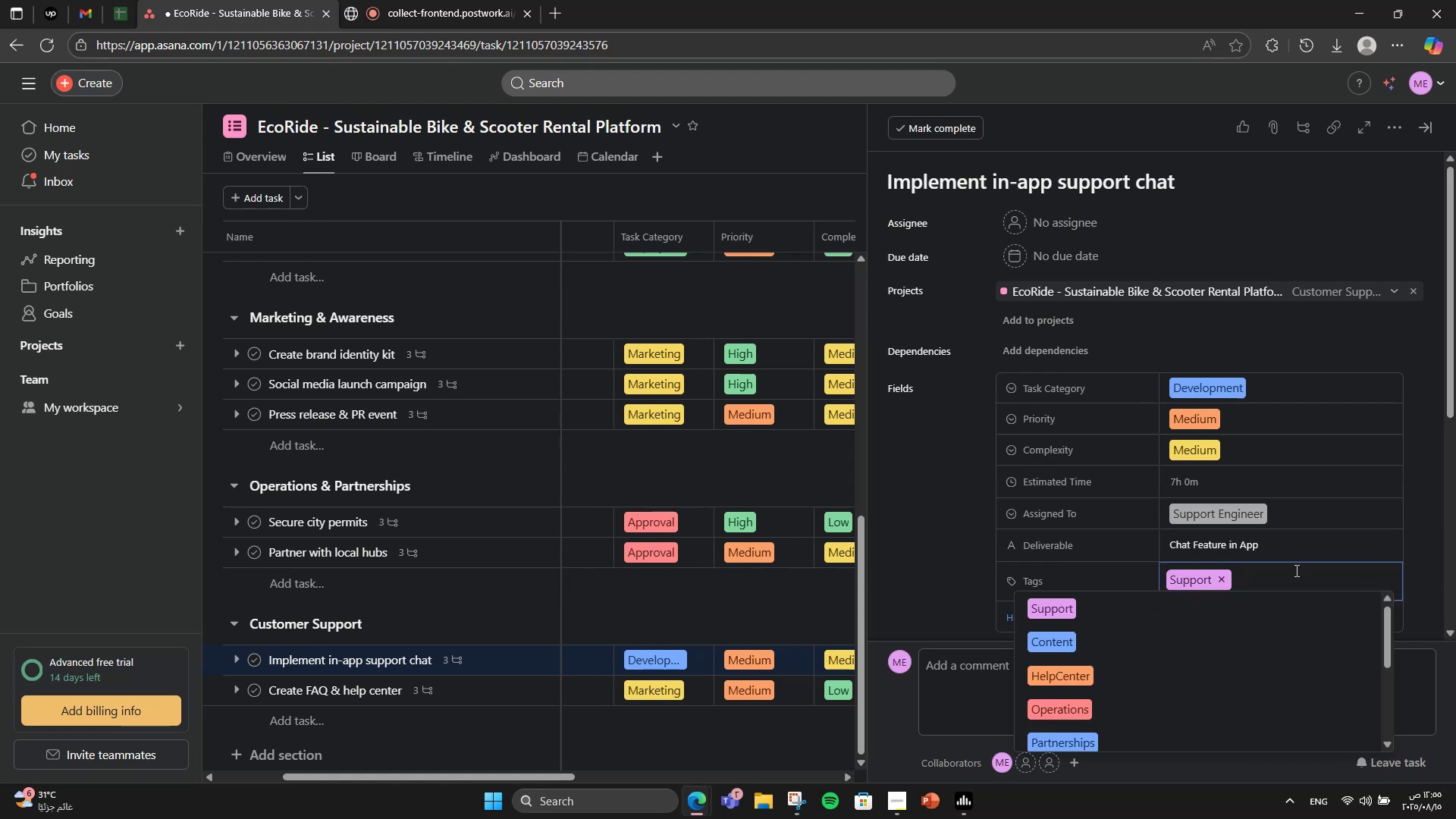 
type(App Feature)
 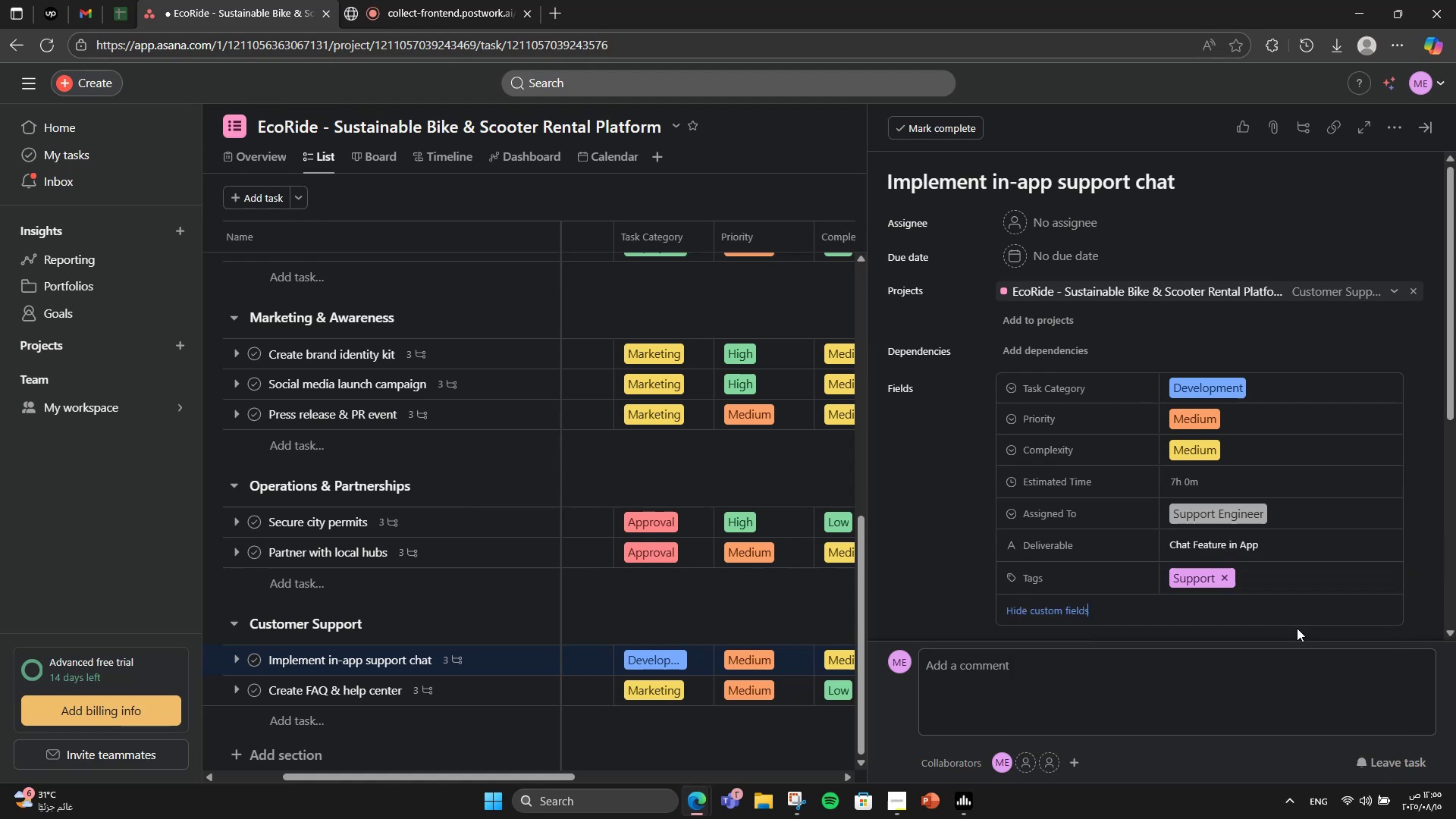 
double_click([1291, 576])
 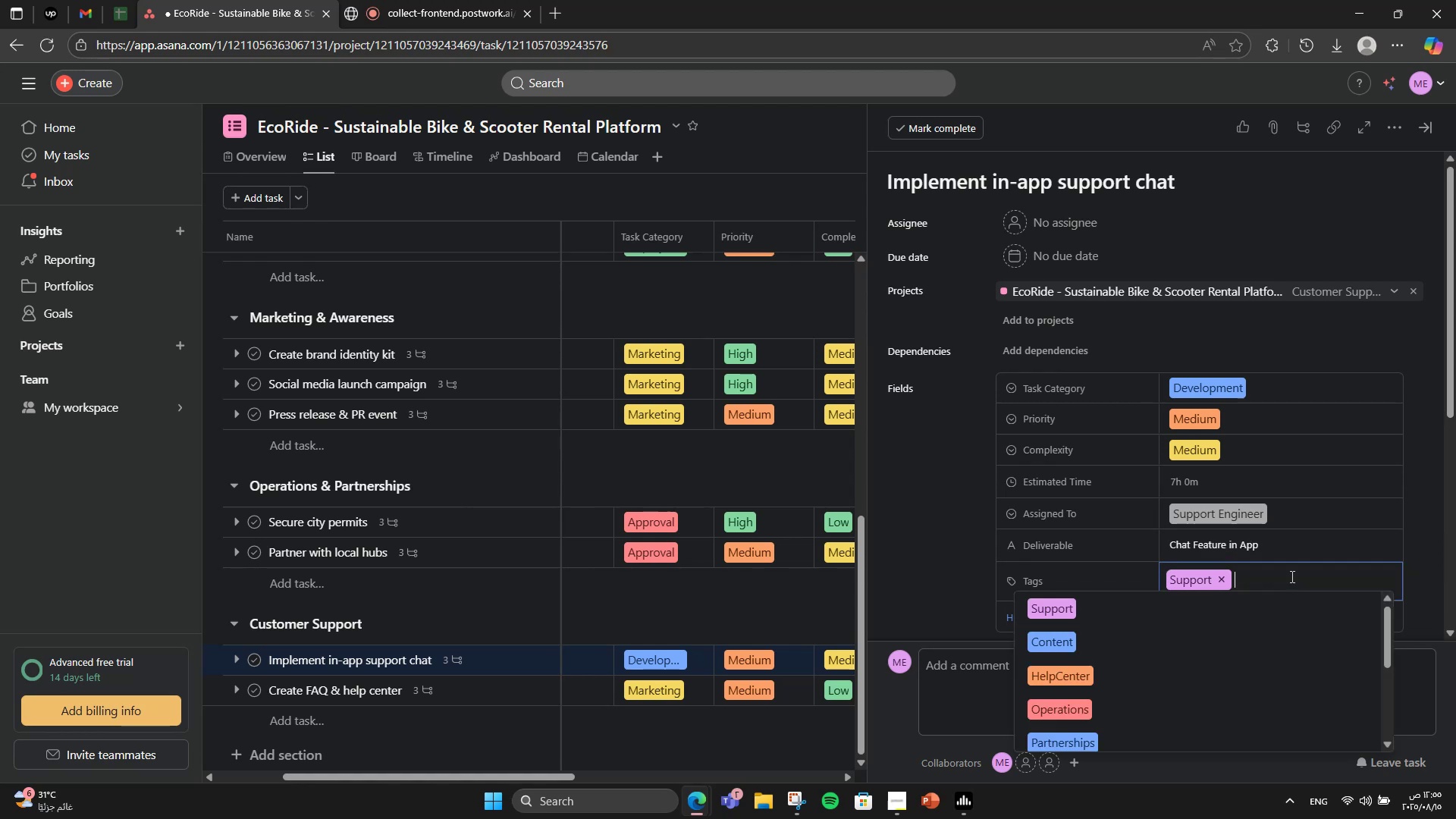 
type(App )
key(Backspace)
type(Feature)
 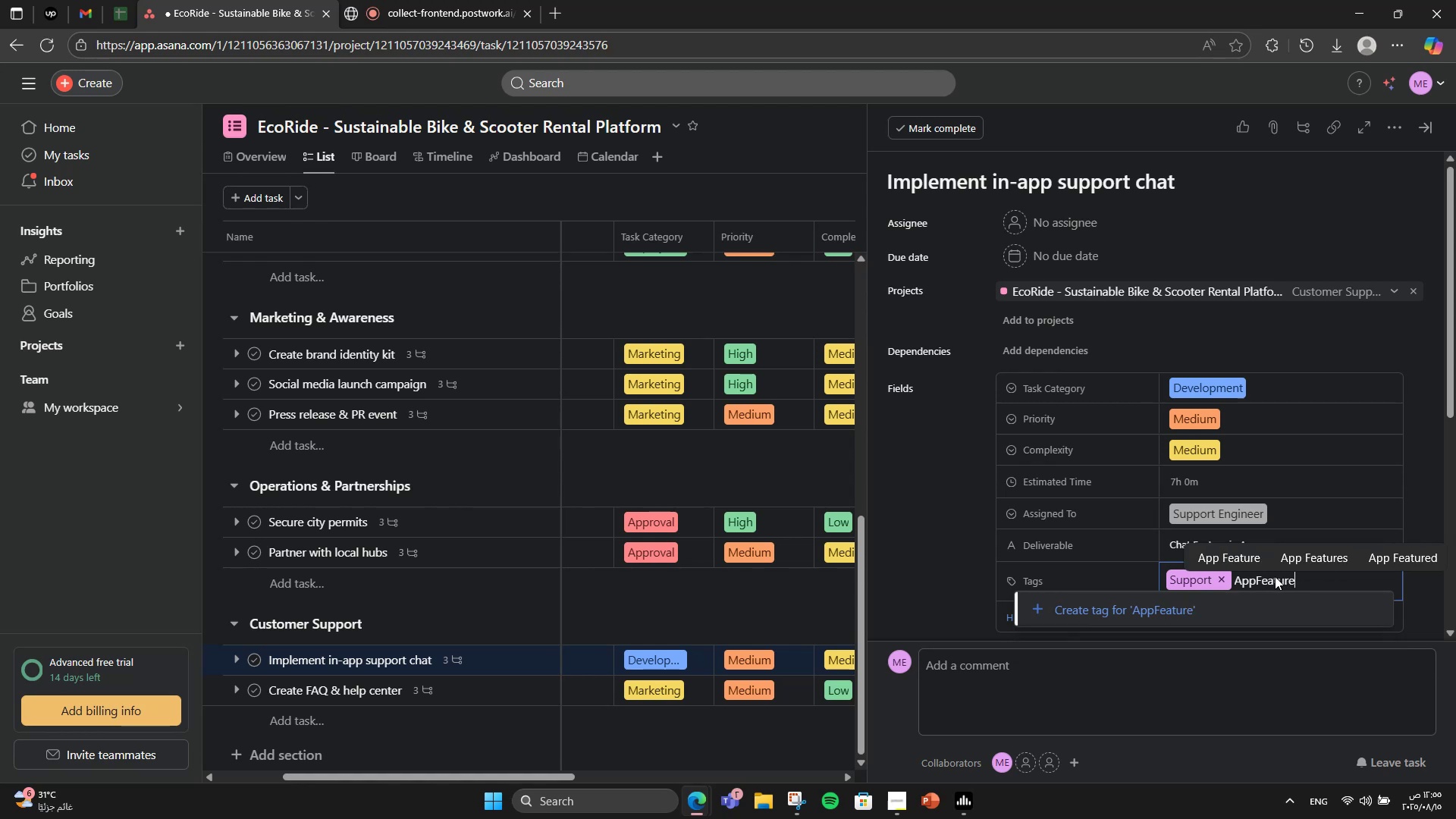 
left_click([1277, 604])
 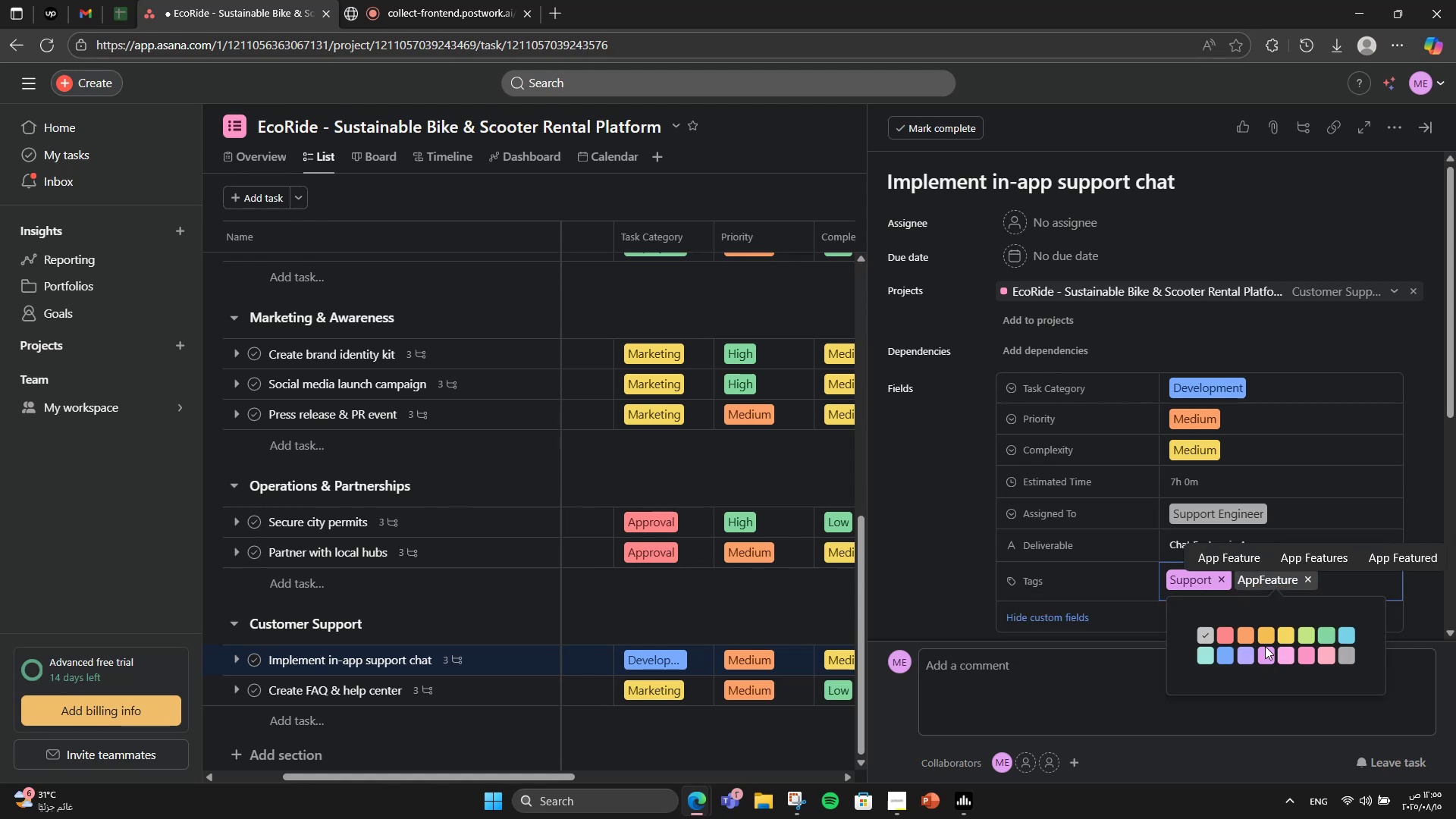 
left_click([1266, 637])
 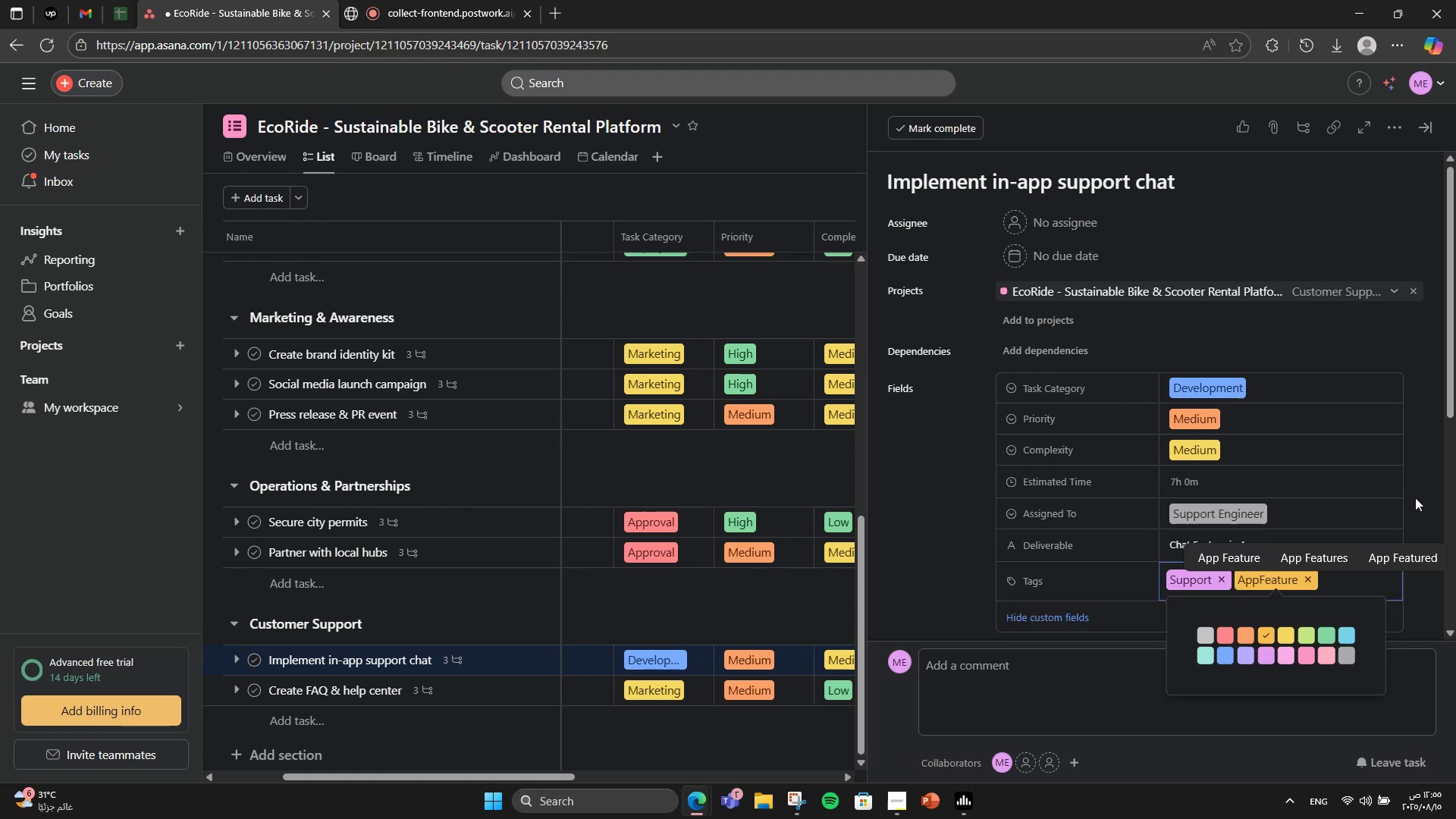 
type(Customer )
key(Backspace)
type(Care)
 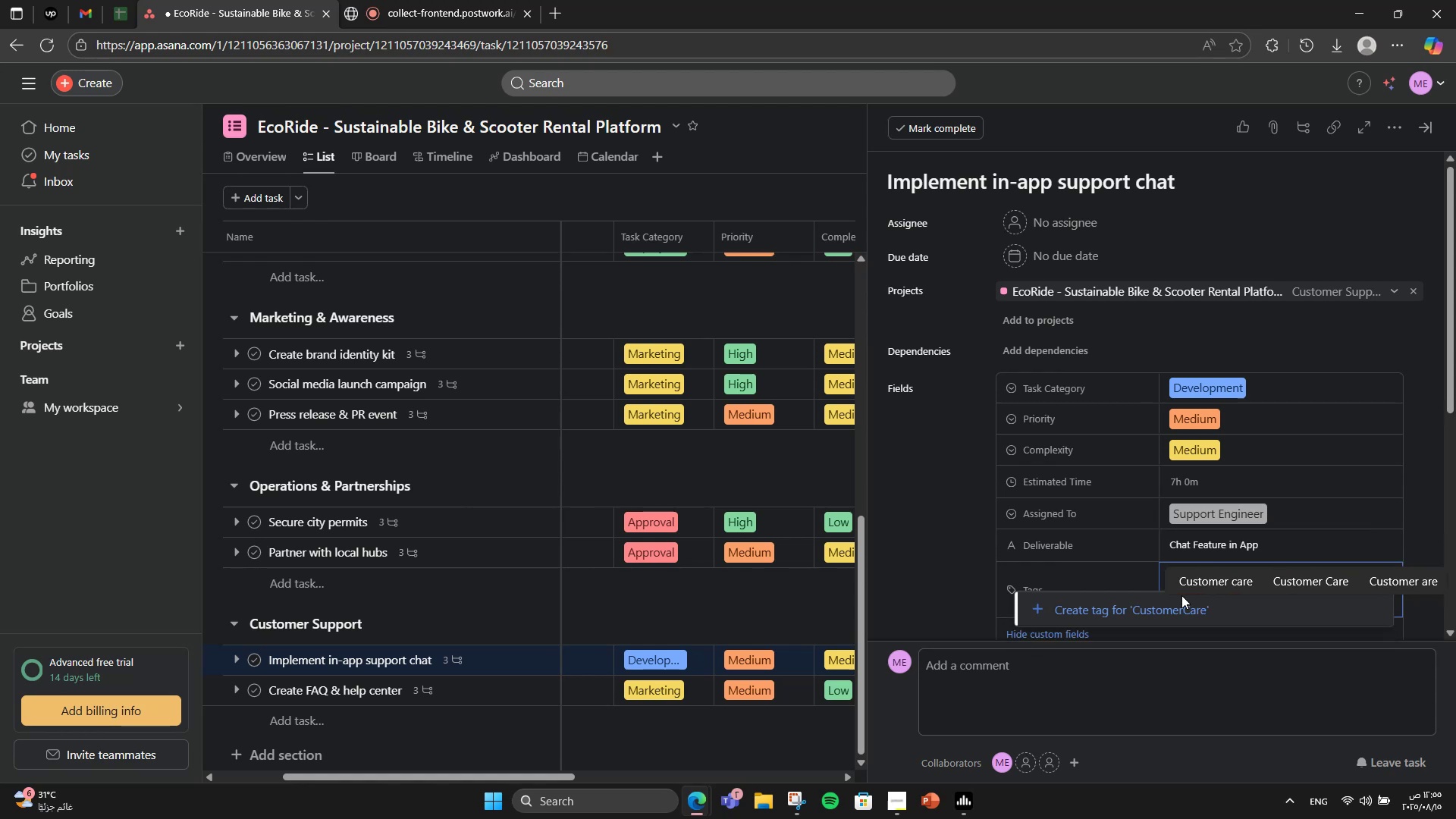 
left_click([1138, 617])
 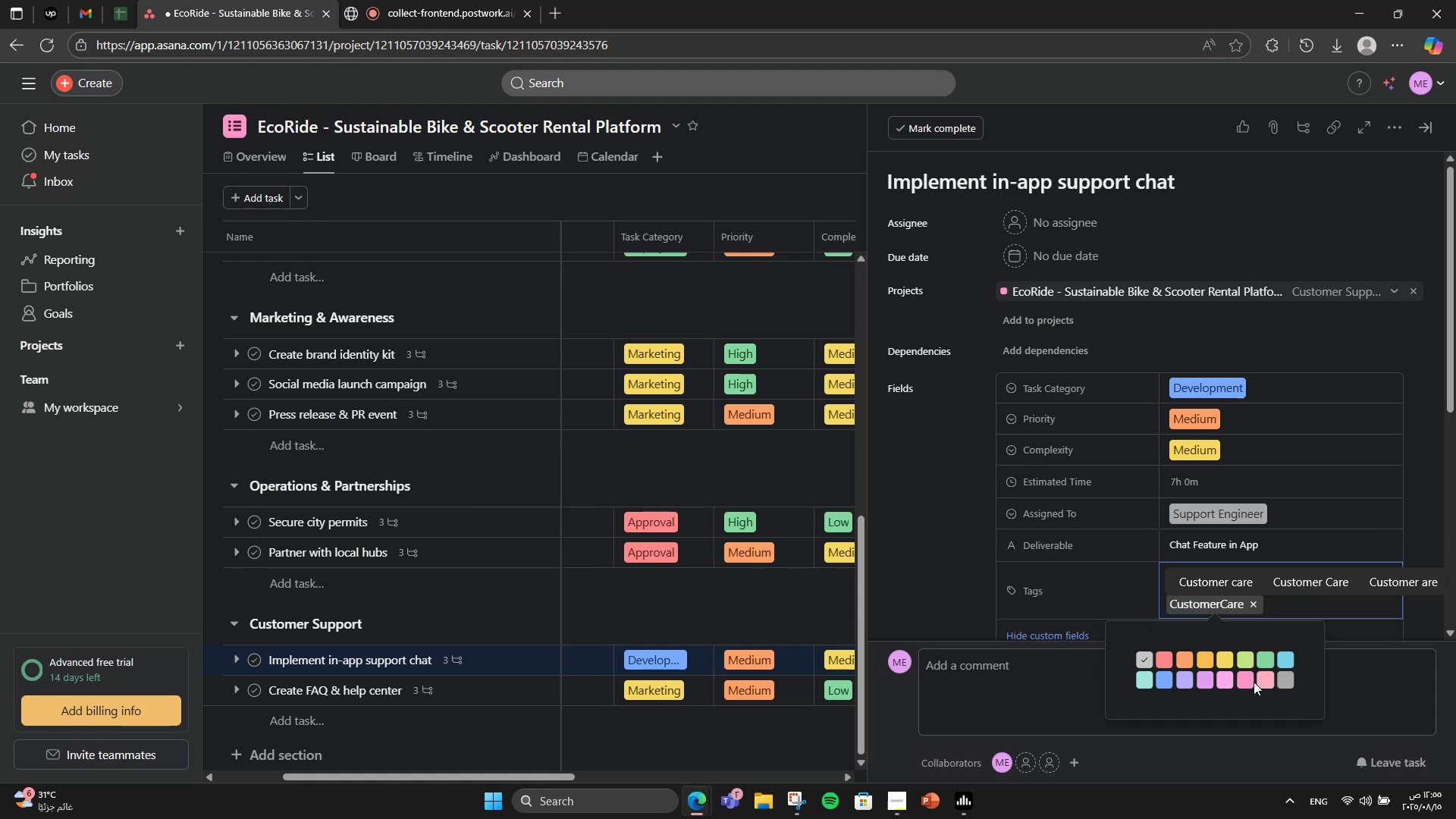 
left_click([1224, 679])
 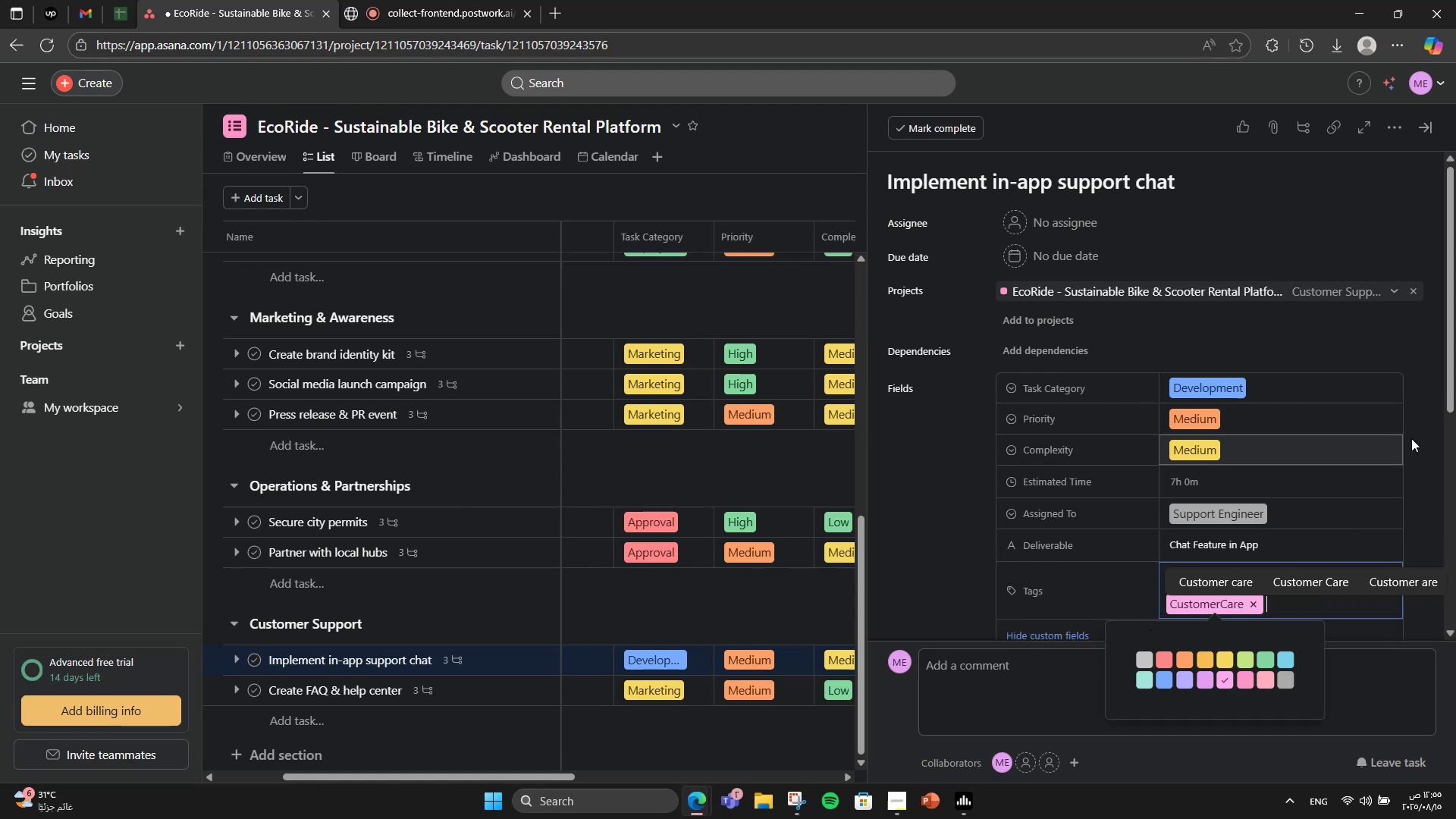 
left_click([1419, 422])
 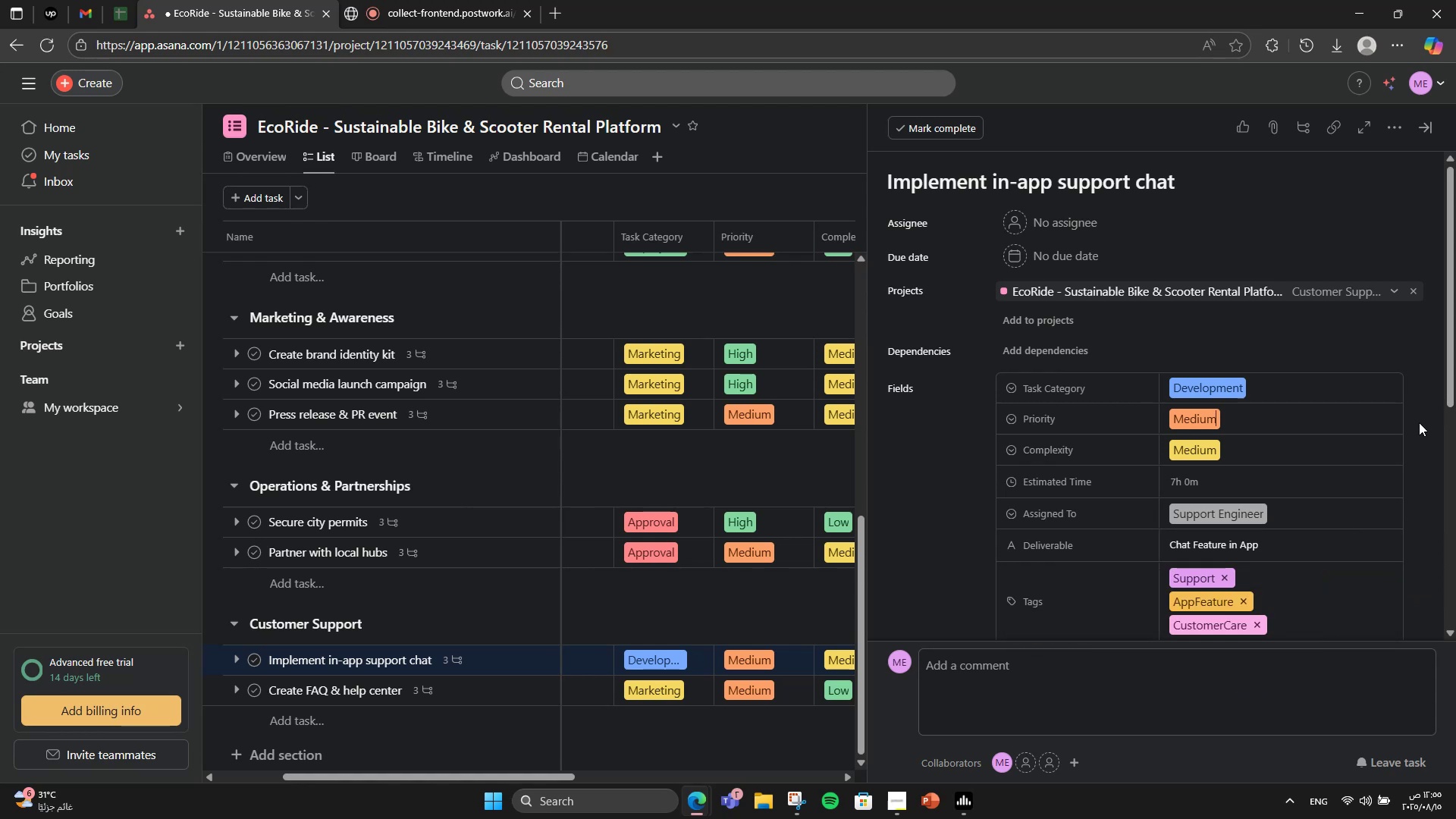 
scroll: coordinate [1419, 422], scroll_direction: down, amount: 4.0
 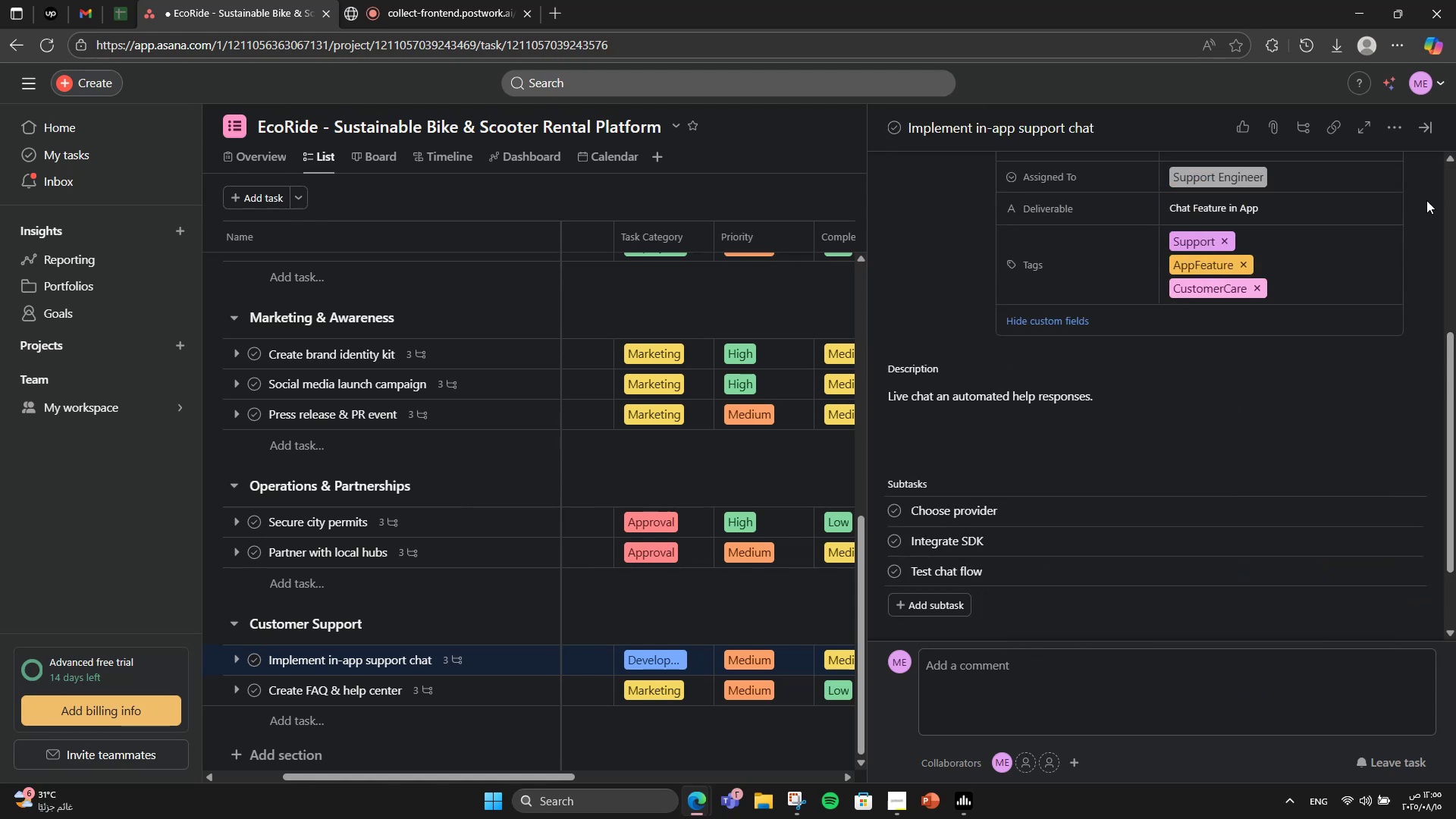 
left_click([1432, 136])
 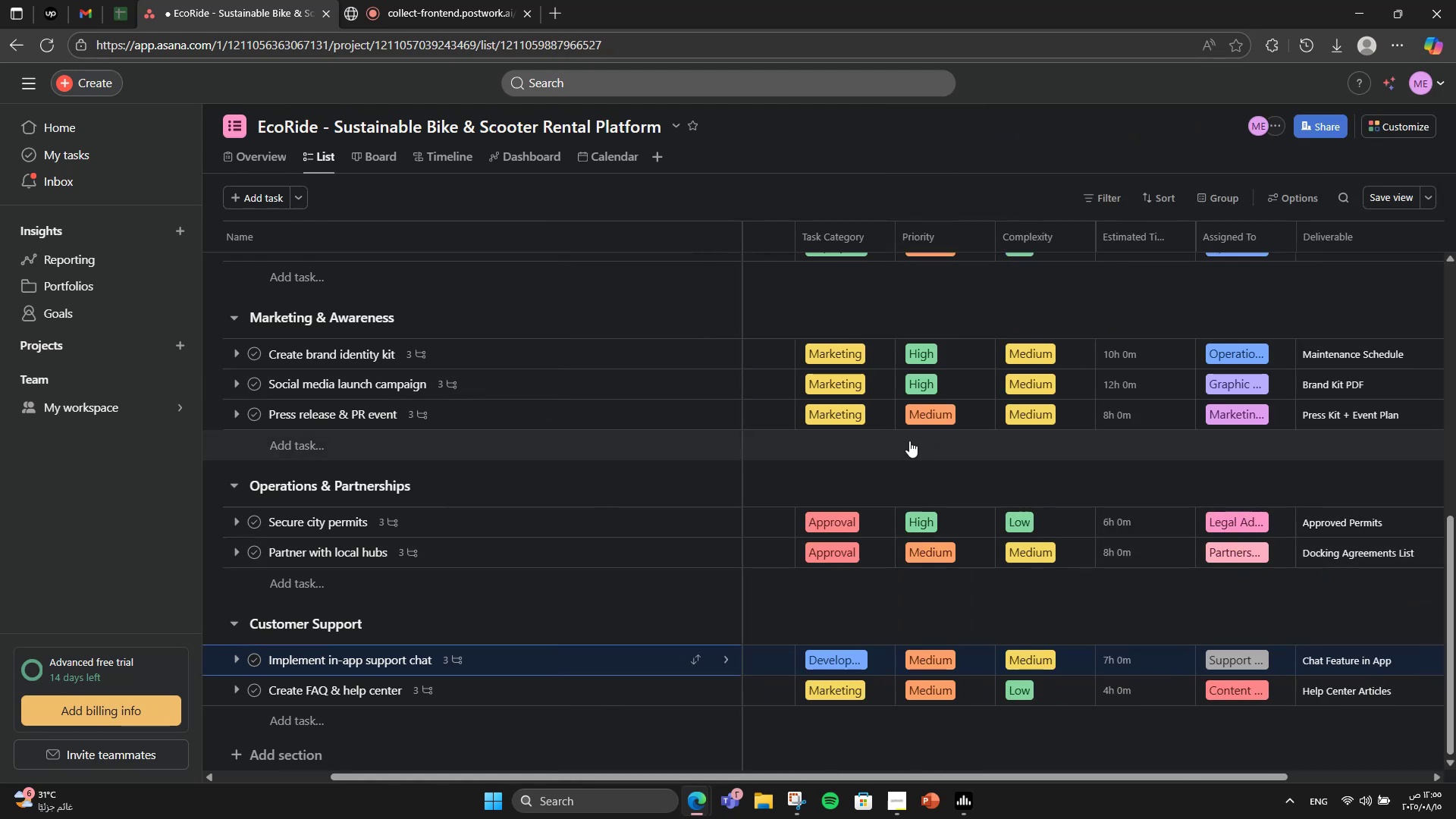 
left_click([410, 0])
 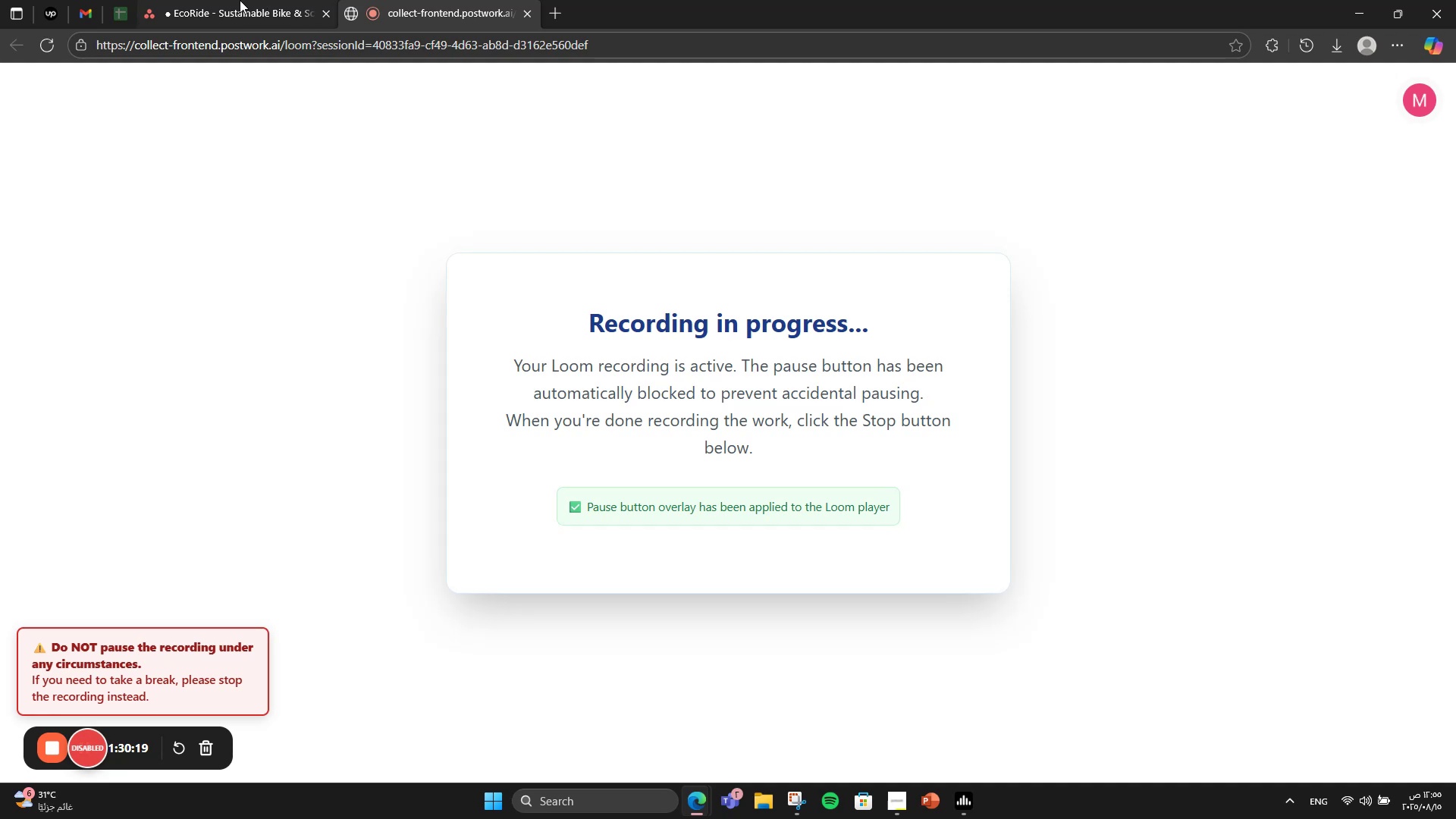 
left_click([240, 0])
 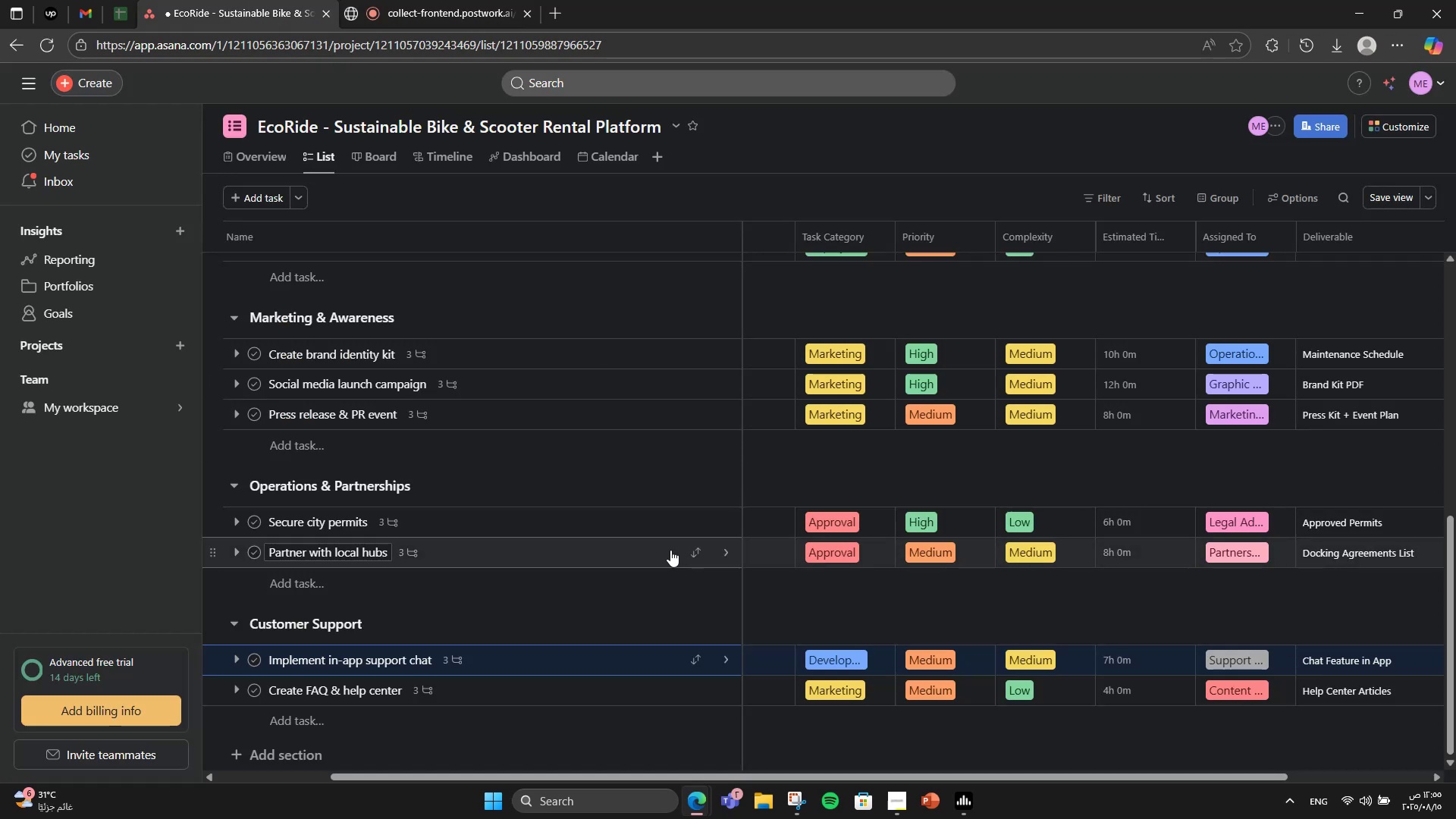 
scroll: coordinate [677, 551], scroll_direction: up, amount: 12.0
 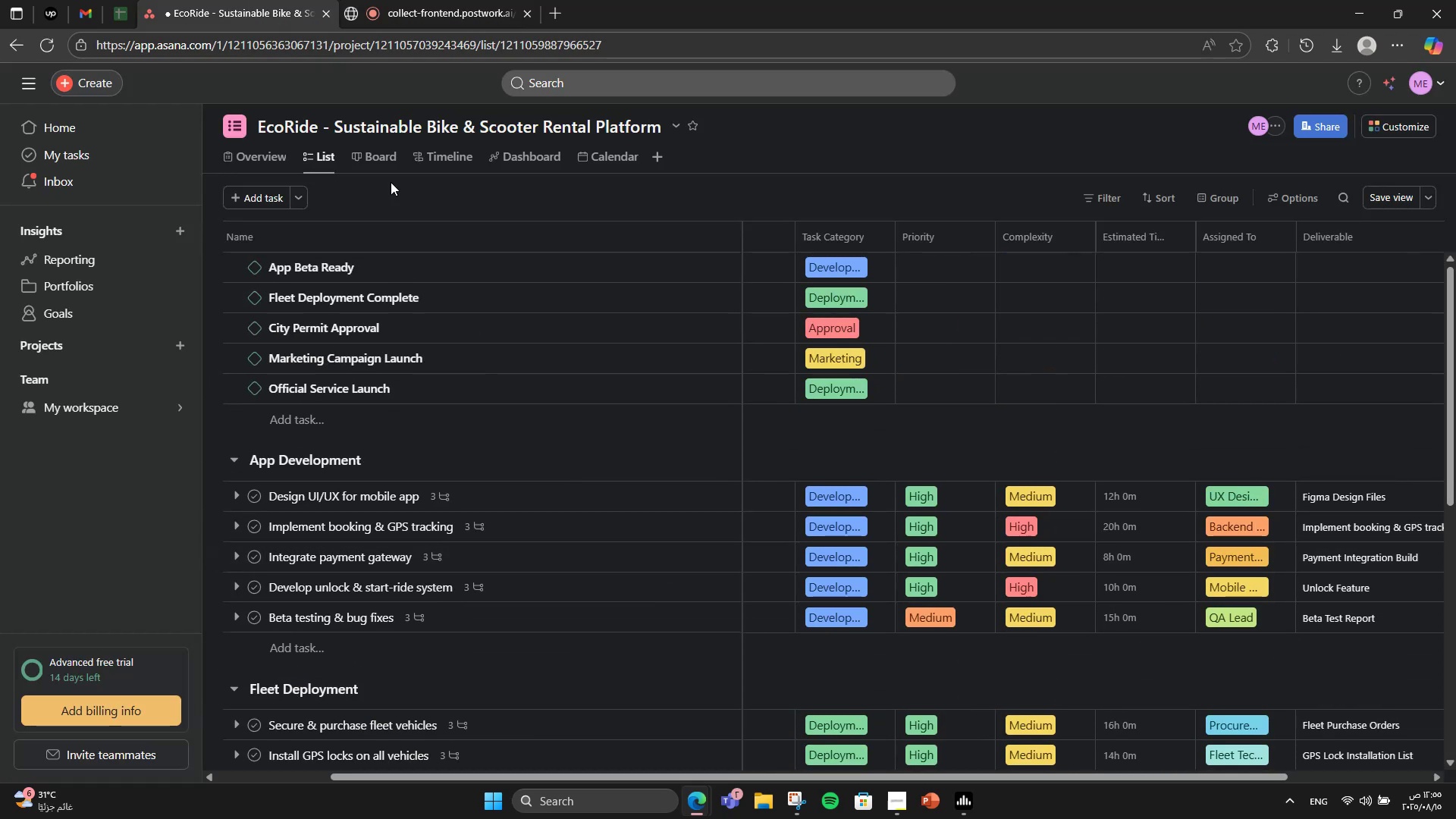 
left_click([380, 157])
 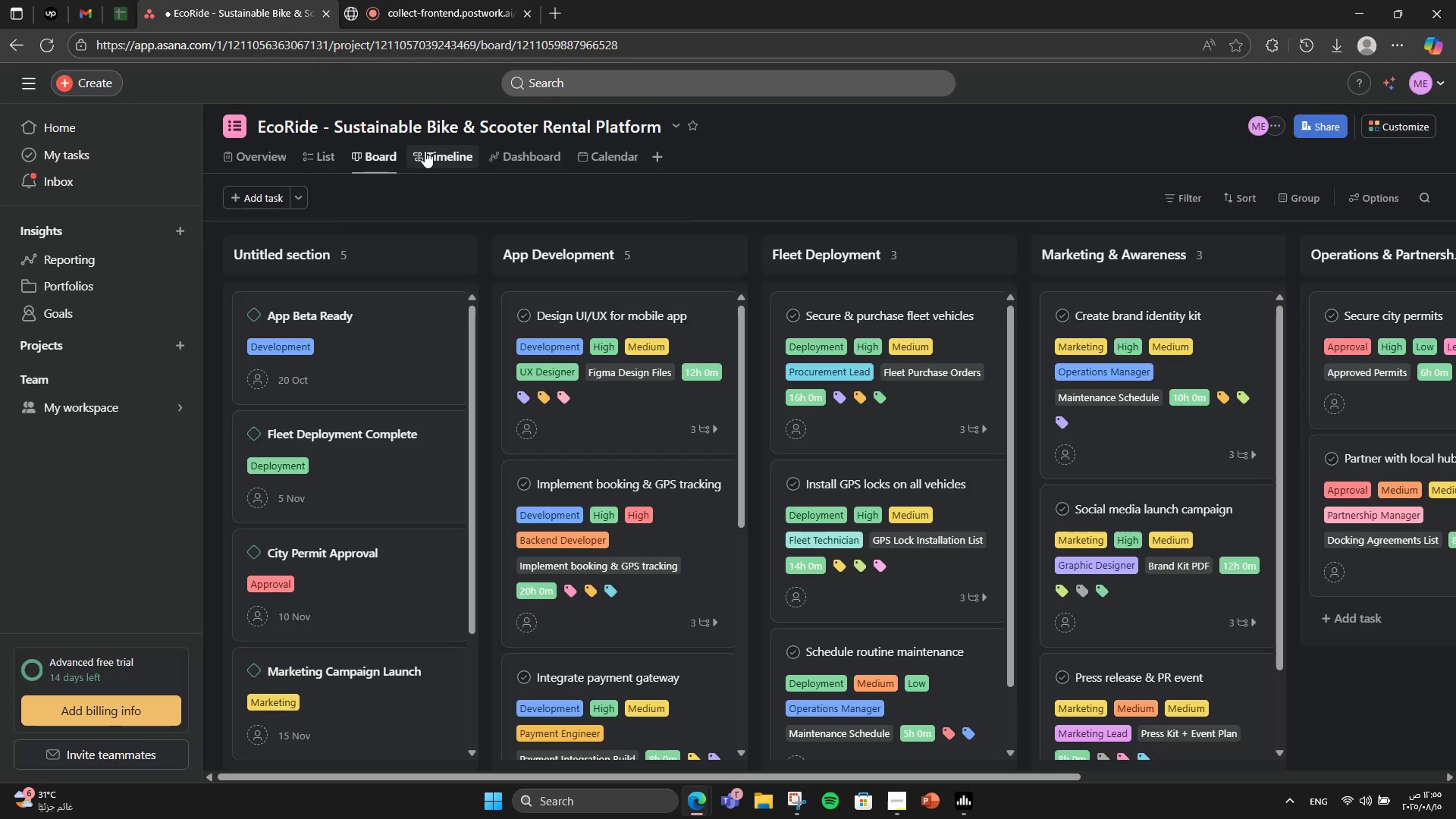 
left_click([425, 151])
 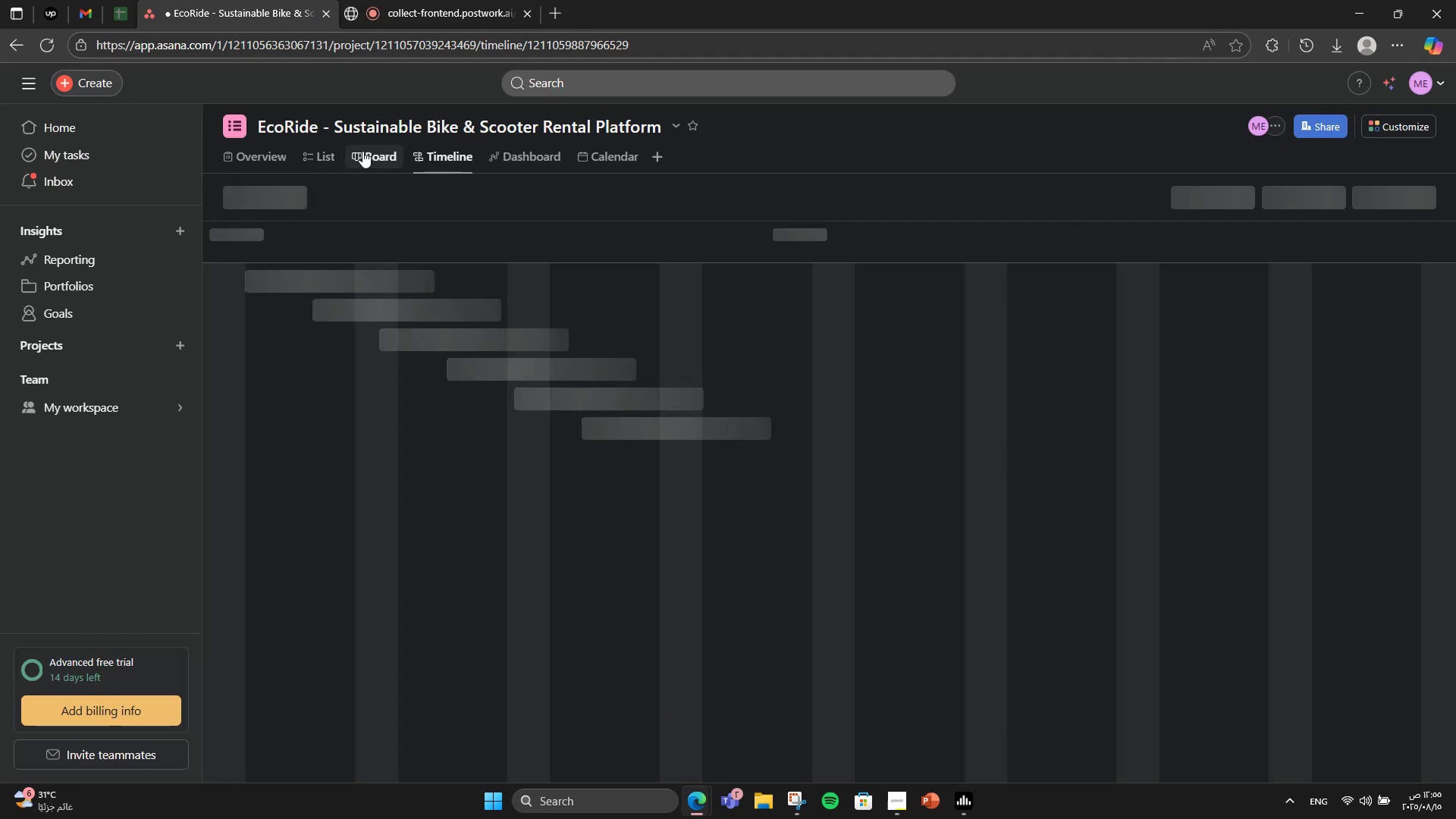 
left_click([362, 151])
 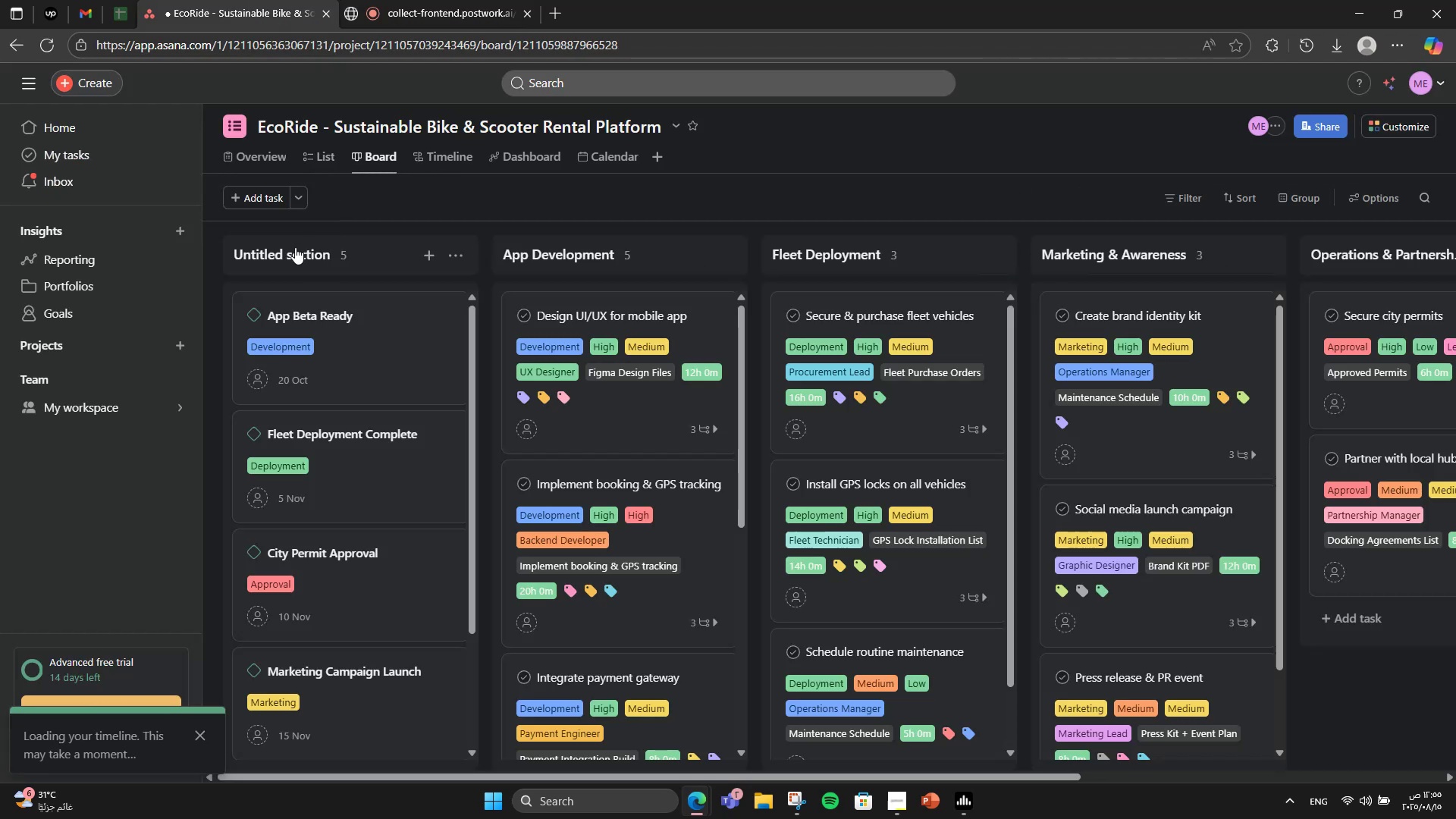 
double_click([295, 247])
 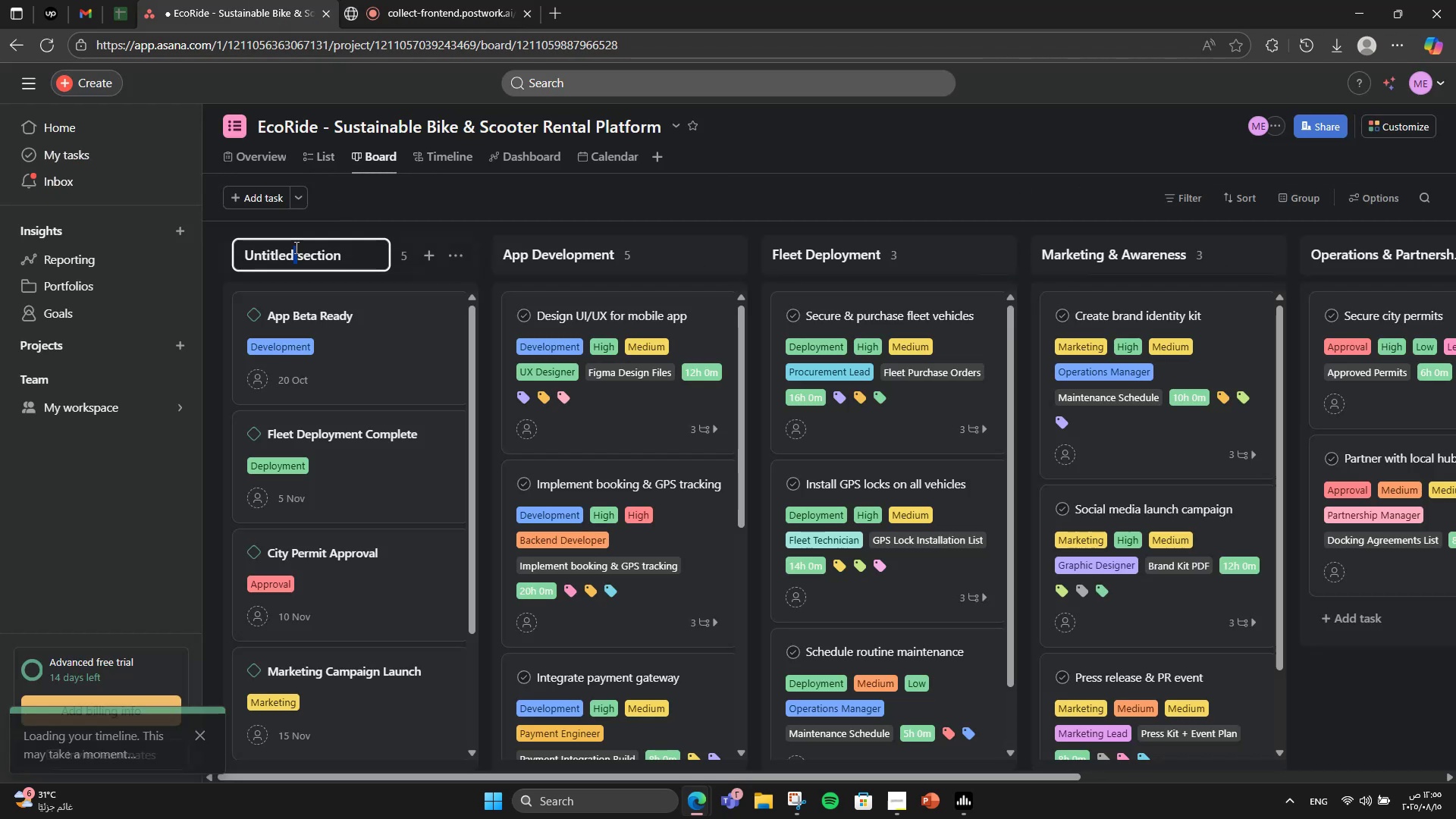 
triple_click([295, 247])
 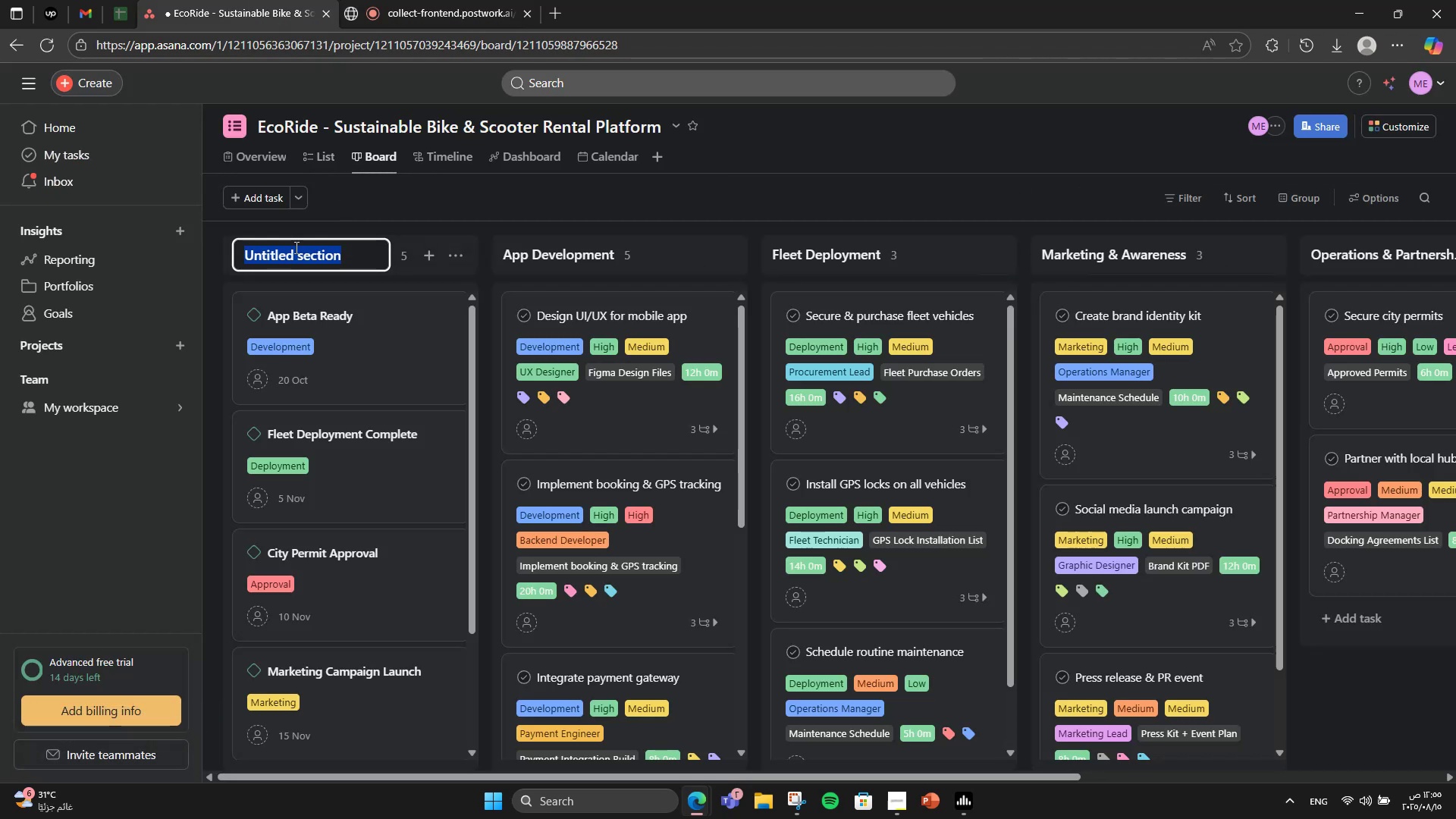 
type(Milestones)
 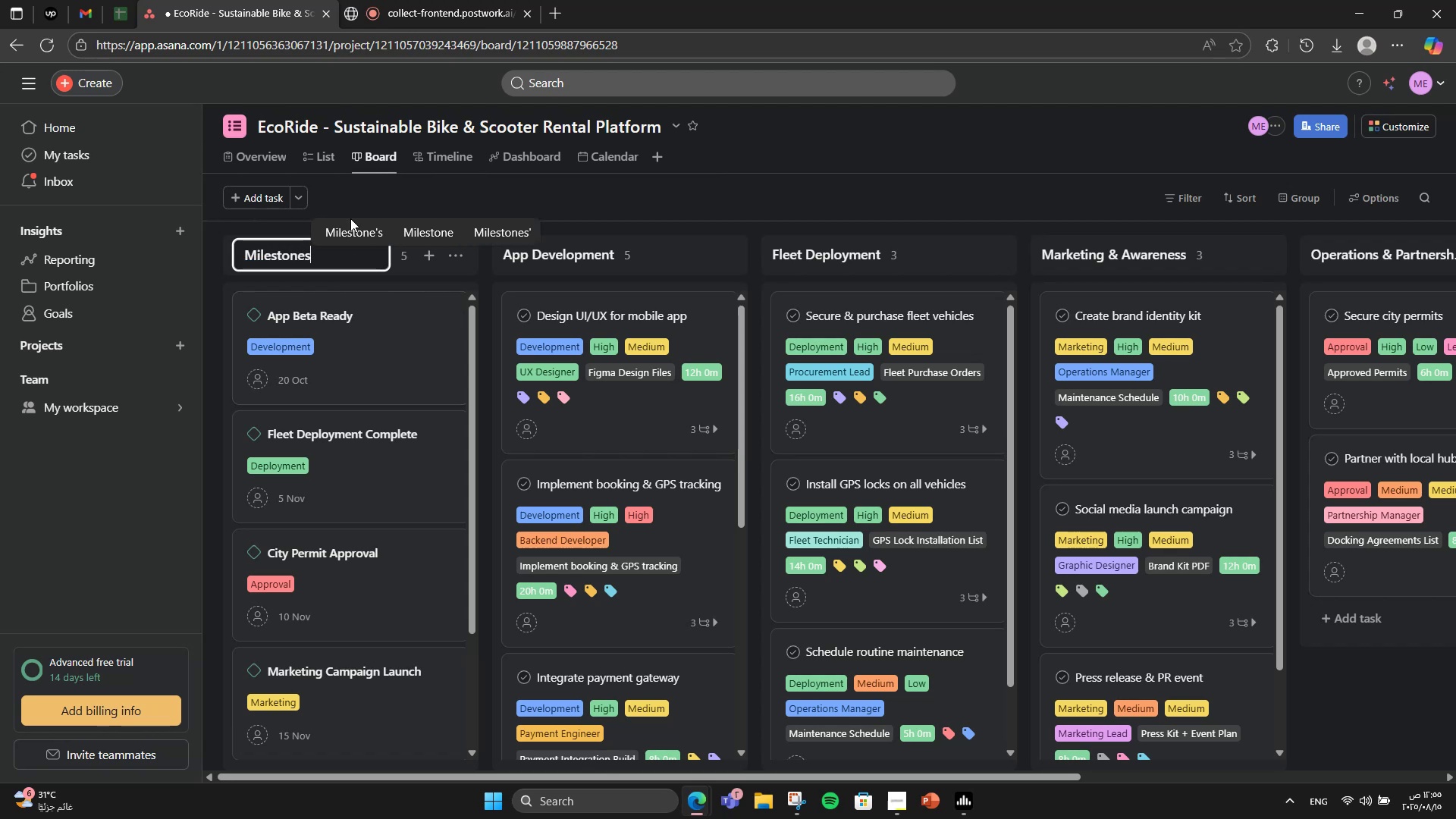 
left_click([359, 211])
 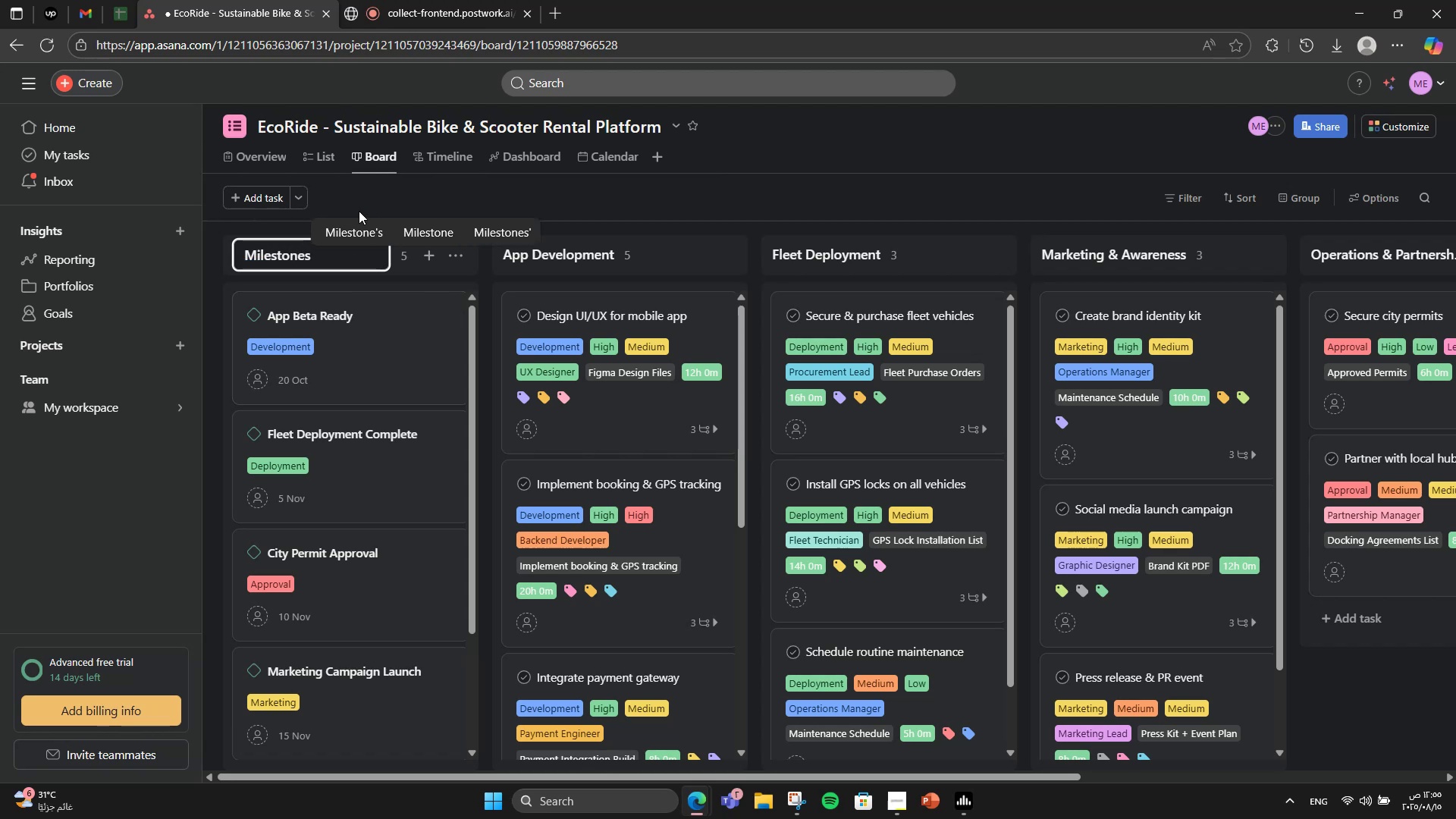 
left_click([443, 152])
 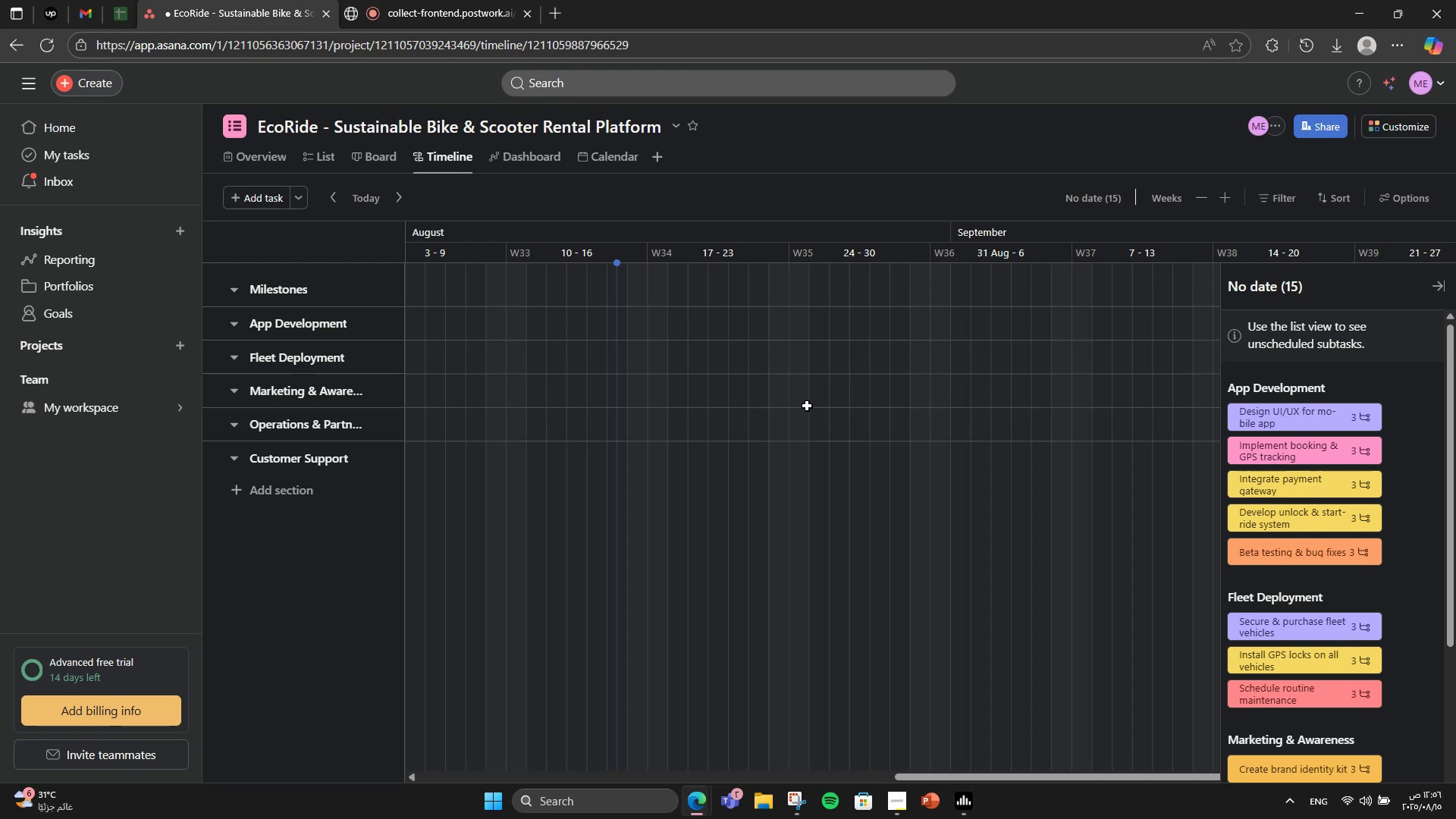 
wait(16.15)
 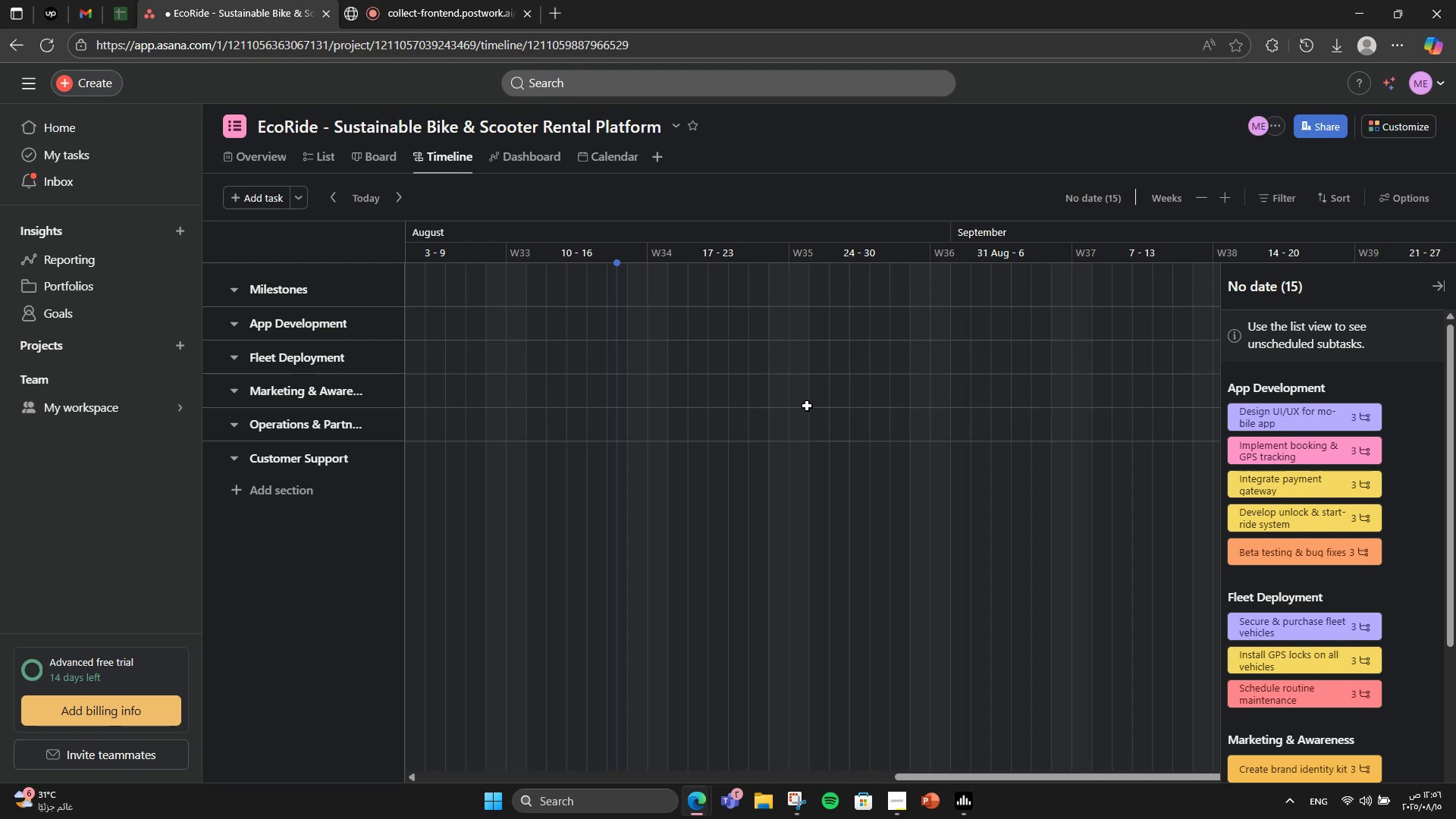 
left_click([1322, 412])
 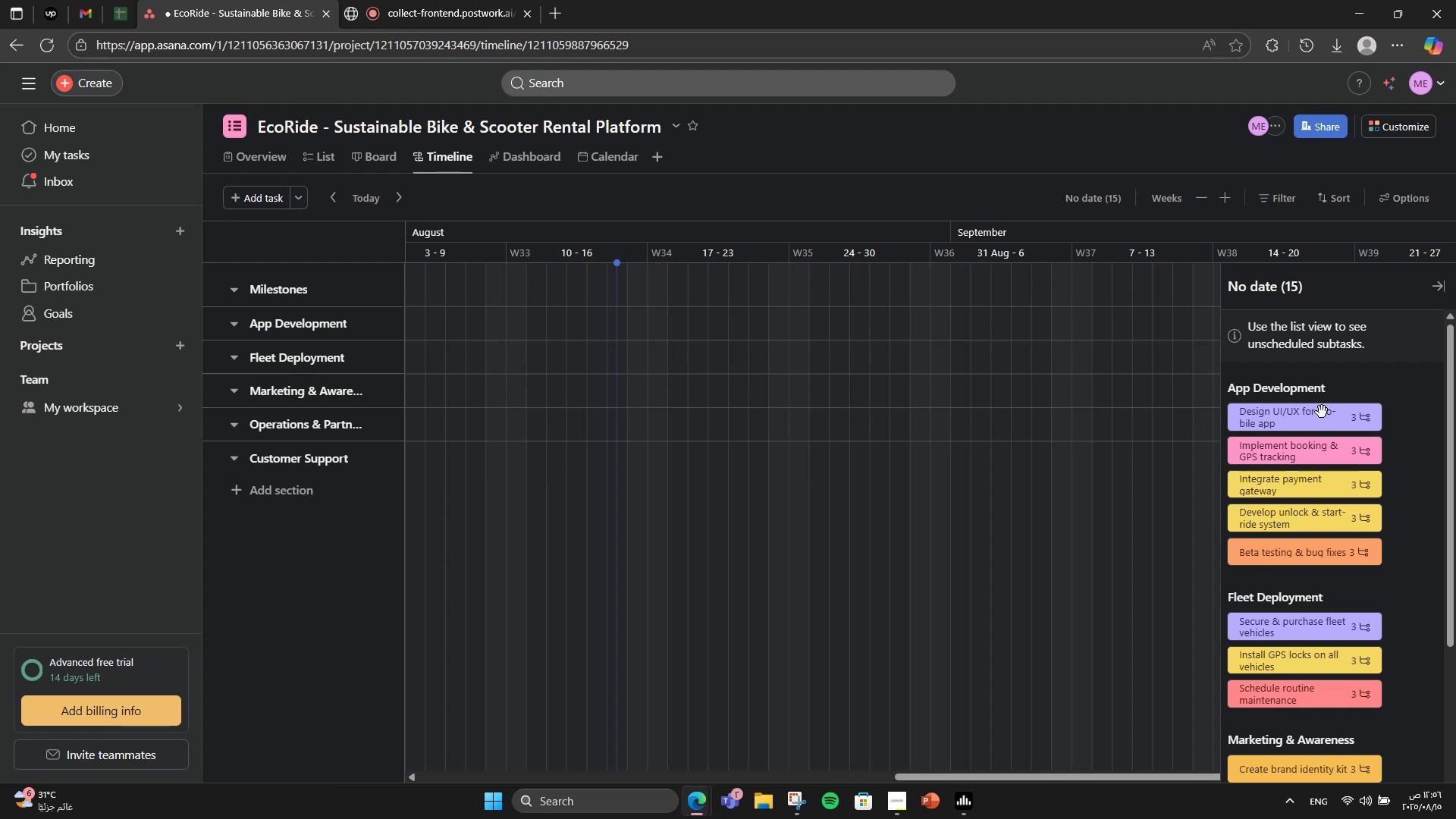 
left_click_drag(start_coordinate=[1322, 412], to_coordinate=[924, 300])
 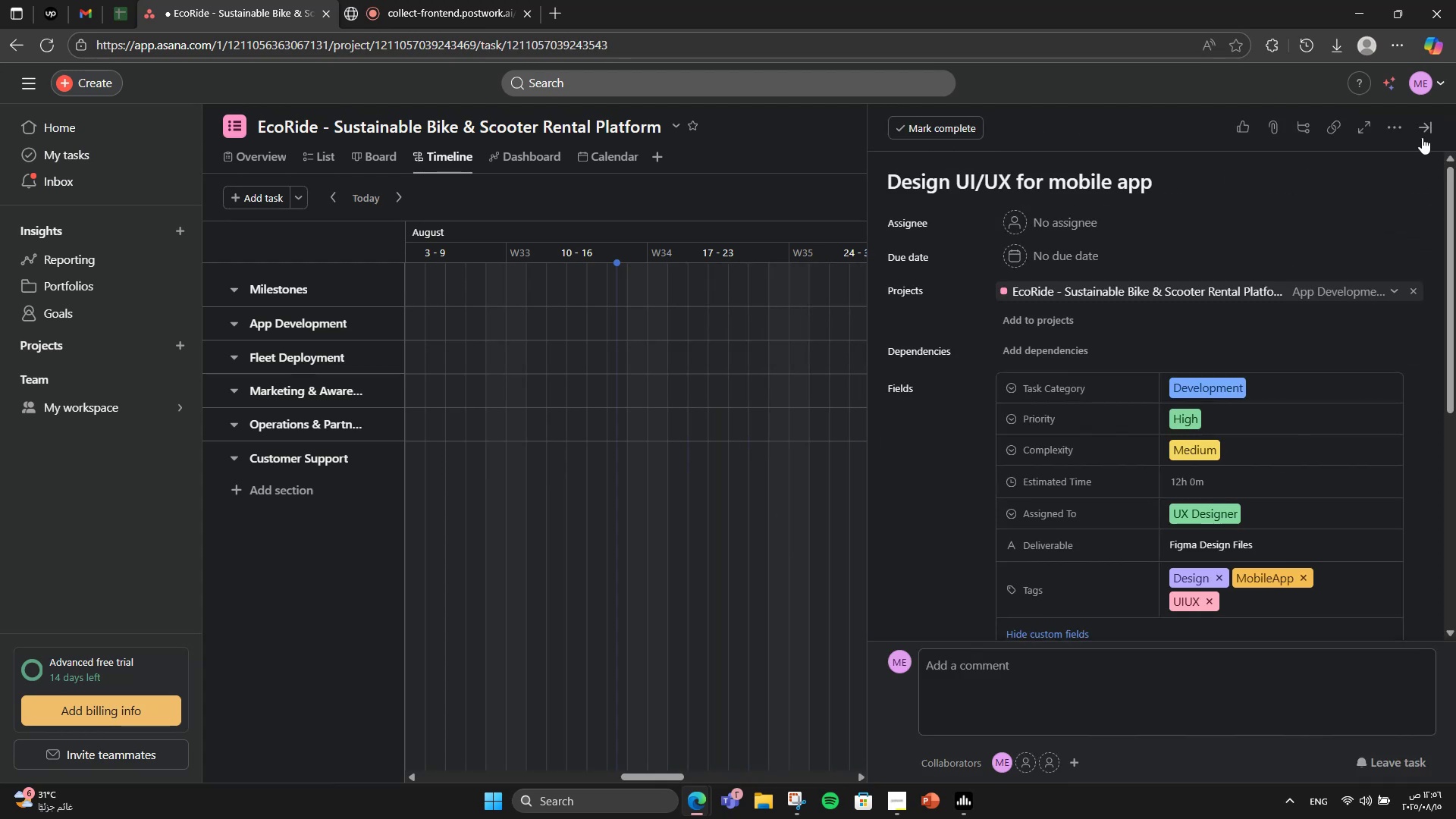 
left_click([1422, 137])
 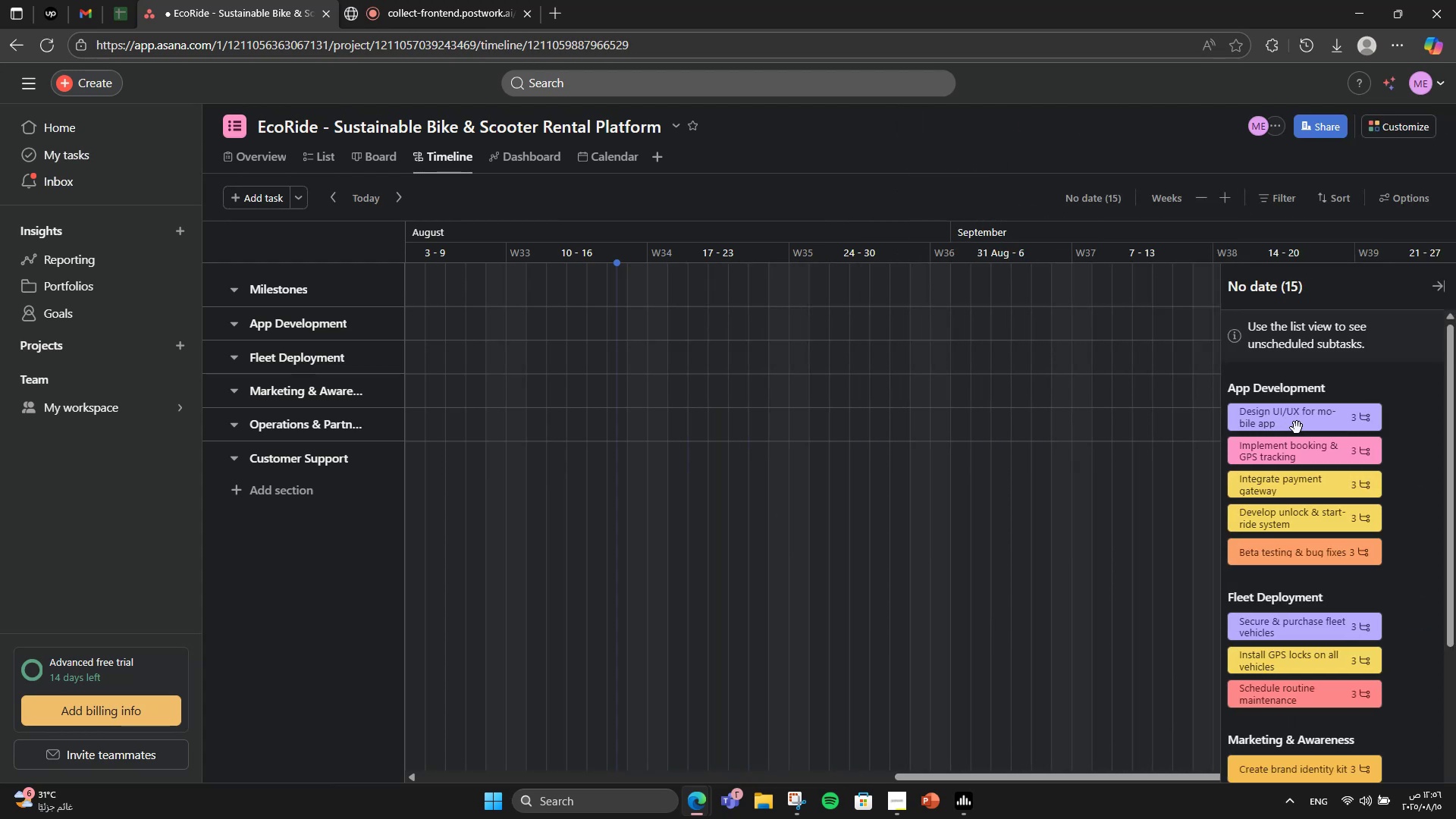 
left_click_drag(start_coordinate=[1297, 428], to_coordinate=[1200, 329])
 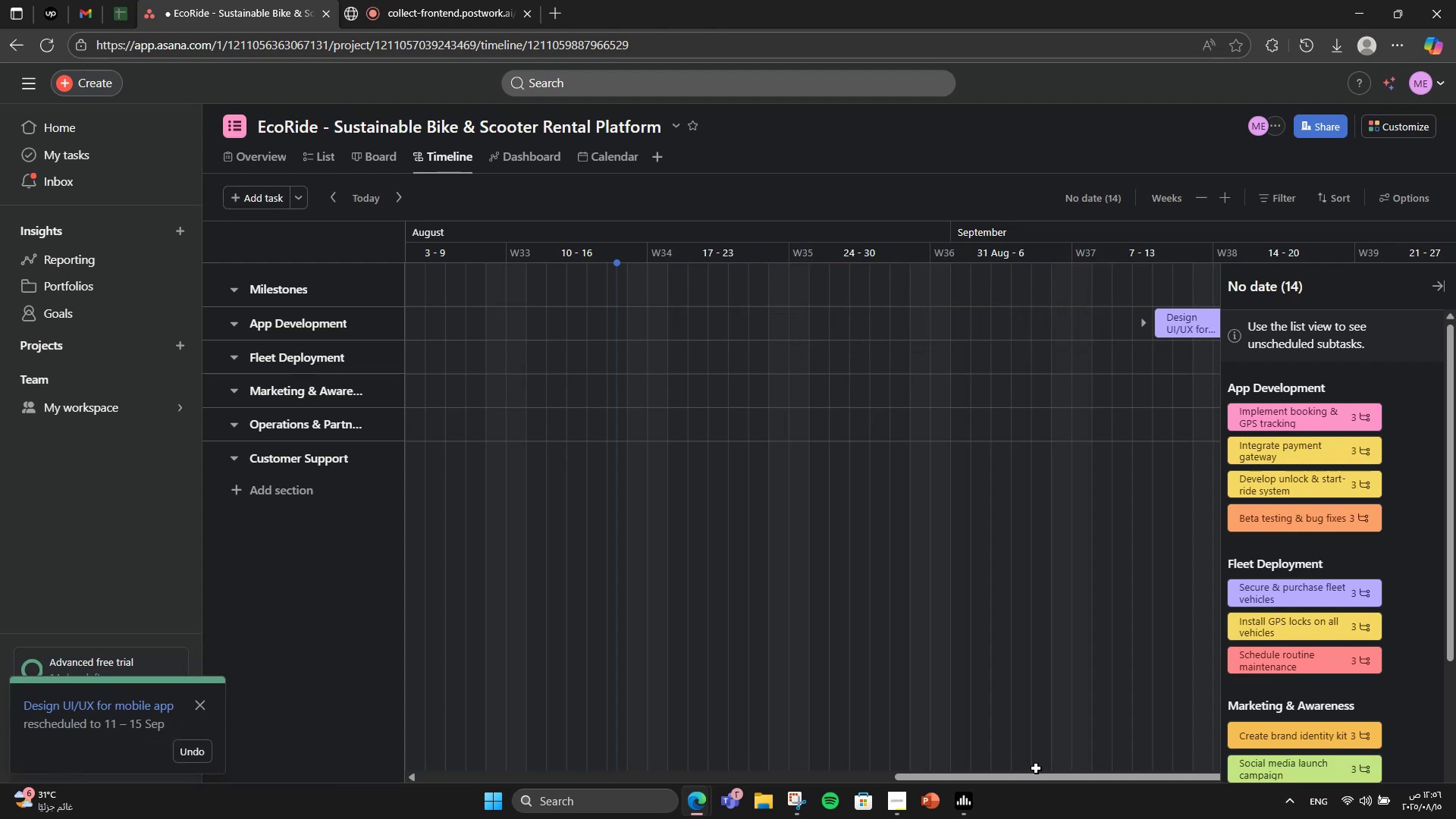 
left_click_drag(start_coordinate=[1037, 775], to_coordinate=[1185, 770])
 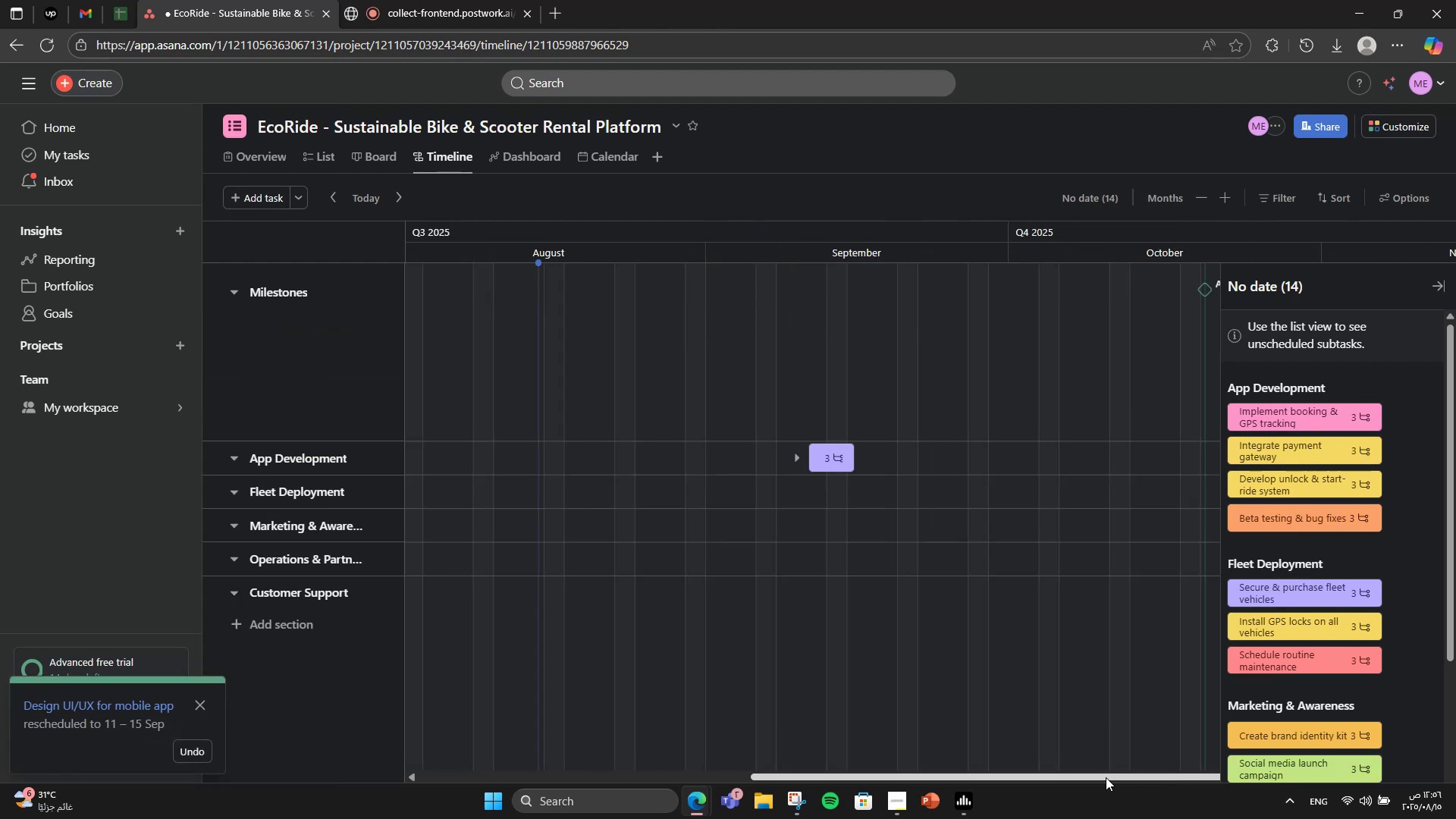 
left_click_drag(start_coordinate=[1081, 779], to_coordinate=[1044, 773])
 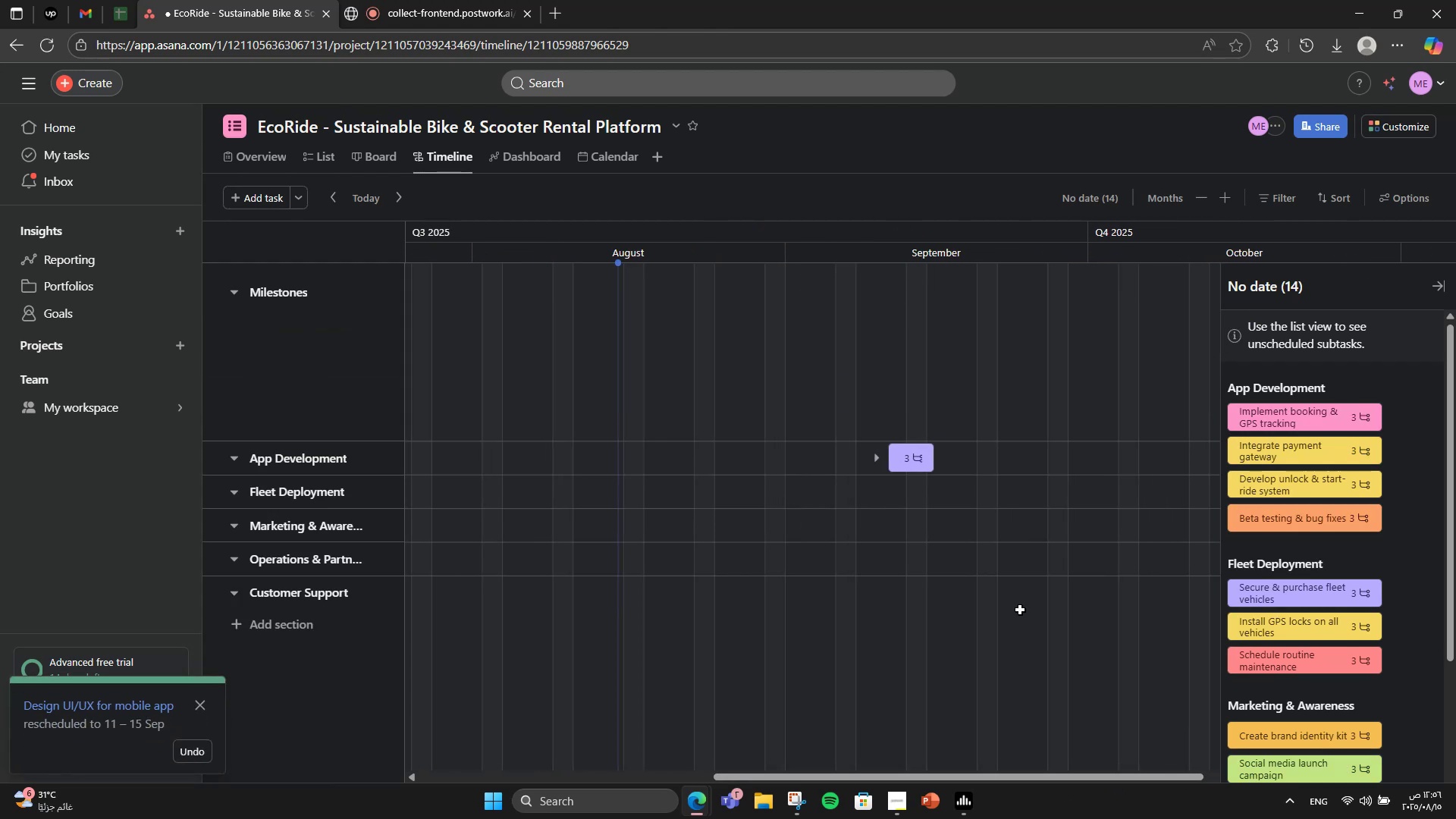 
scroll: coordinate [981, 494], scroll_direction: down, amount: 1.0
 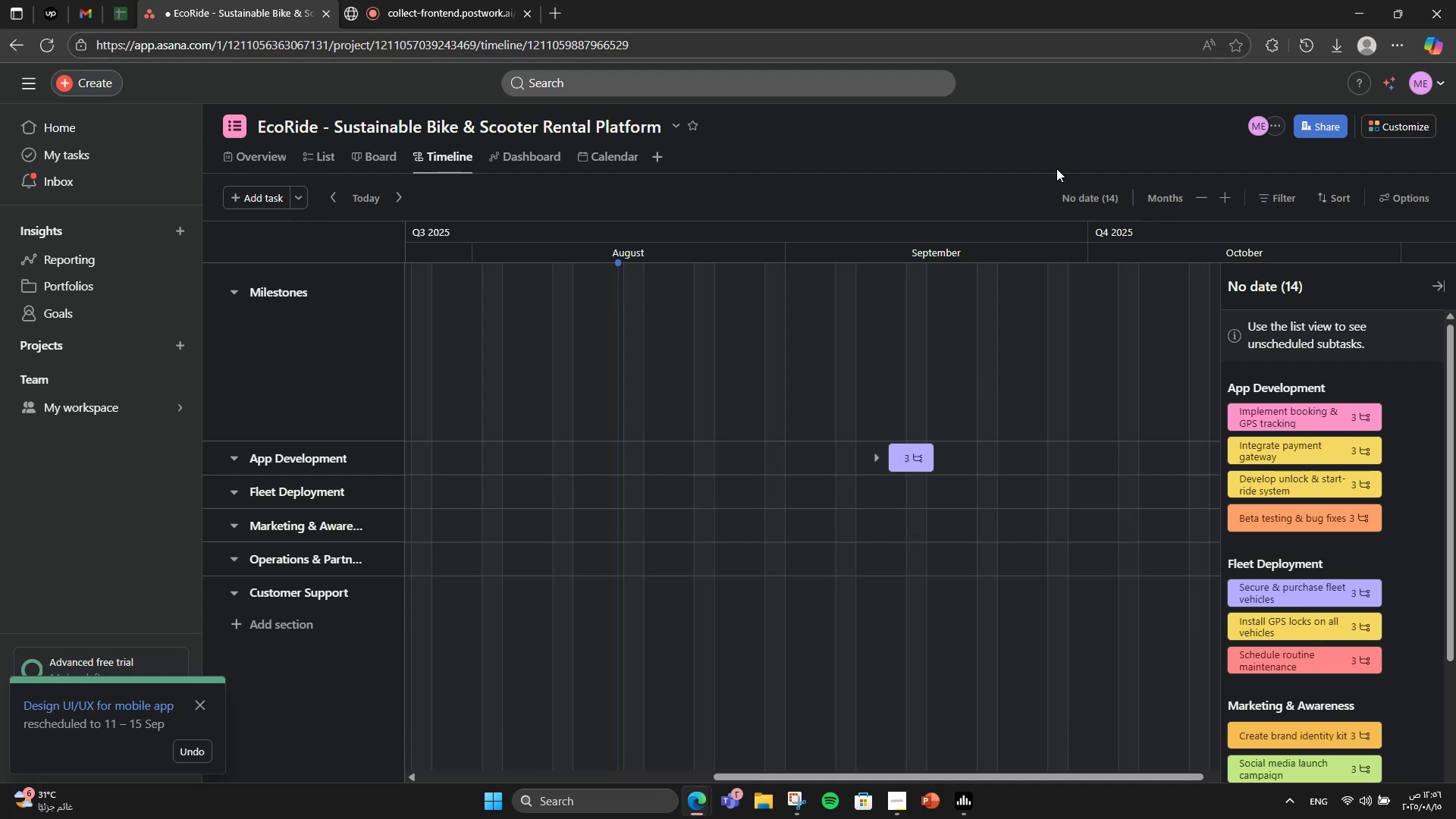 
left_click([1205, 206])
 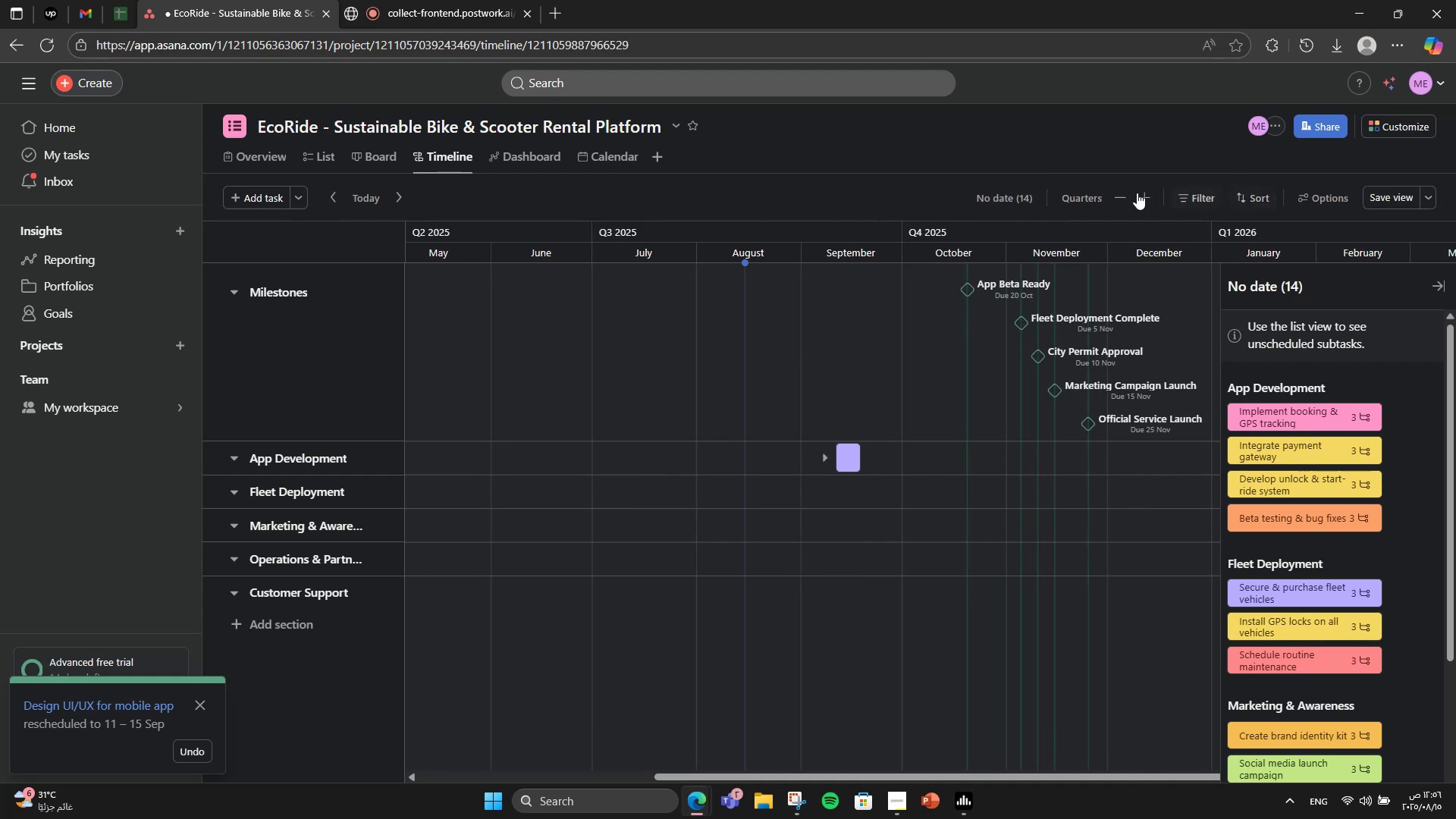 
double_click([1140, 198])
 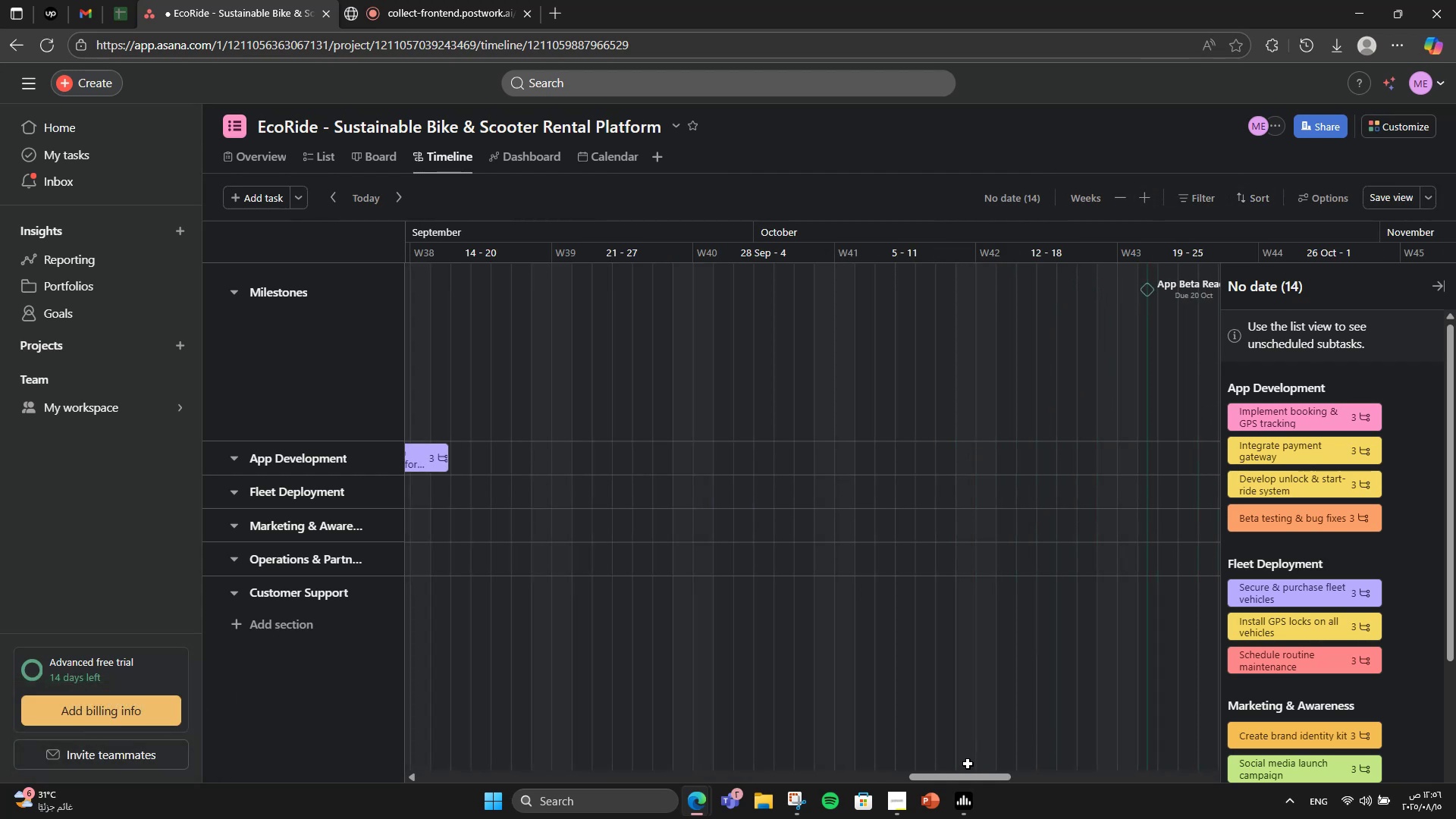 
left_click_drag(start_coordinate=[979, 777], to_coordinate=[939, 774])
 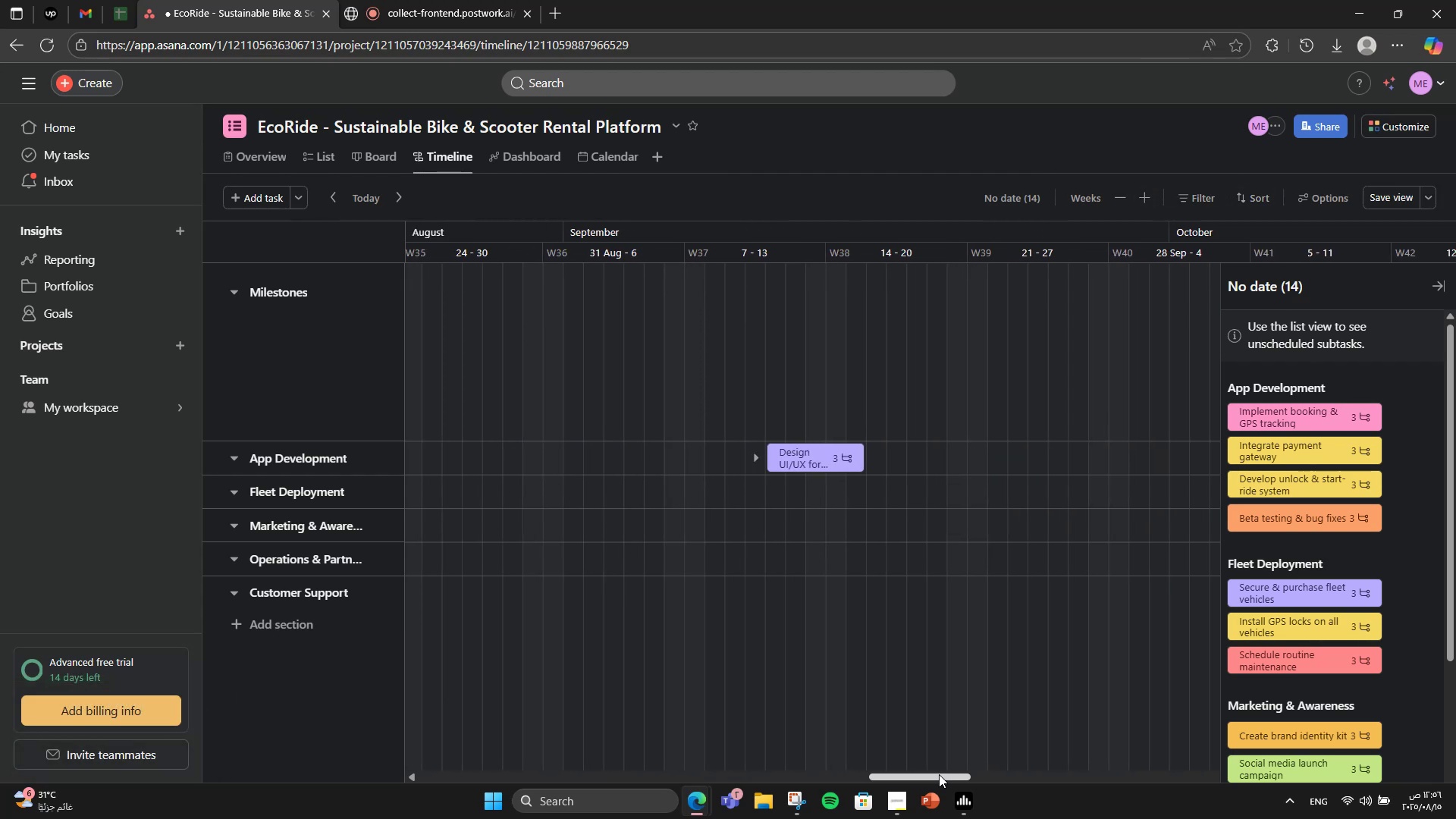 
left_click([939, 774])
 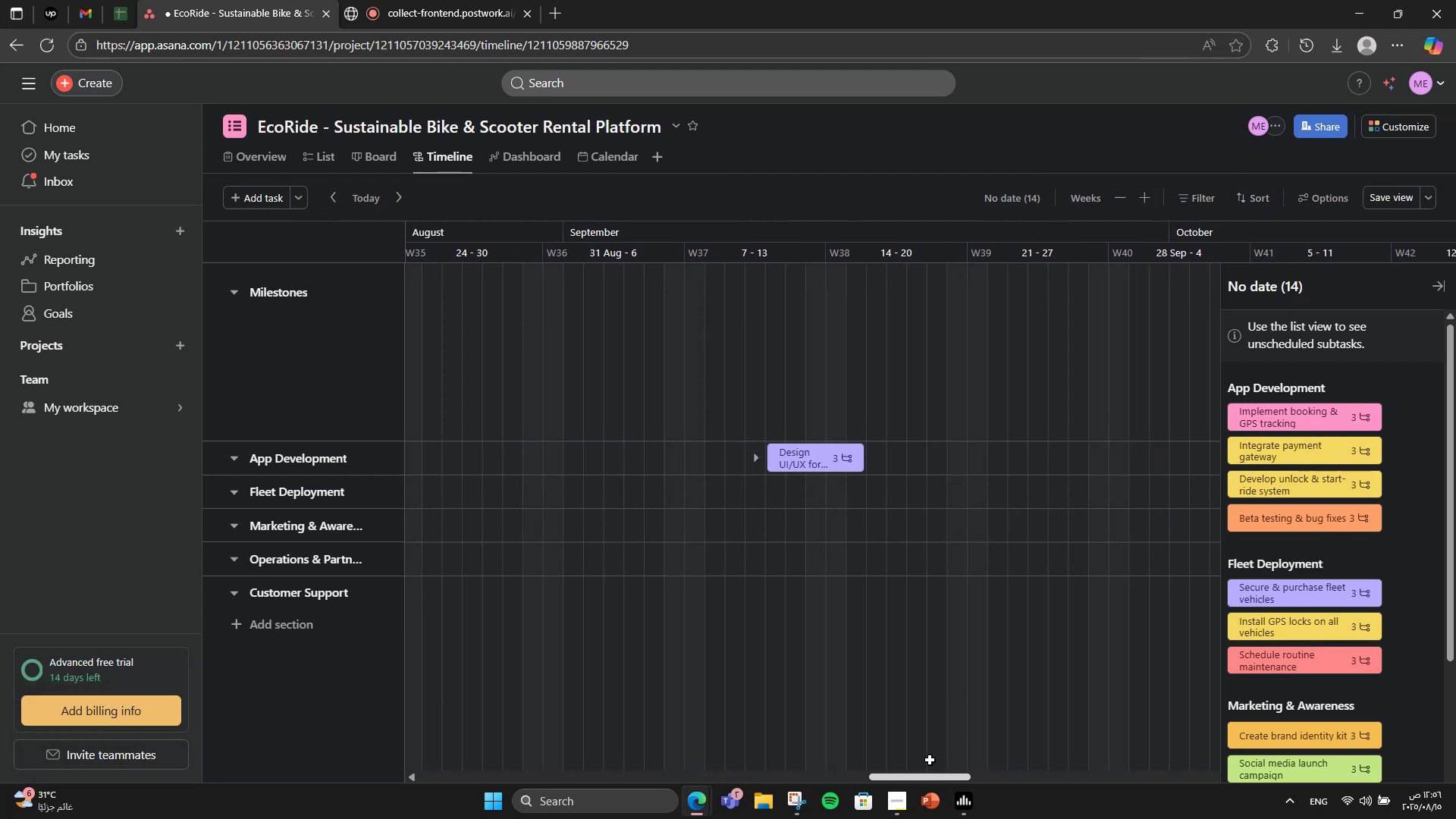 
left_click_drag(start_coordinate=[929, 774], to_coordinate=[939, 774])
 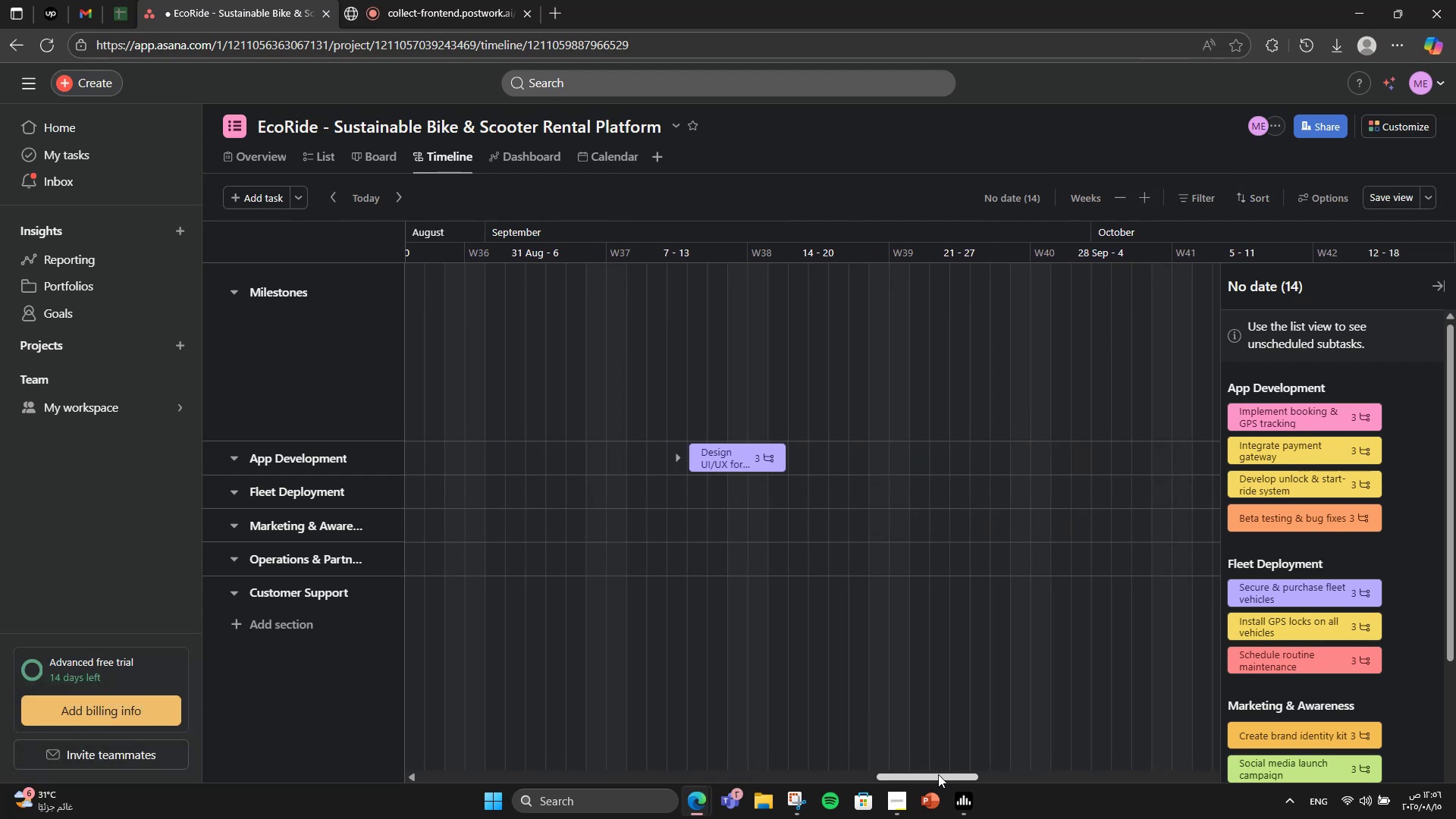 
left_click_drag(start_coordinate=[940, 774], to_coordinate=[949, 774])
 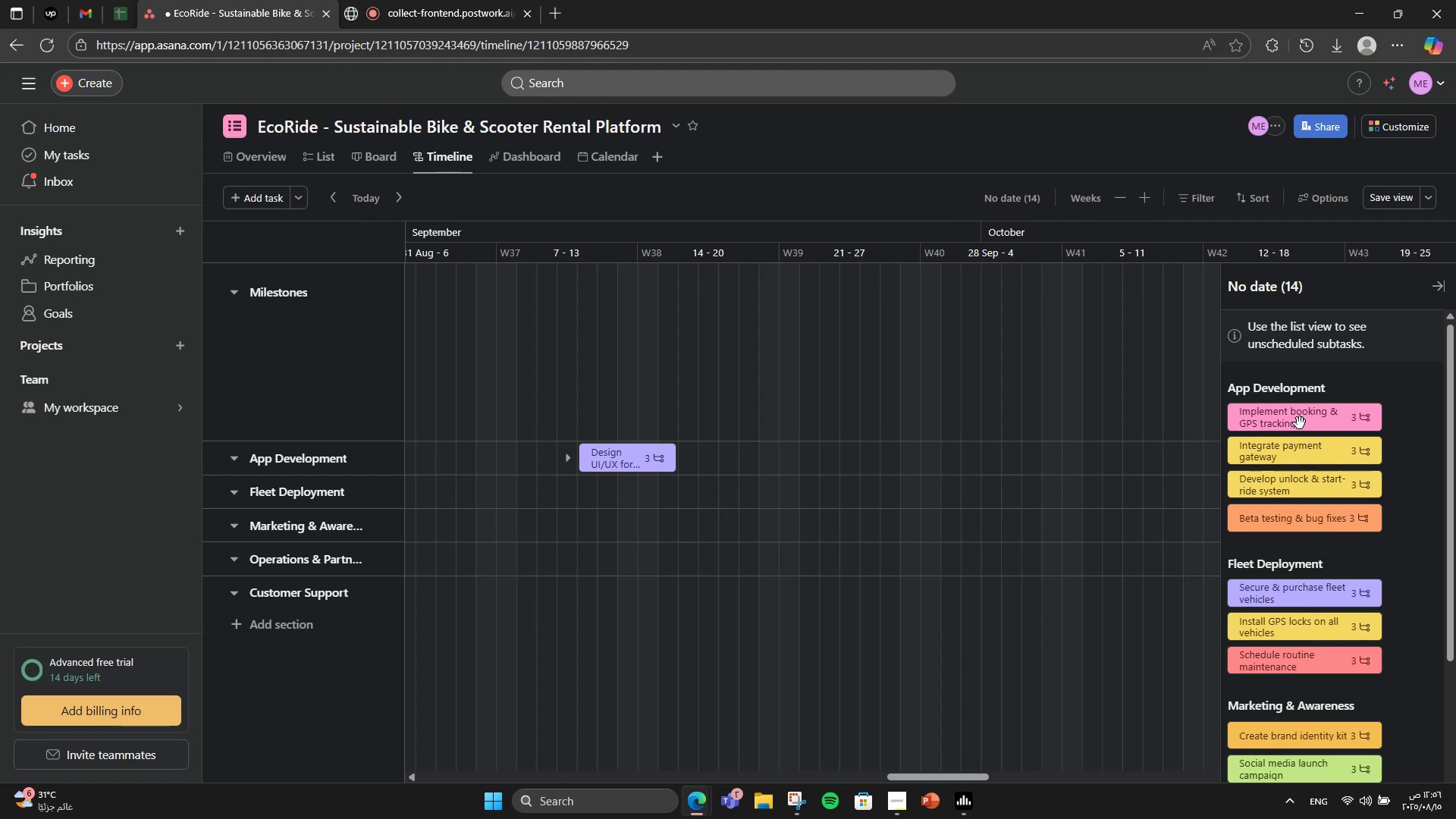 
left_click_drag(start_coordinate=[1300, 423], to_coordinate=[1048, 469])
 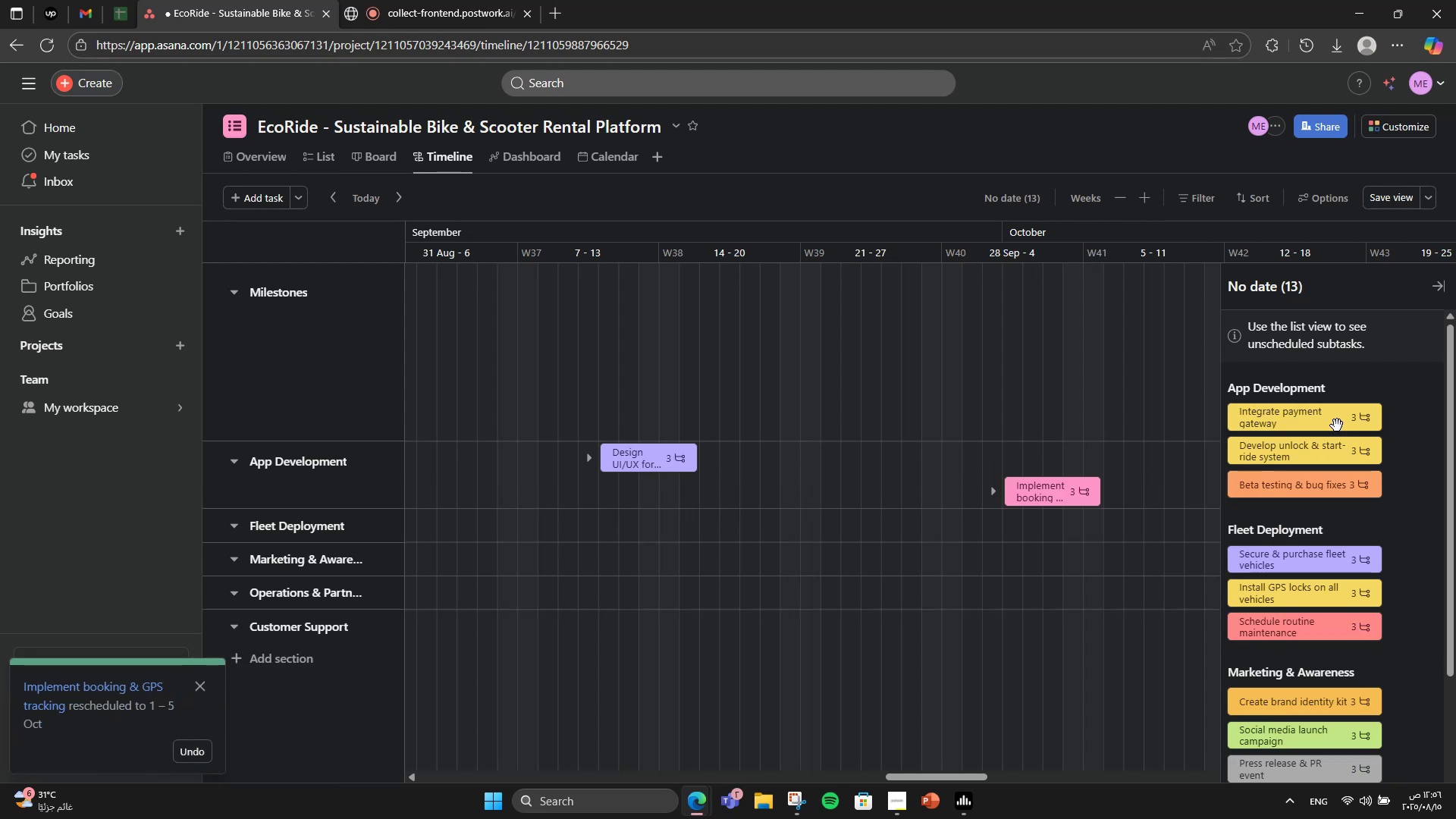 
left_click_drag(start_coordinate=[1332, 418], to_coordinate=[1159, 504])
 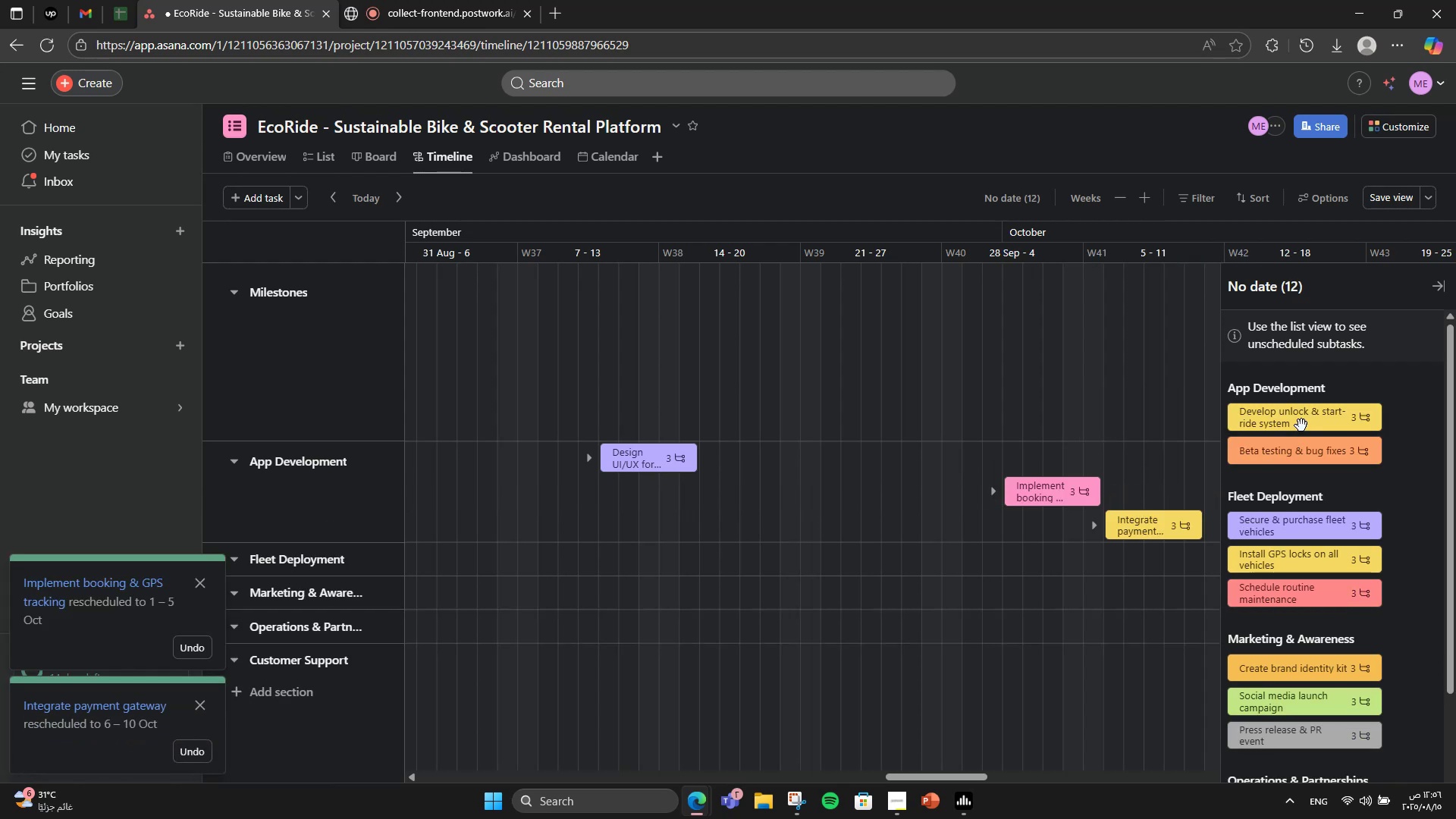 
left_click_drag(start_coordinate=[1301, 425], to_coordinate=[1318, 423])
 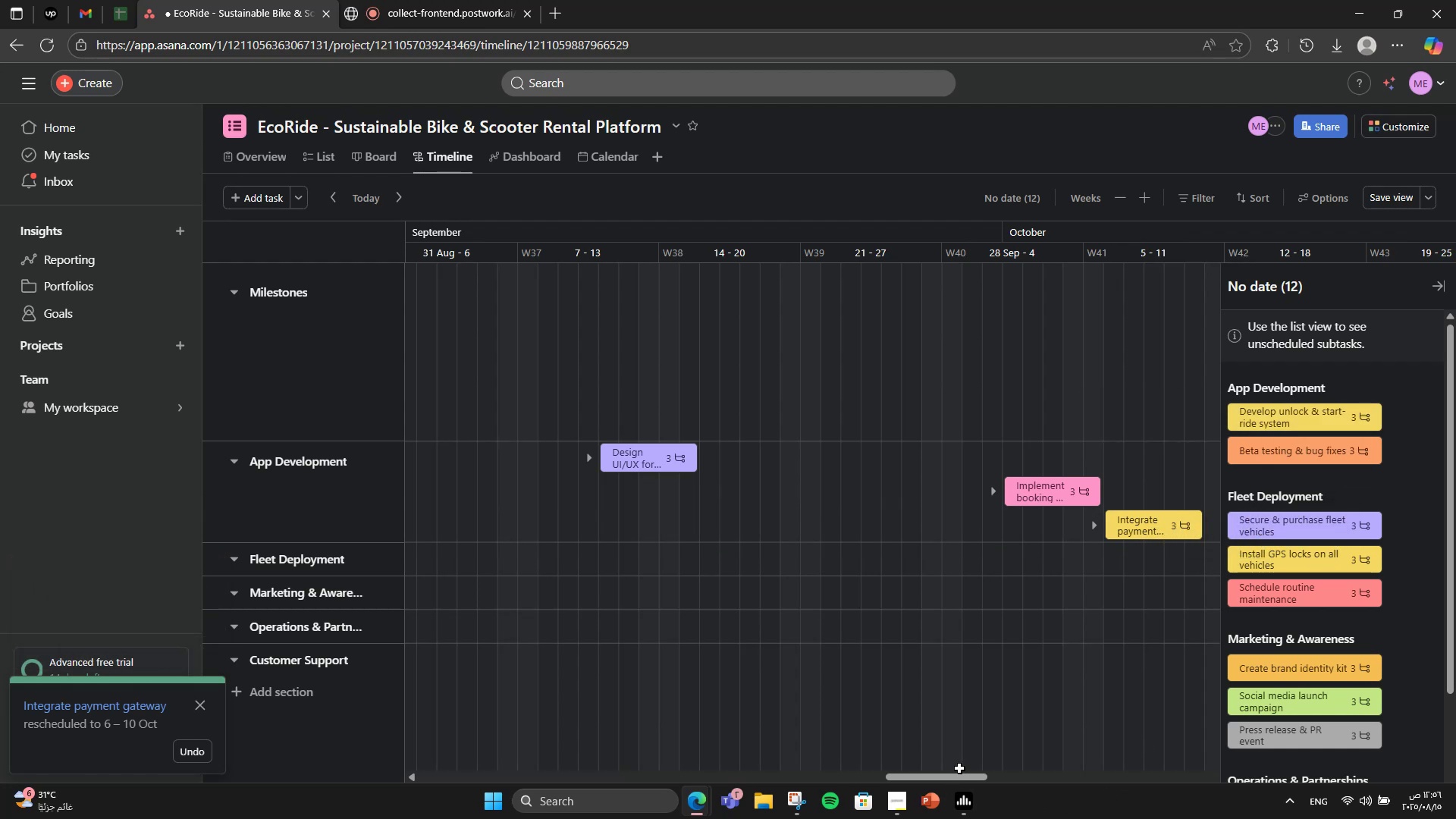 
left_click_drag(start_coordinate=[962, 775], to_coordinate=[990, 774])
 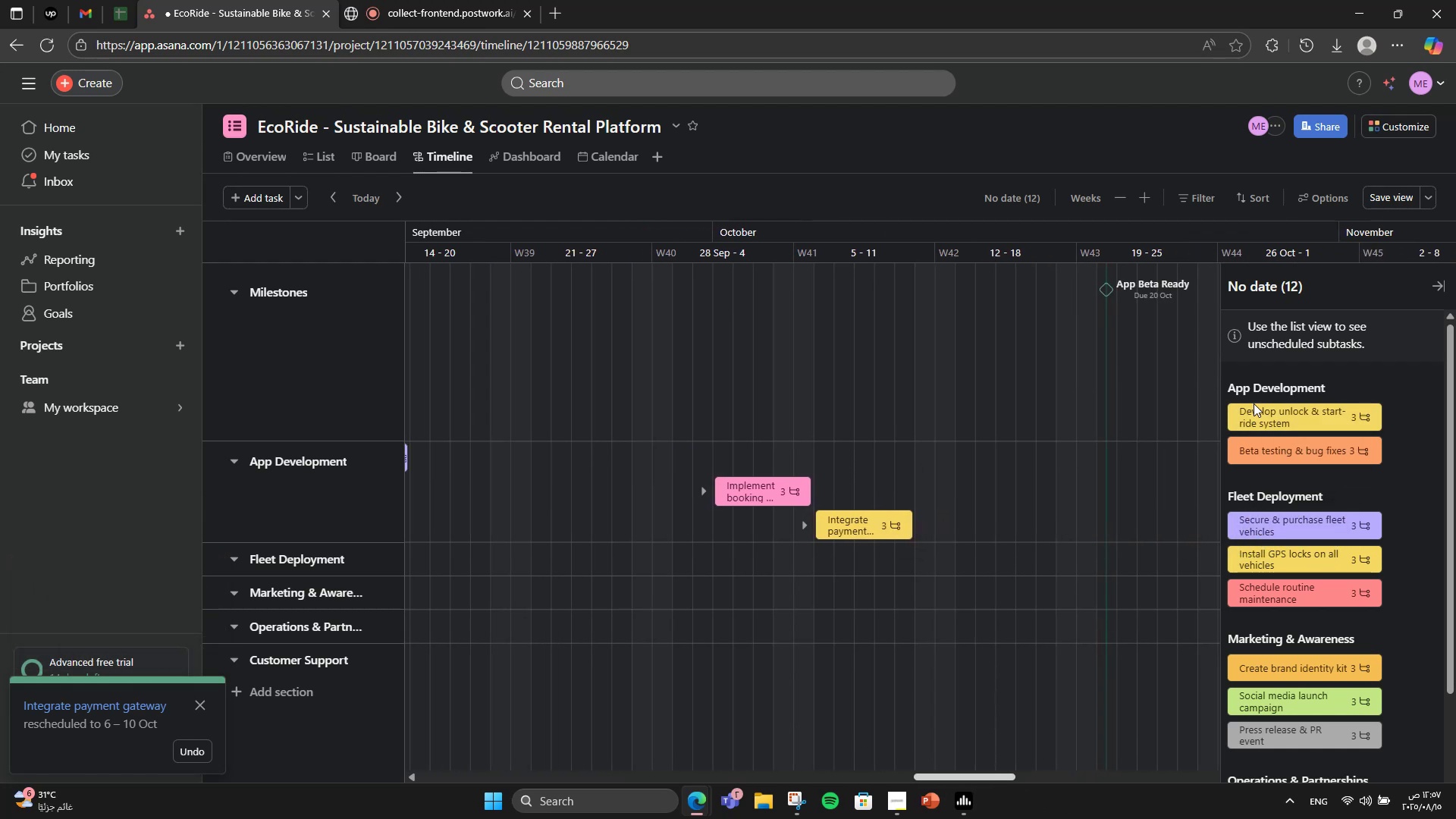 
left_click_drag(start_coordinate=[1267, 411], to_coordinate=[969, 540])
 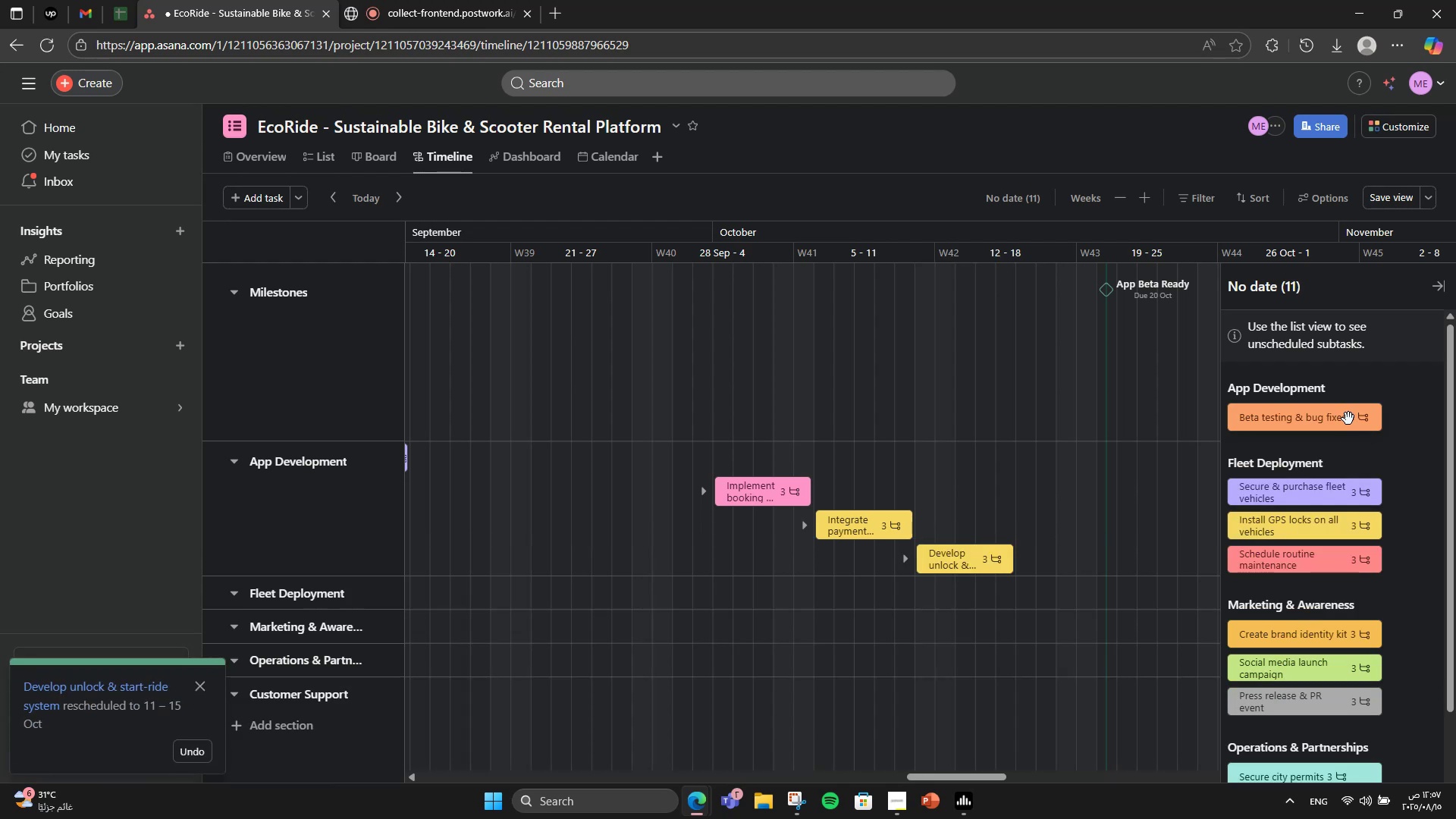 
left_click_drag(start_coordinate=[1348, 419], to_coordinate=[1033, 570])
 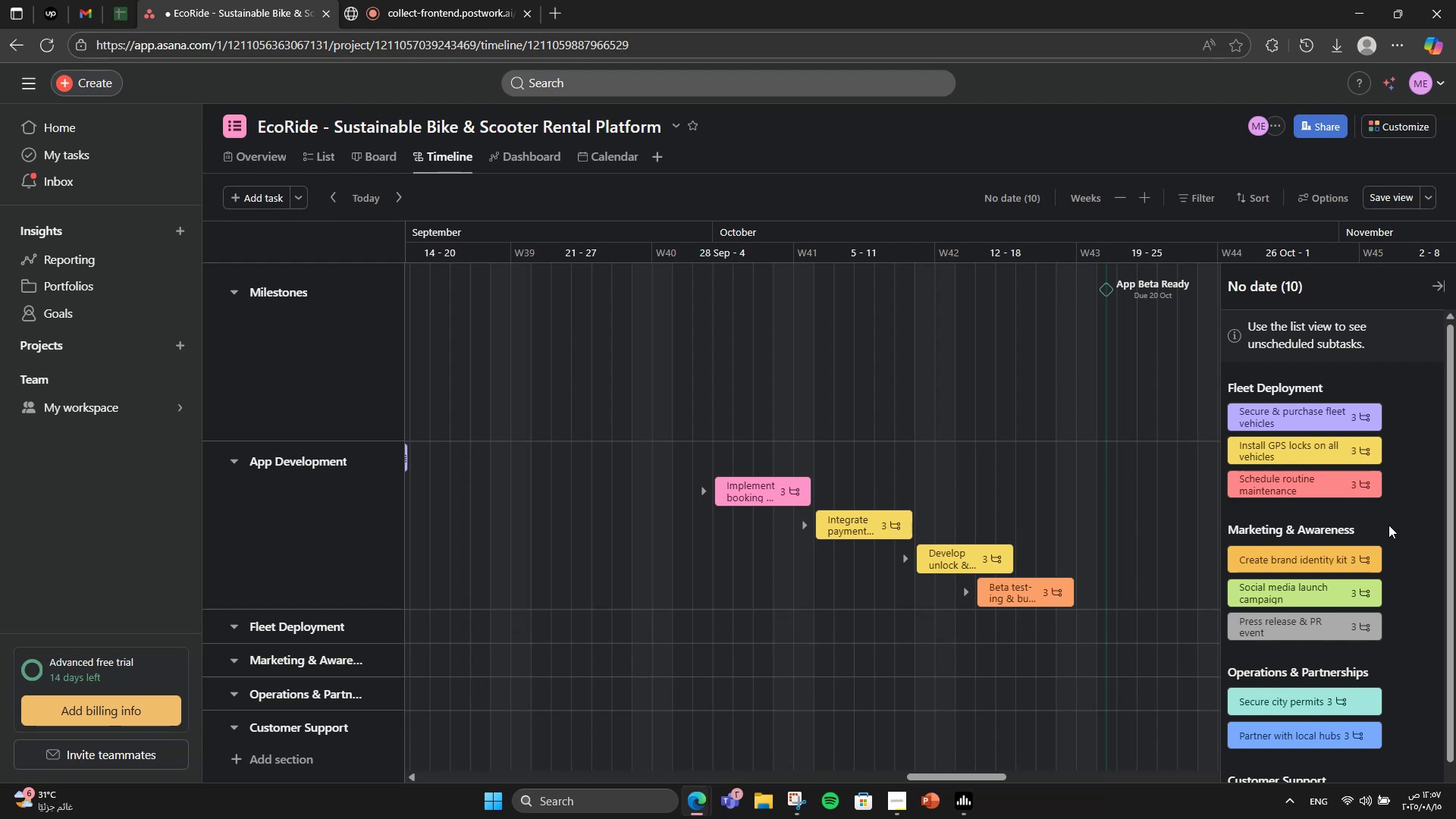 
wait(21.73)
 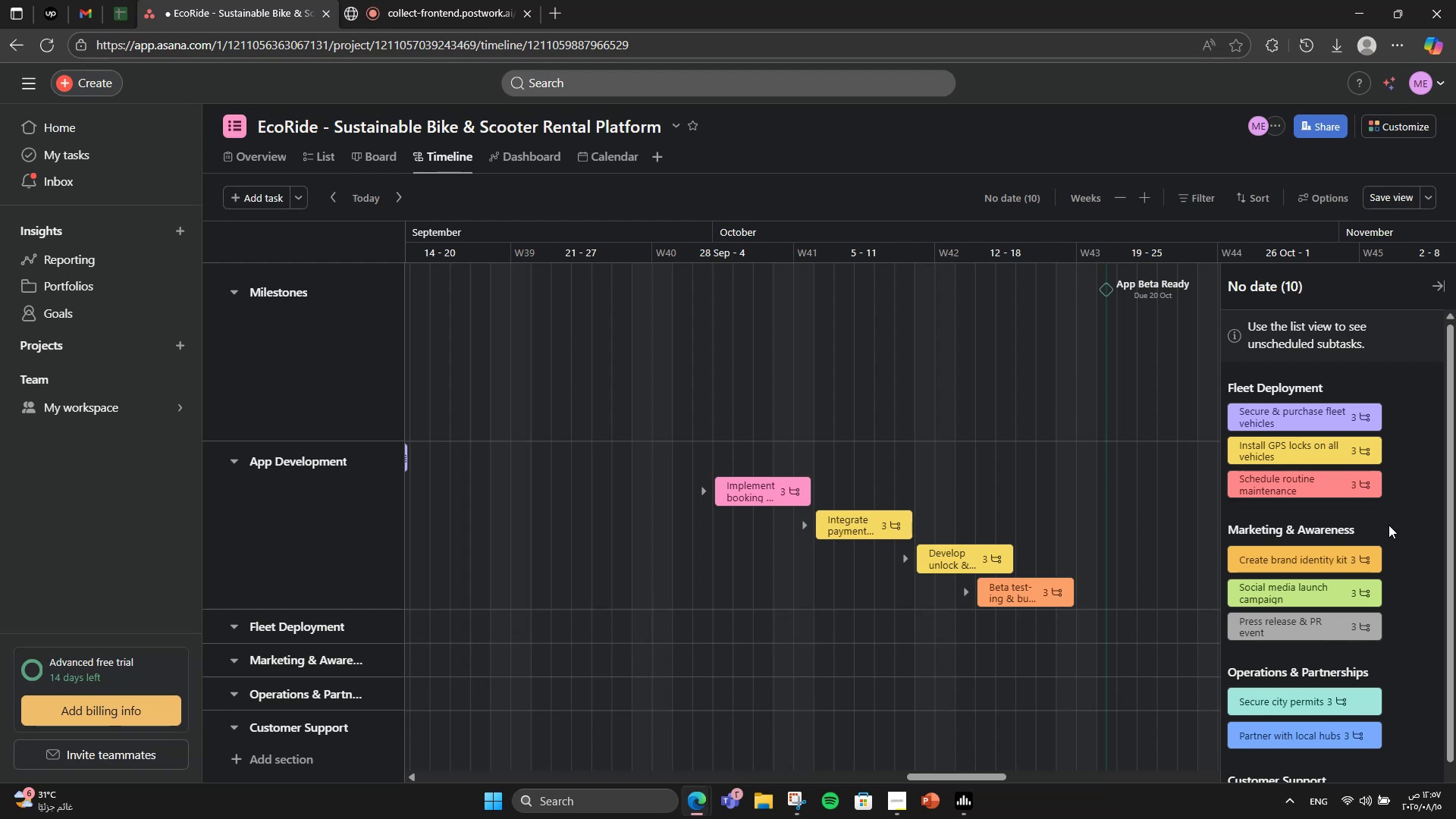 
left_click_drag(start_coordinate=[1315, 425], to_coordinate=[629, 620])
 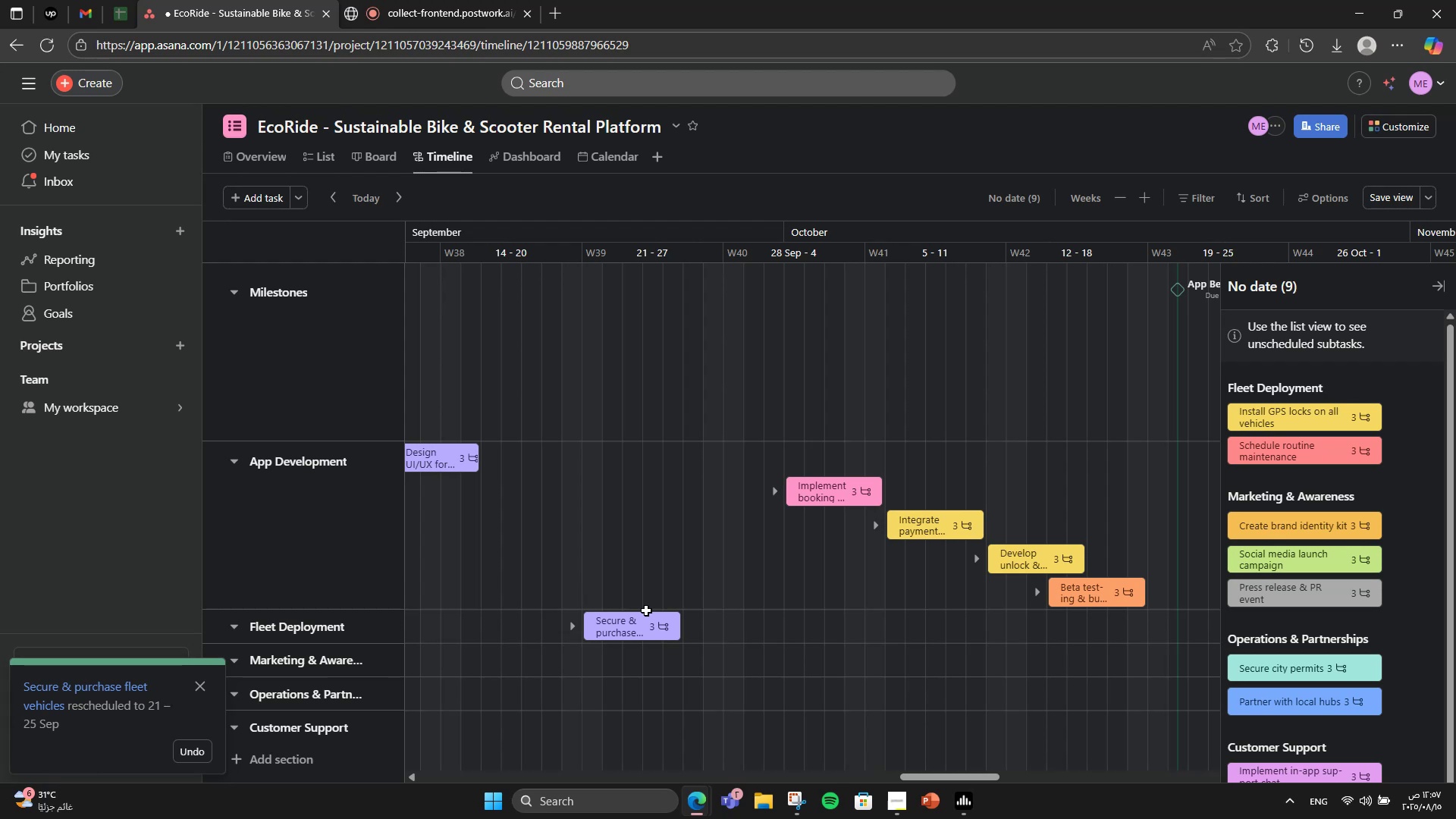 
wait(5.77)
 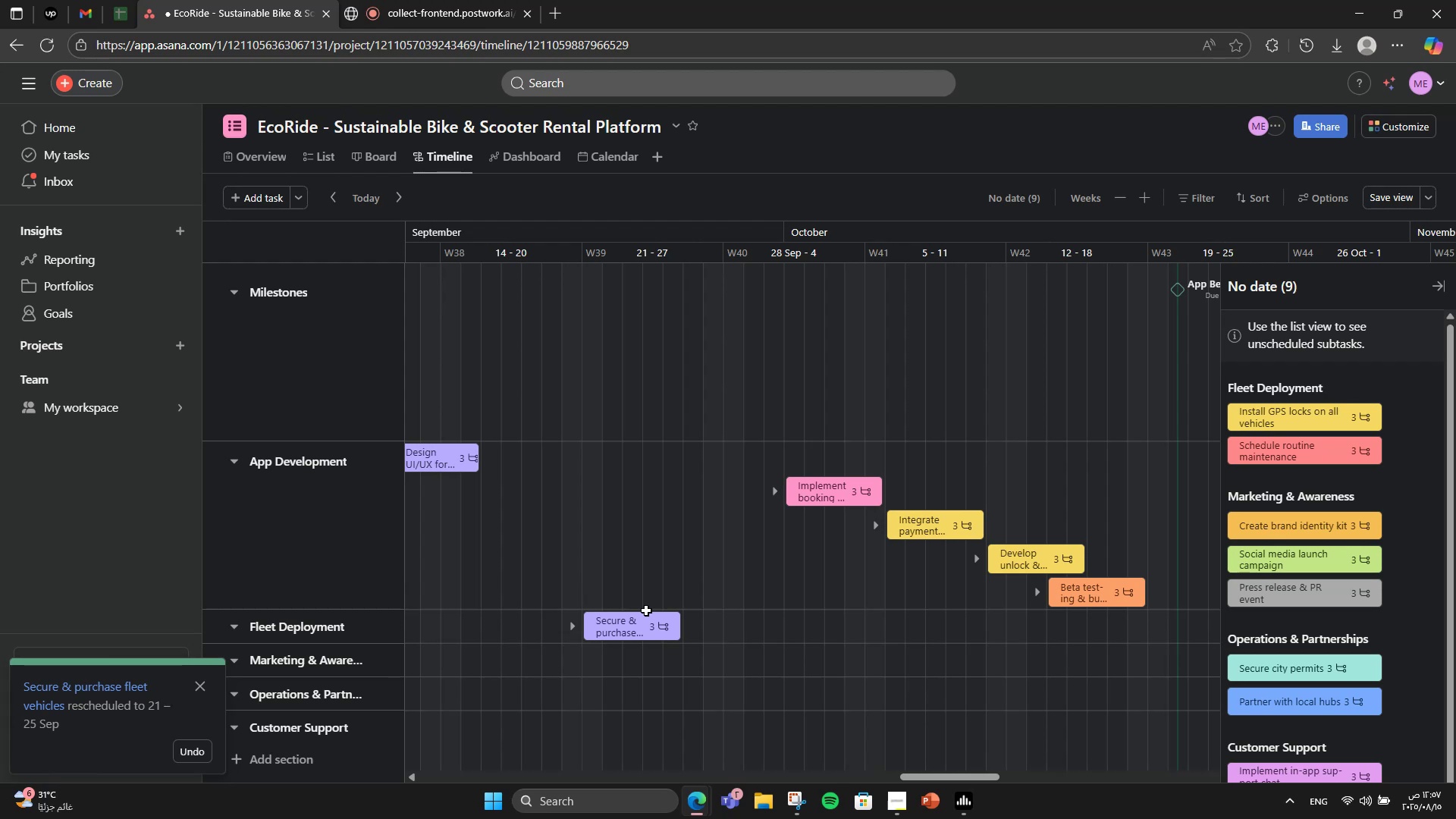 
left_click_drag(start_coordinate=[1287, 422], to_coordinate=[761, 639])
 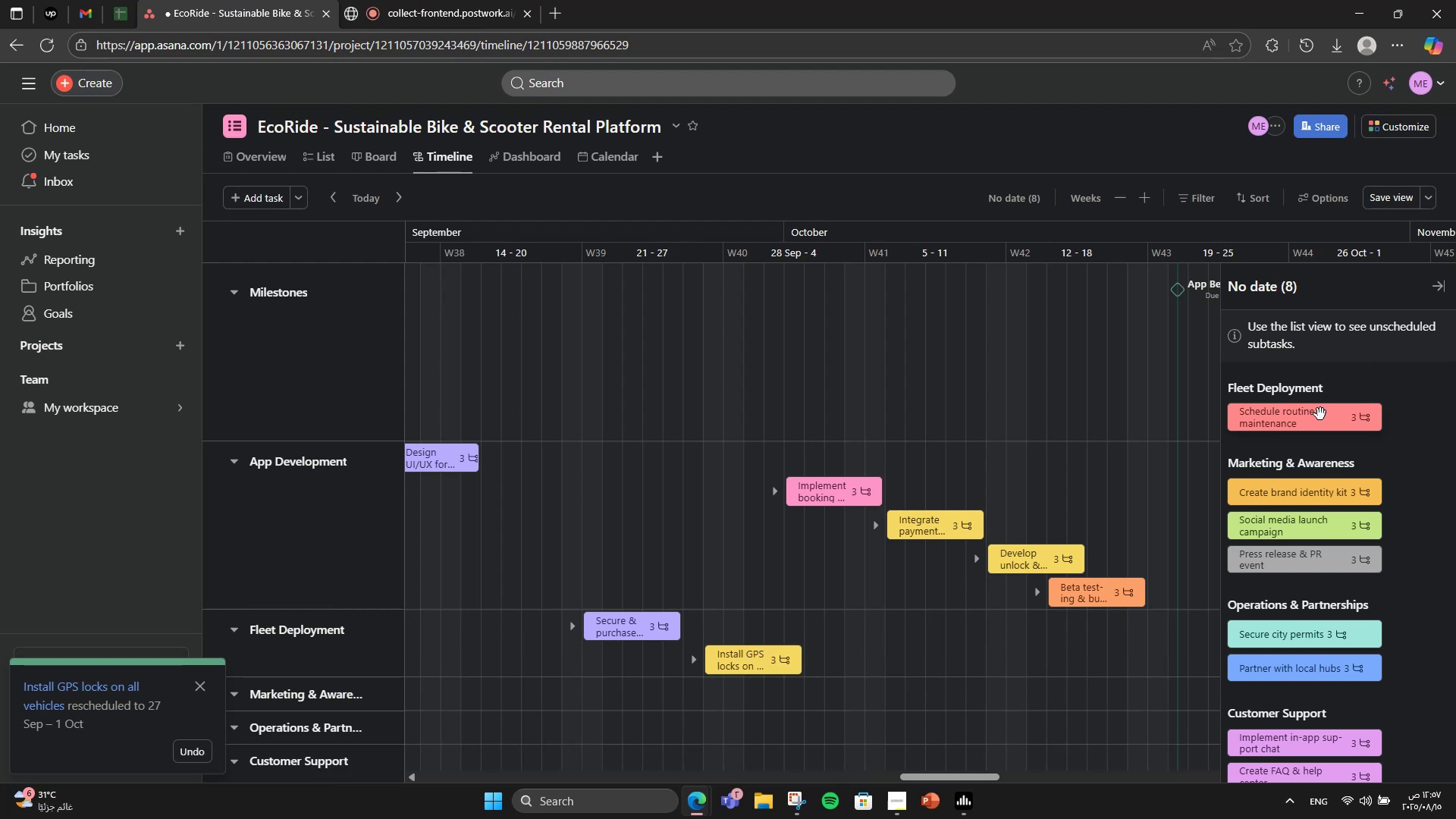 
left_click_drag(start_coordinate=[1320, 414], to_coordinate=[886, 671])
 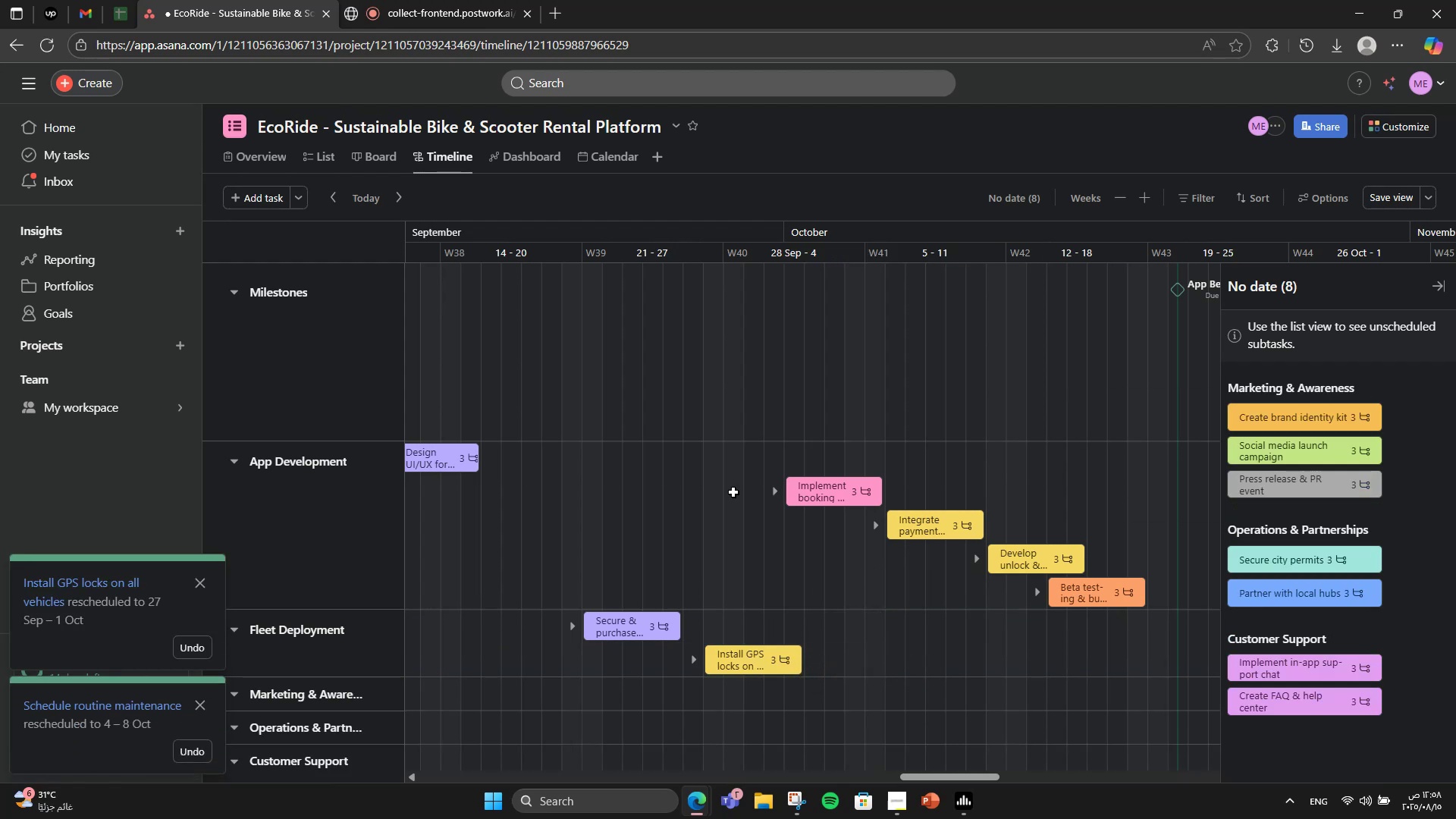 
scroll: coordinate [733, 492], scroll_direction: down, amount: 3.0
 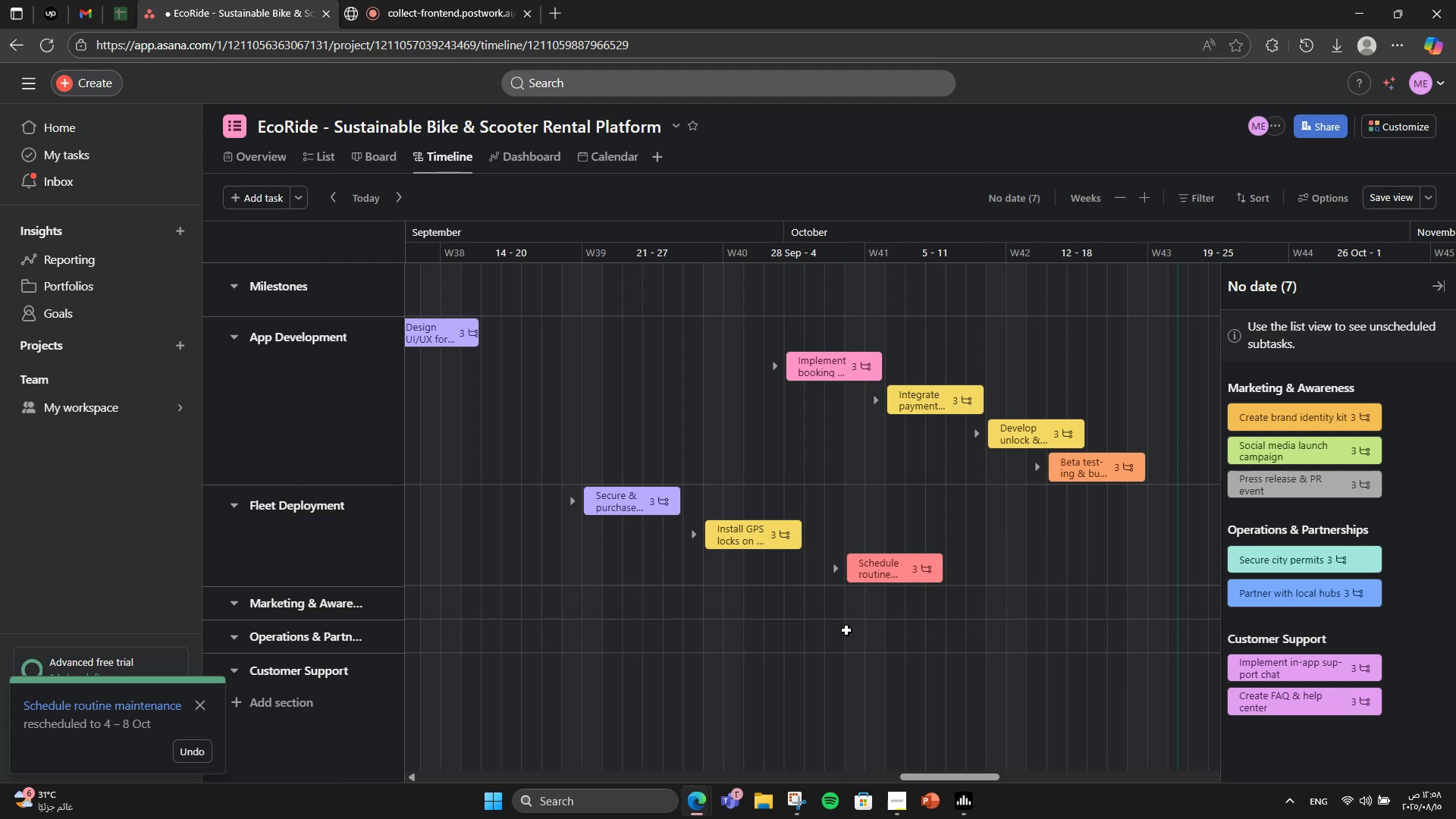 
wait(10.06)
 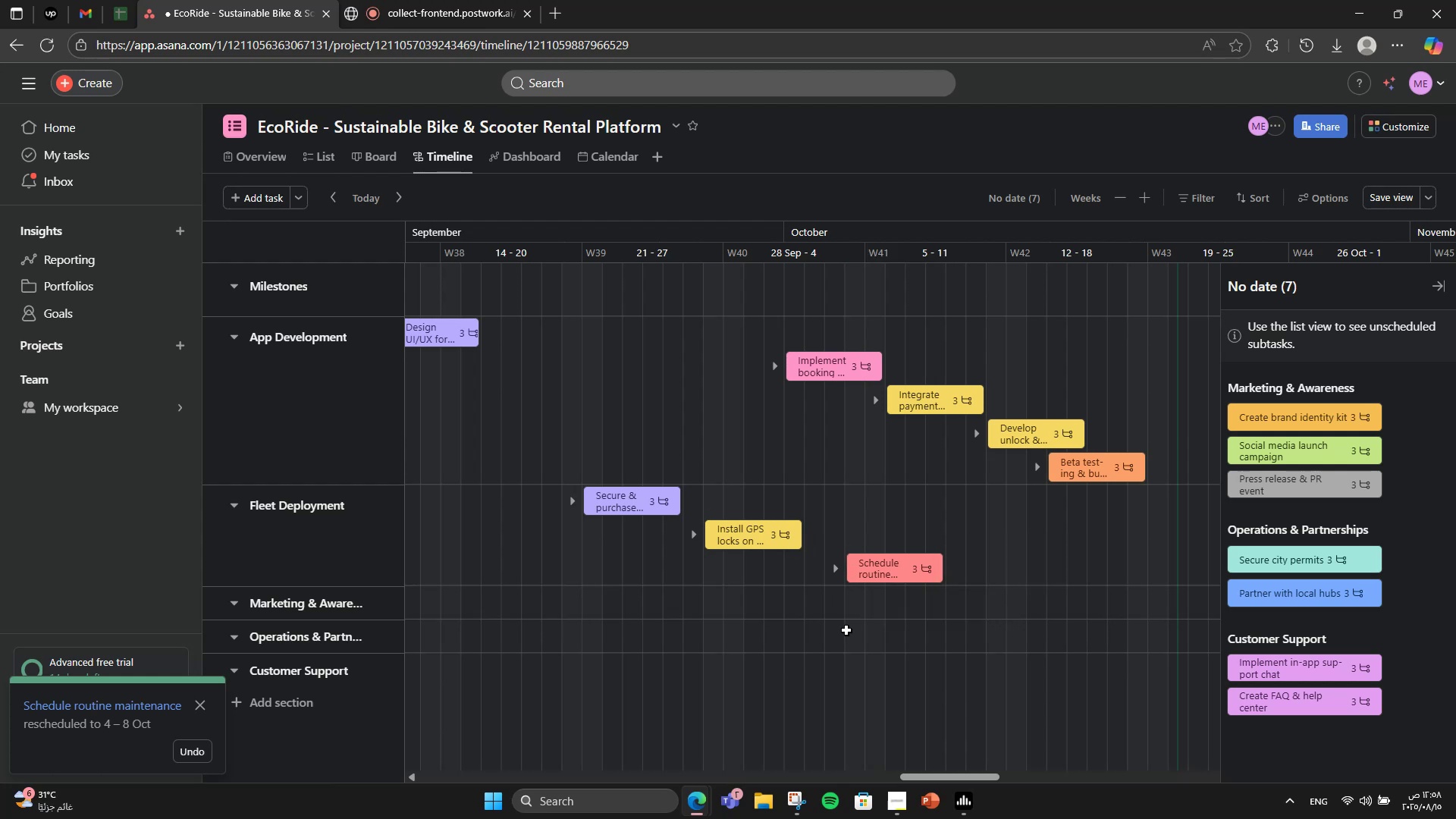 
left_click_drag(start_coordinate=[1327, 431], to_coordinate=[579, 598])
 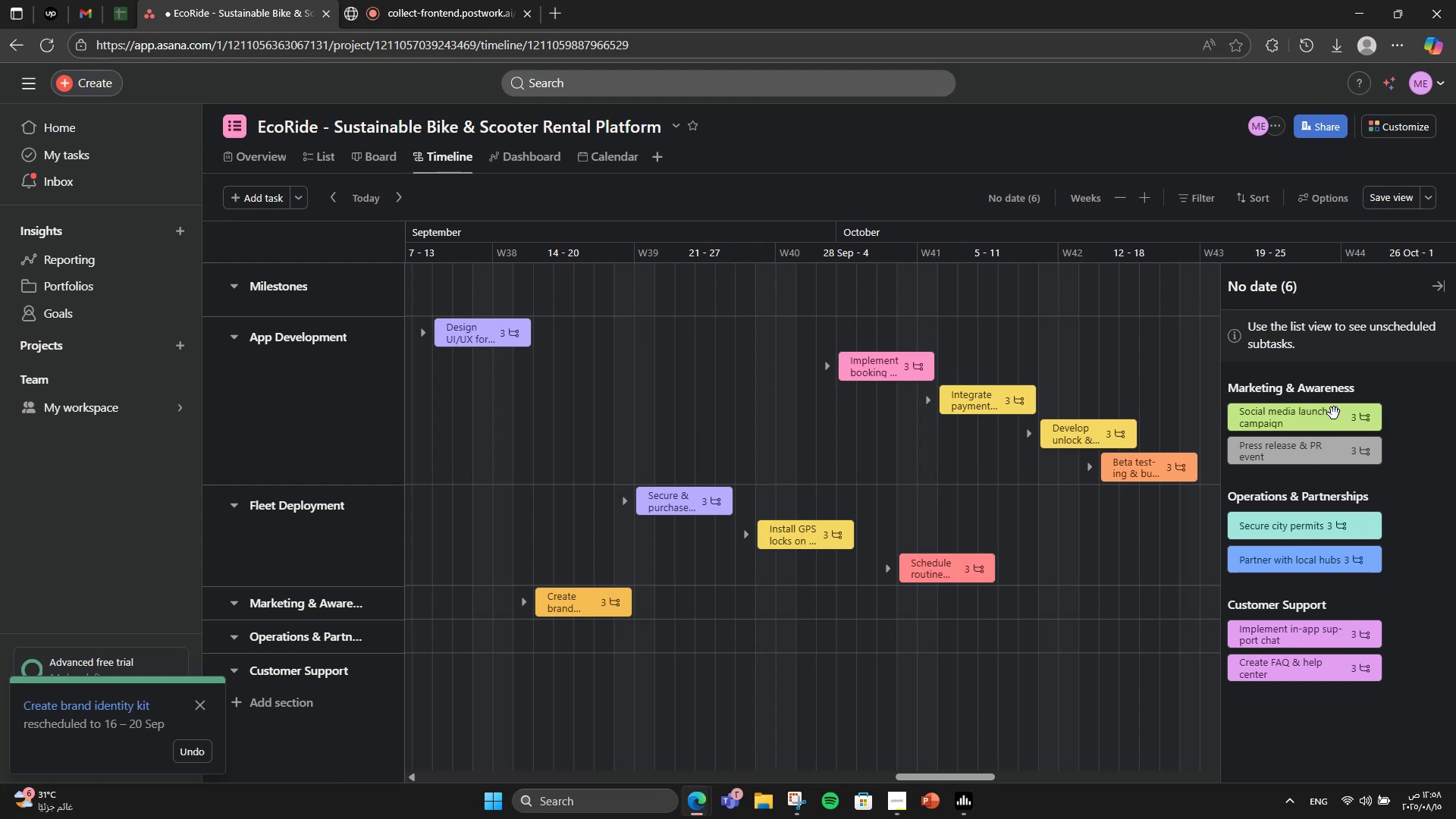 
left_click_drag(start_coordinate=[975, 777], to_coordinate=[1013, 774])
 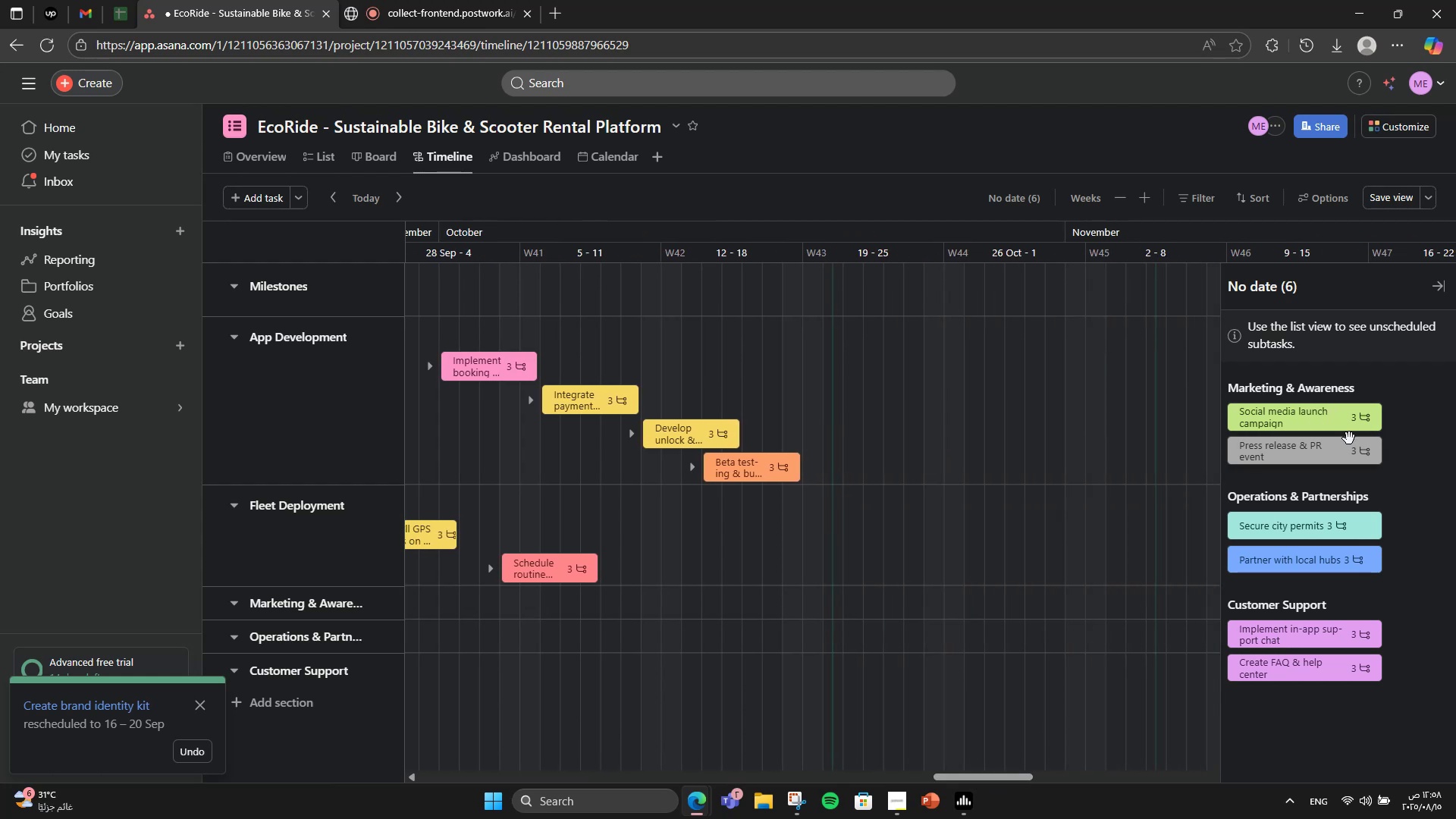 
left_click_drag(start_coordinate=[1323, 416], to_coordinate=[1028, 601])
 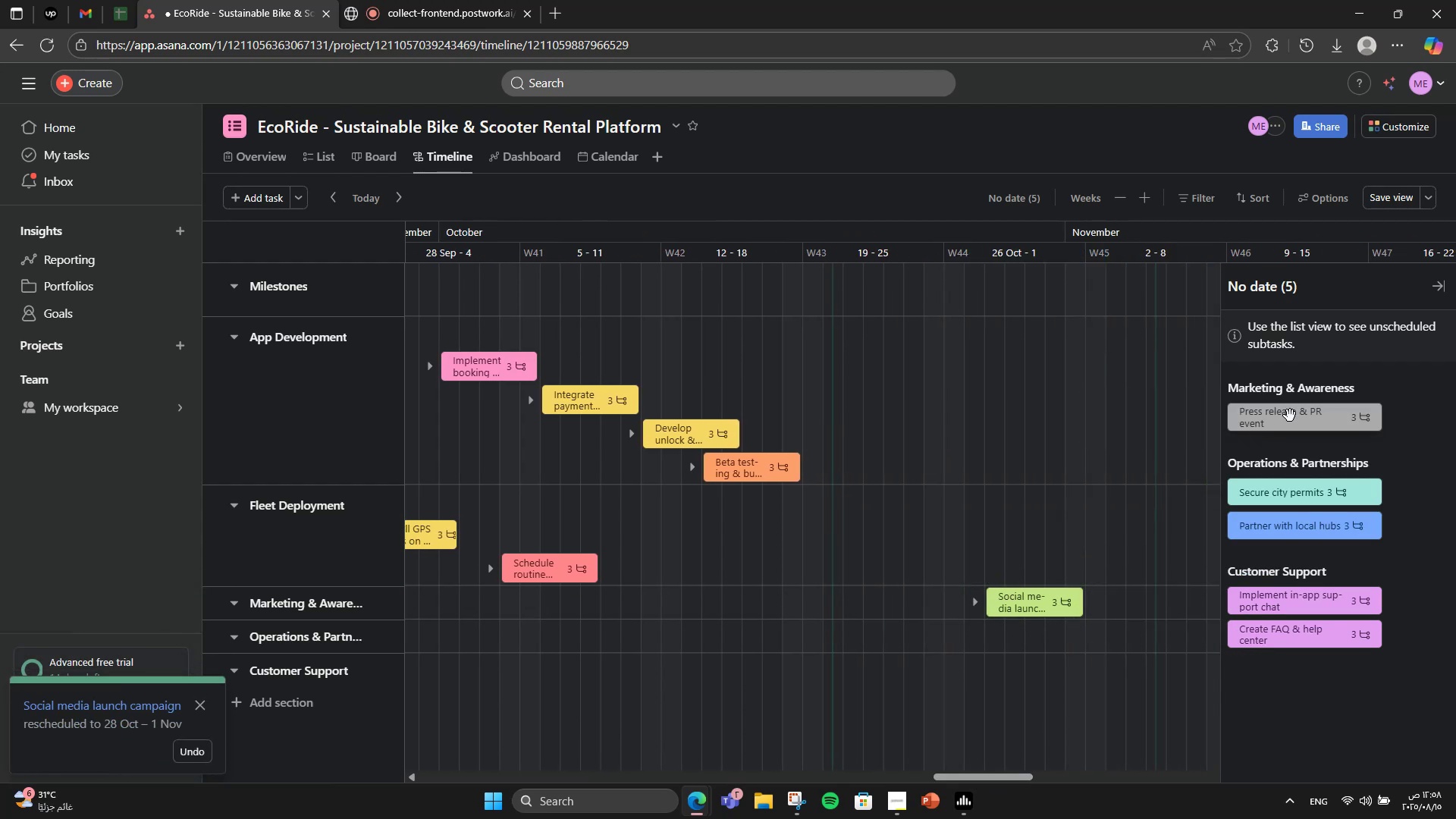 
left_click_drag(start_coordinate=[1012, 781], to_coordinate=[1037, 782])
 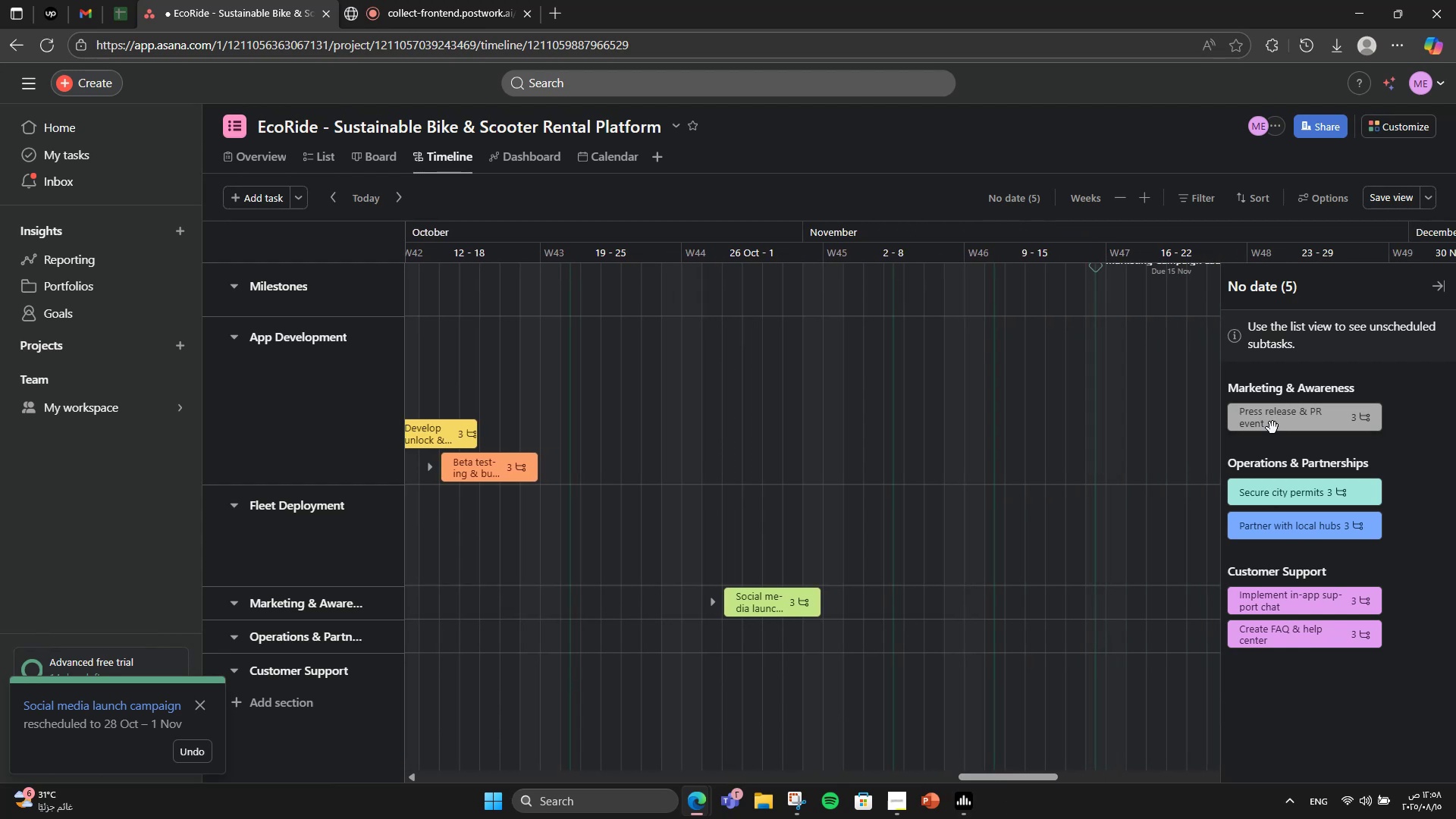 
left_click_drag(start_coordinate=[1276, 420], to_coordinate=[996, 618])
 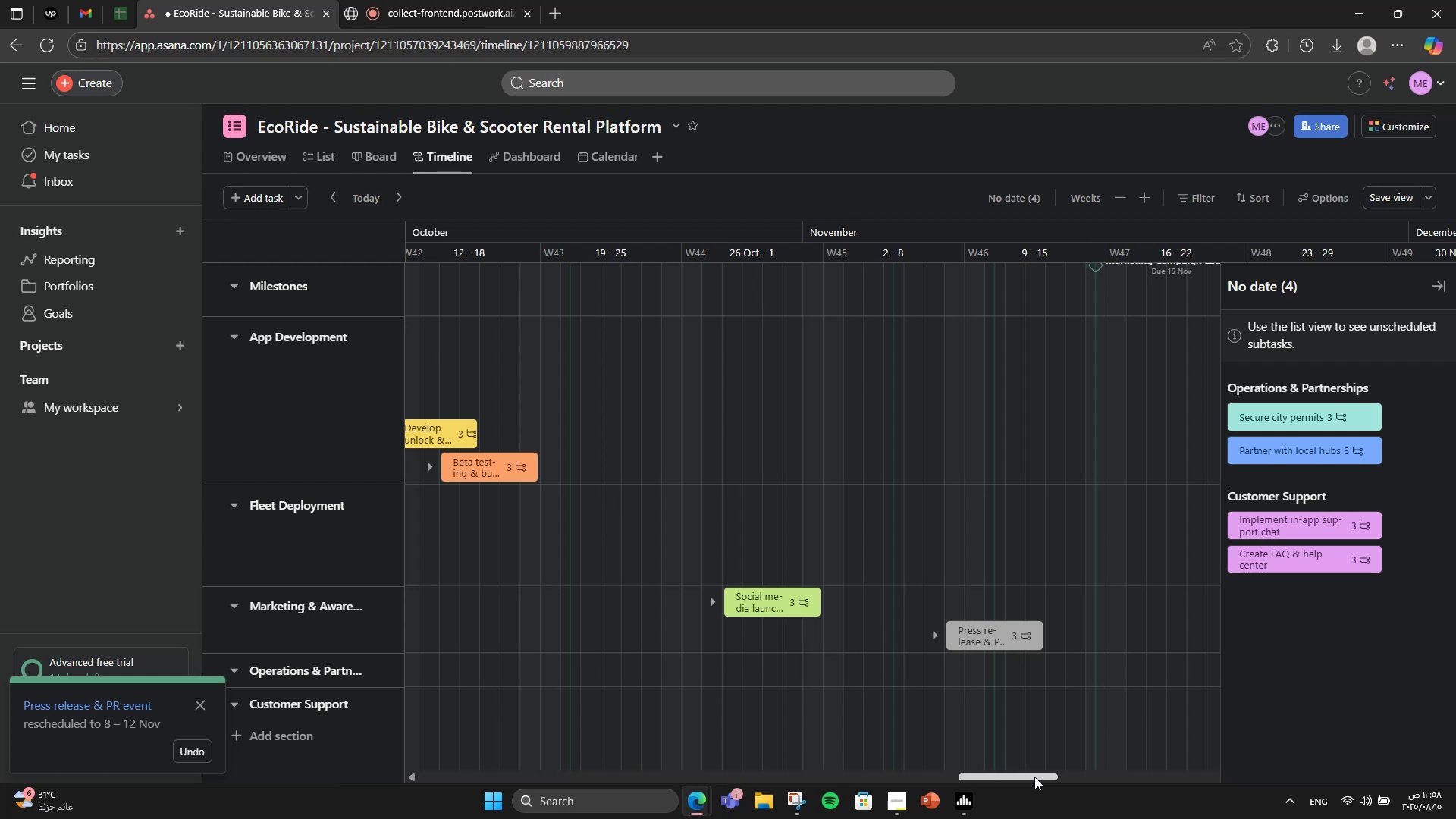 
wait(12.53)
 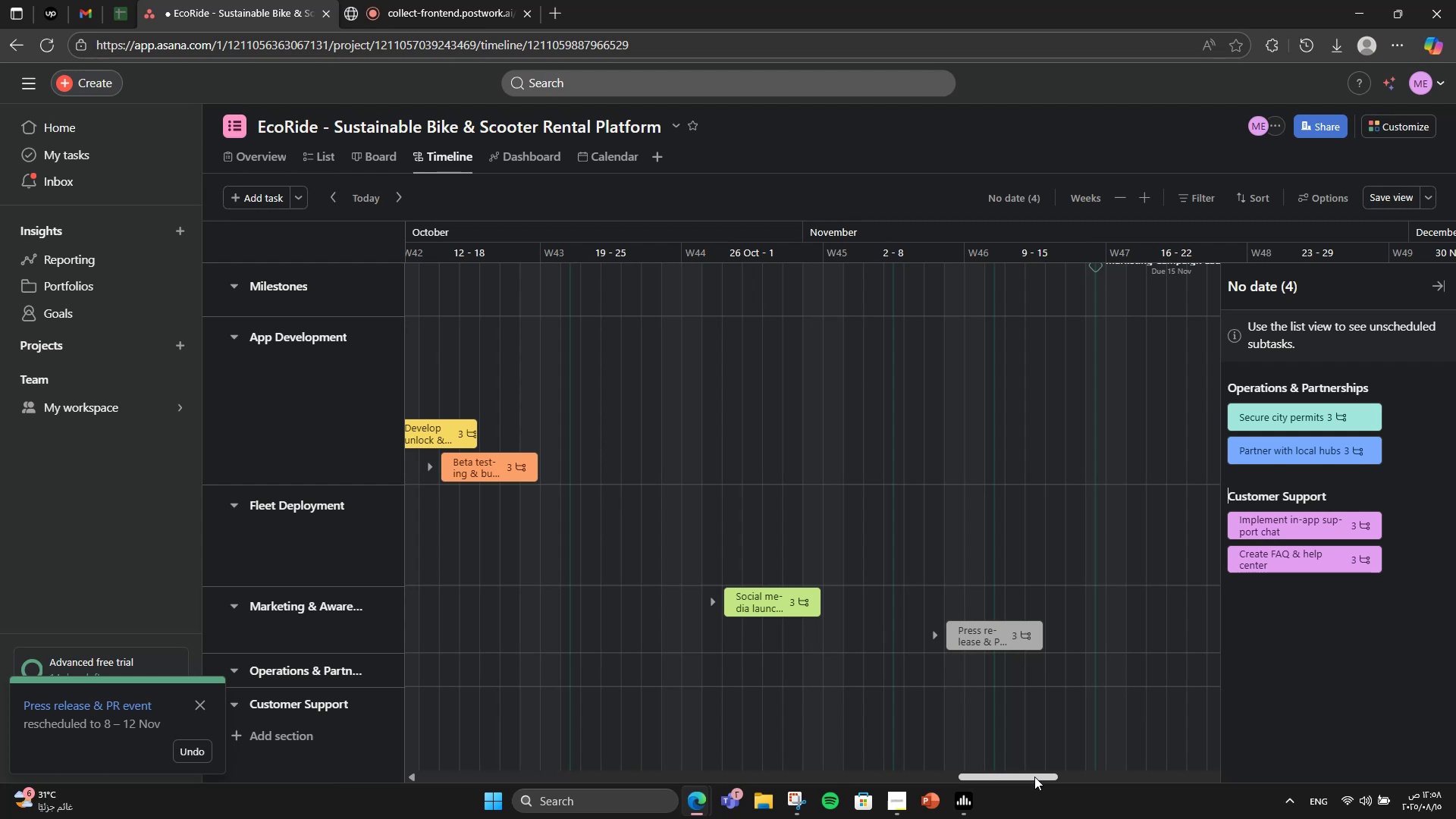 
left_click_drag(start_coordinate=[1324, 424], to_coordinate=[687, 672])
 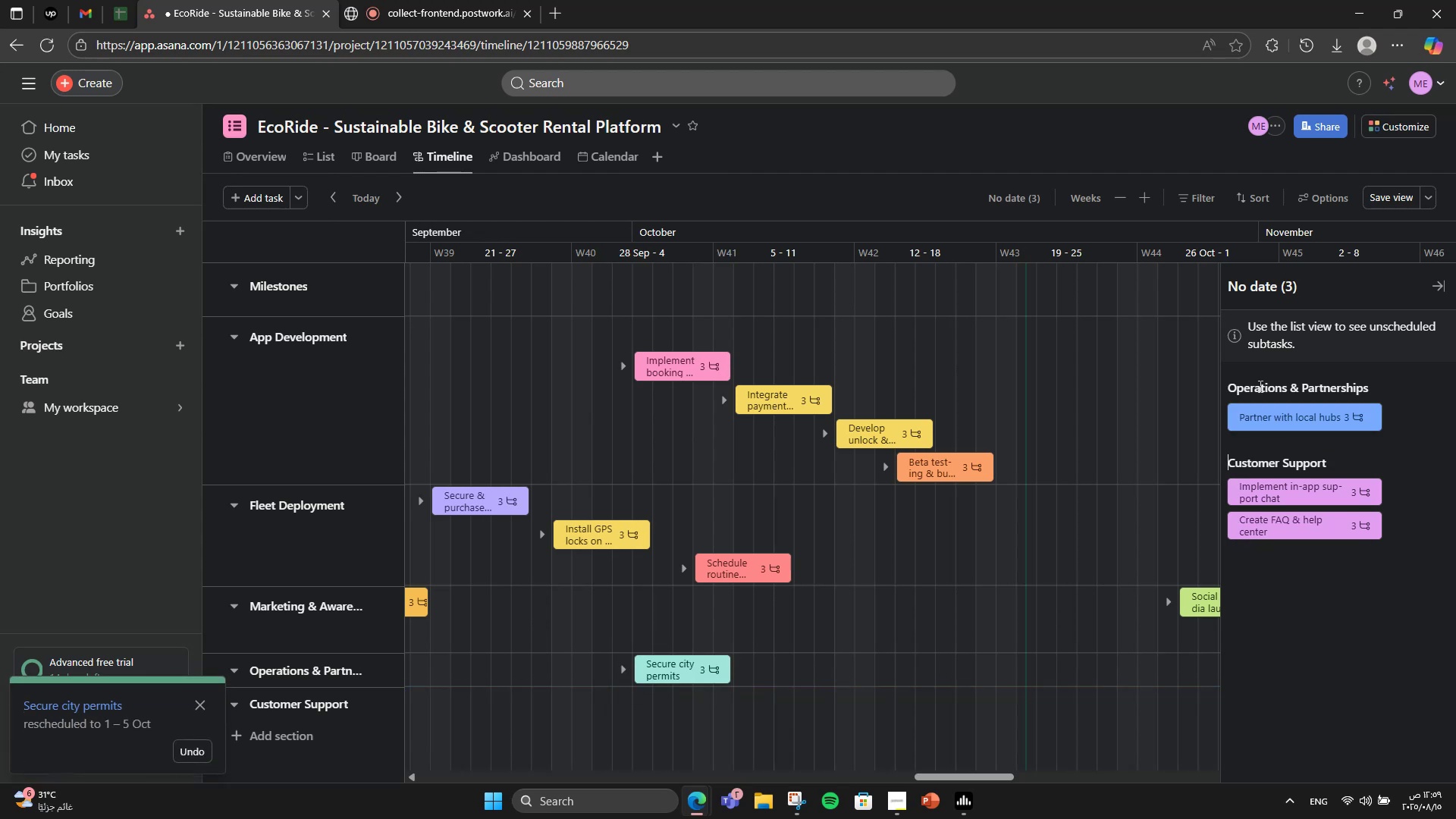 
left_click_drag(start_coordinate=[1291, 422], to_coordinate=[821, 680])
 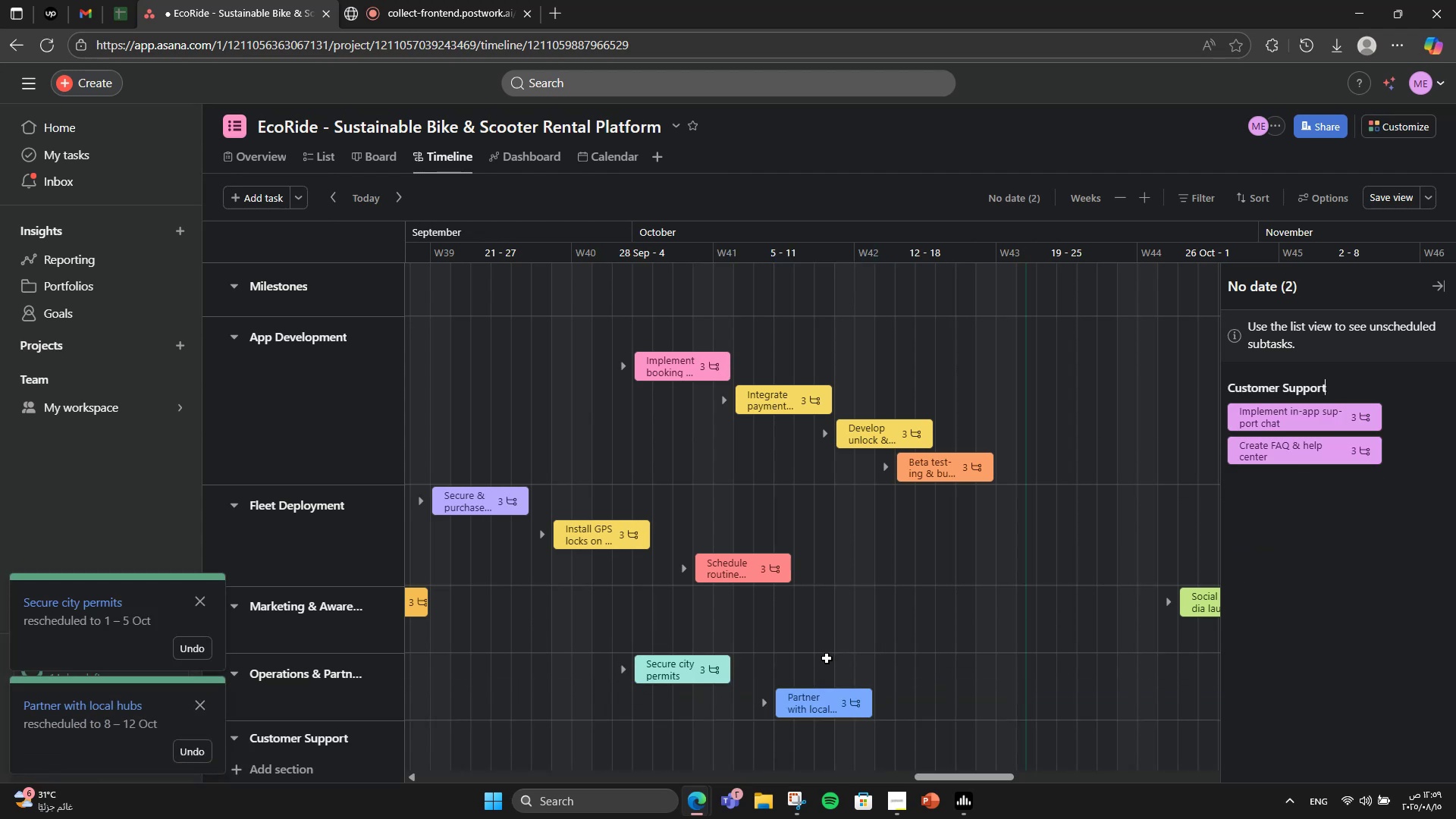 
scroll: coordinate [827, 658], scroll_direction: down, amount: 2.0
 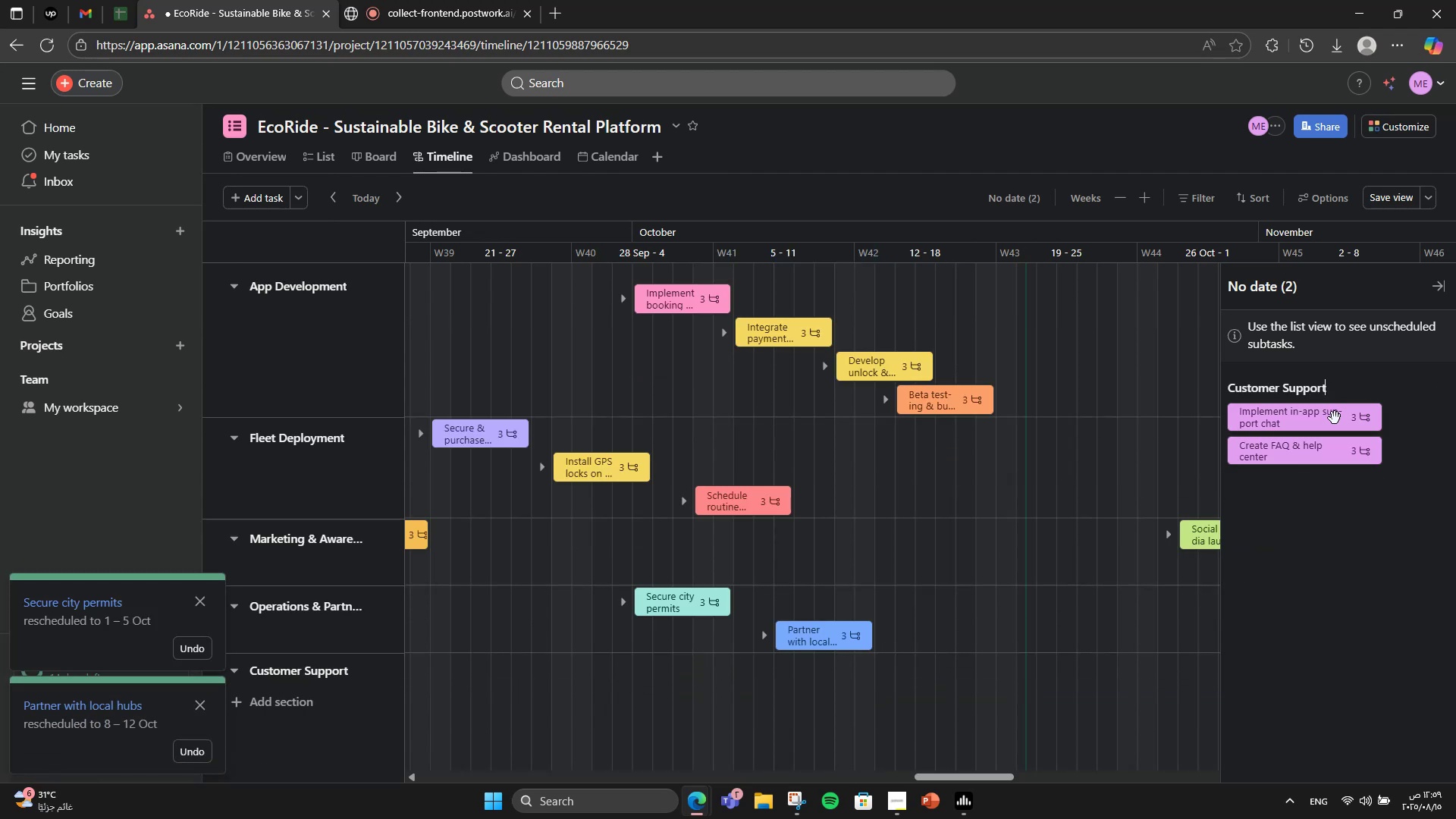 
left_click_drag(start_coordinate=[1326, 419], to_coordinate=[885, 679])
 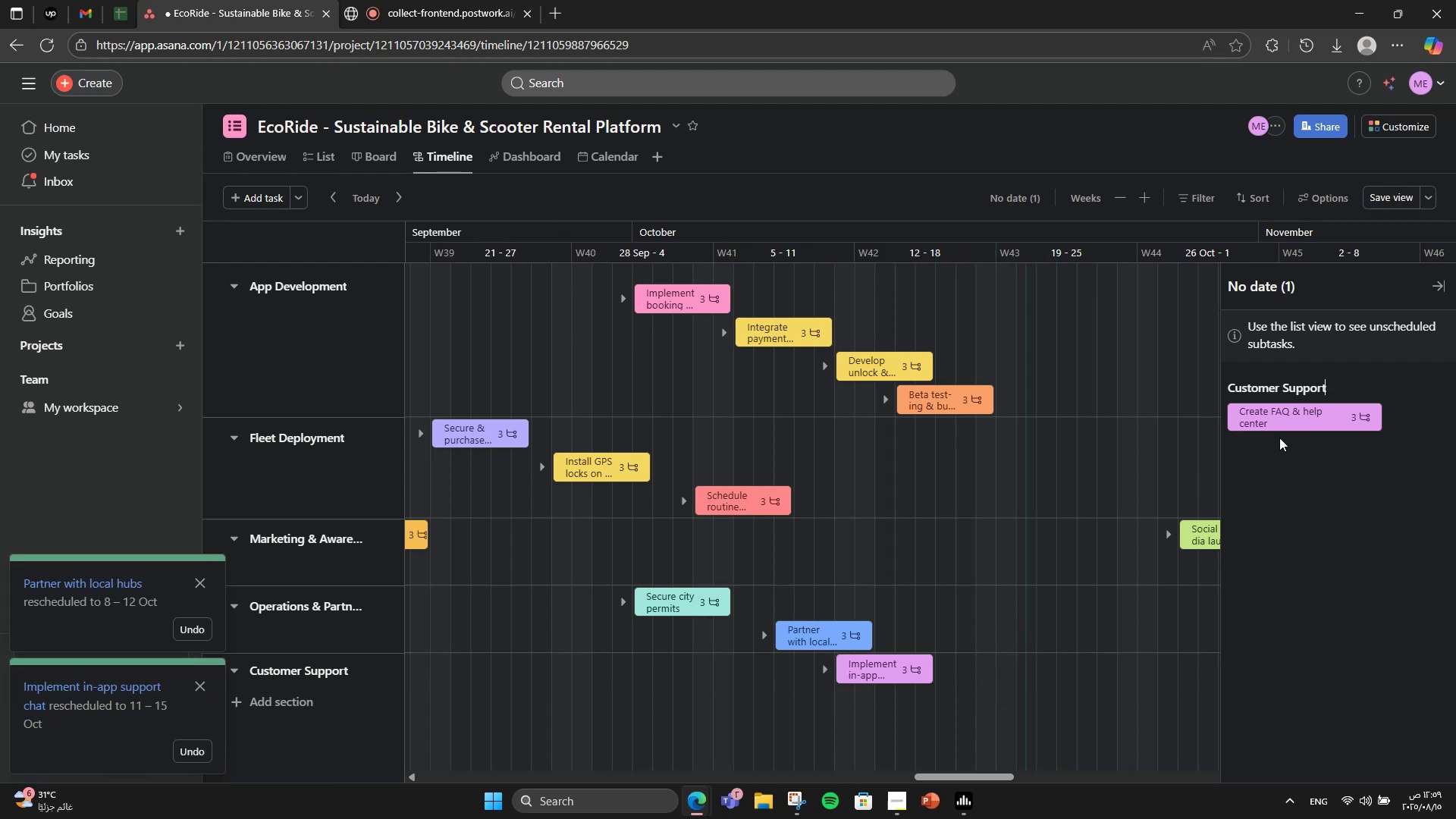 
left_click_drag(start_coordinate=[1291, 418], to_coordinate=[946, 701])
 